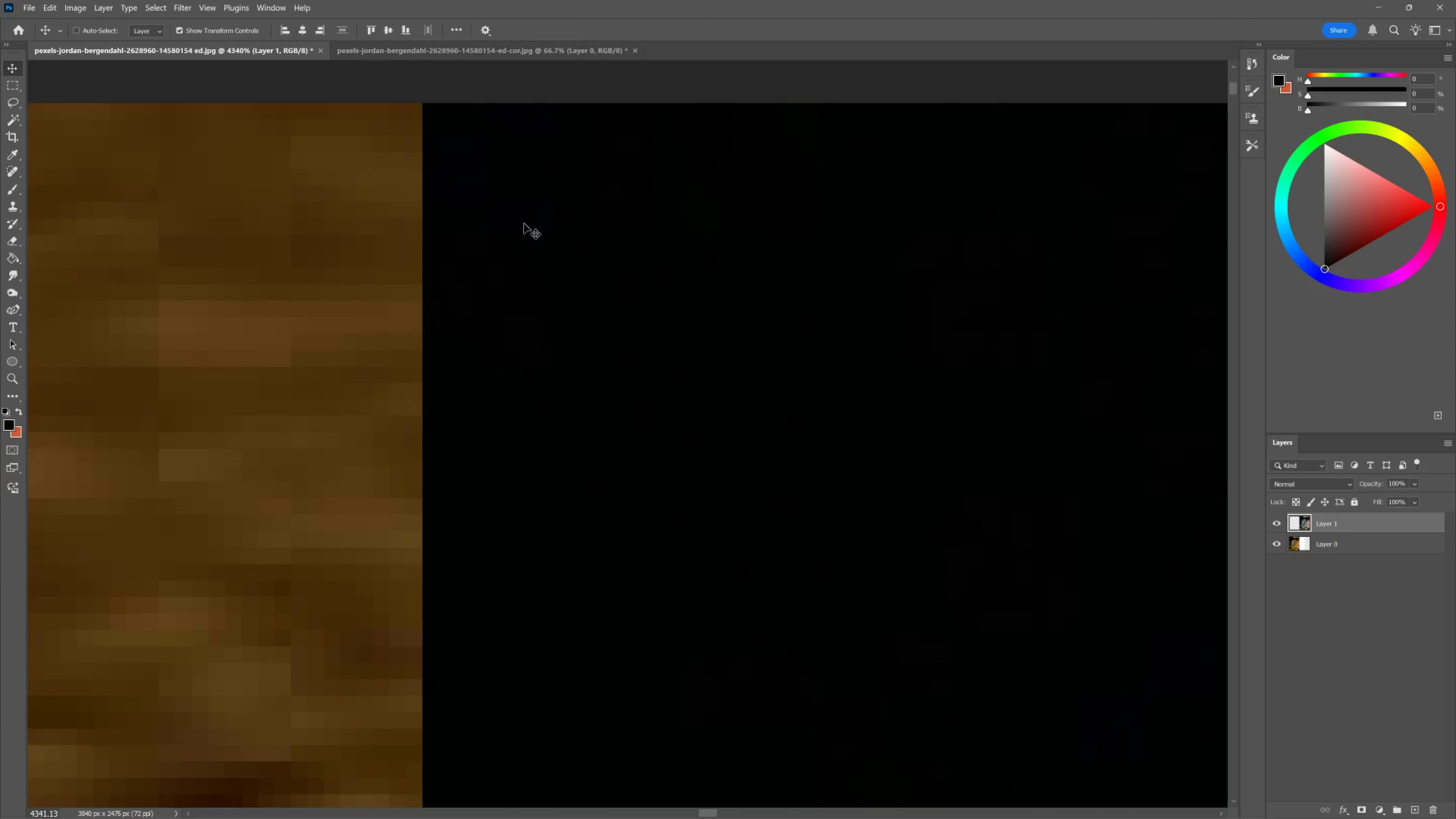 
hold_key(key=Space, duration=4.99)
 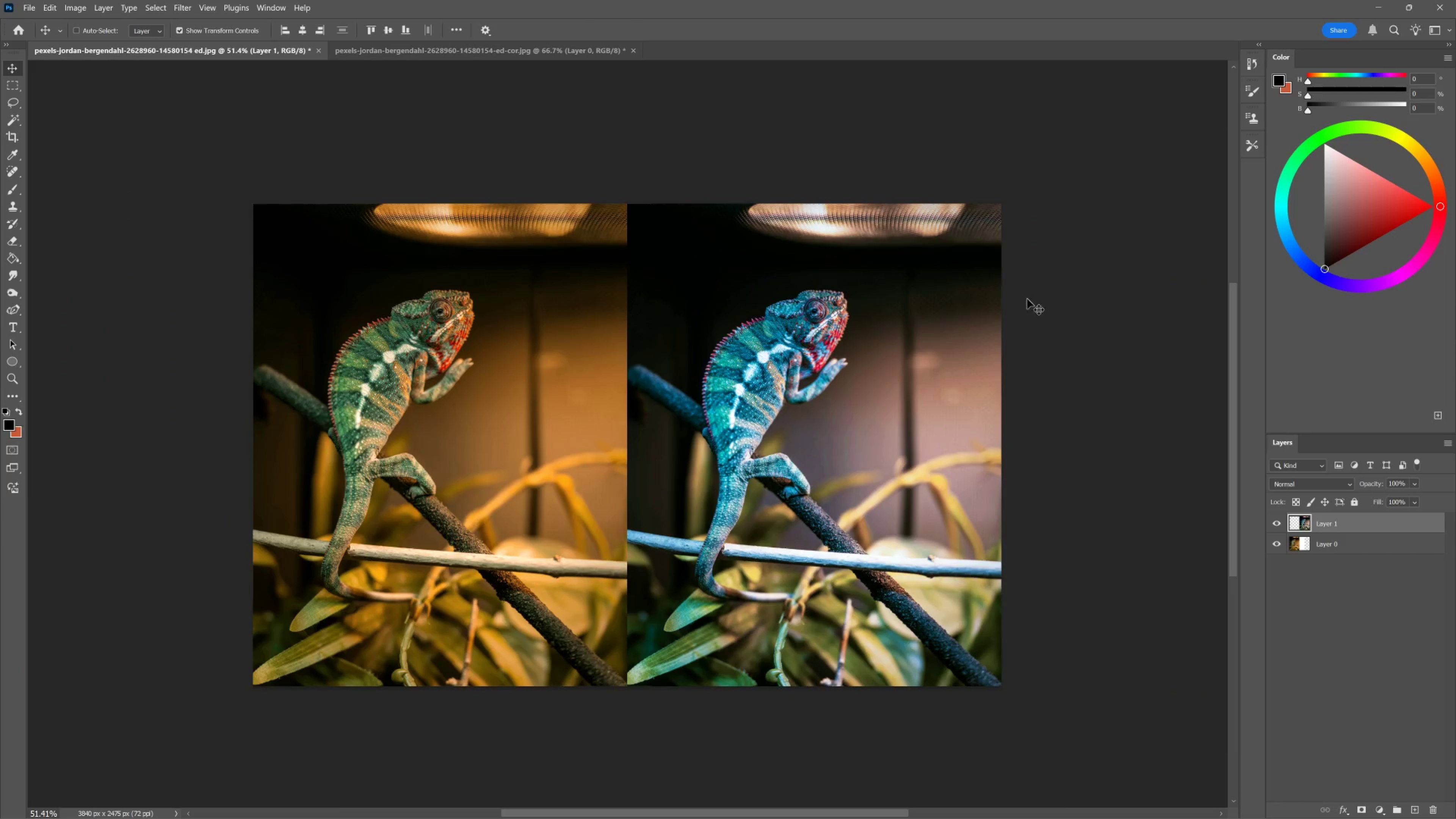 
hold_key(key=ControlLeft, duration=1.3)
left_click_drag(start_coordinate=[533, 218], to_coordinate=[423, 260])
 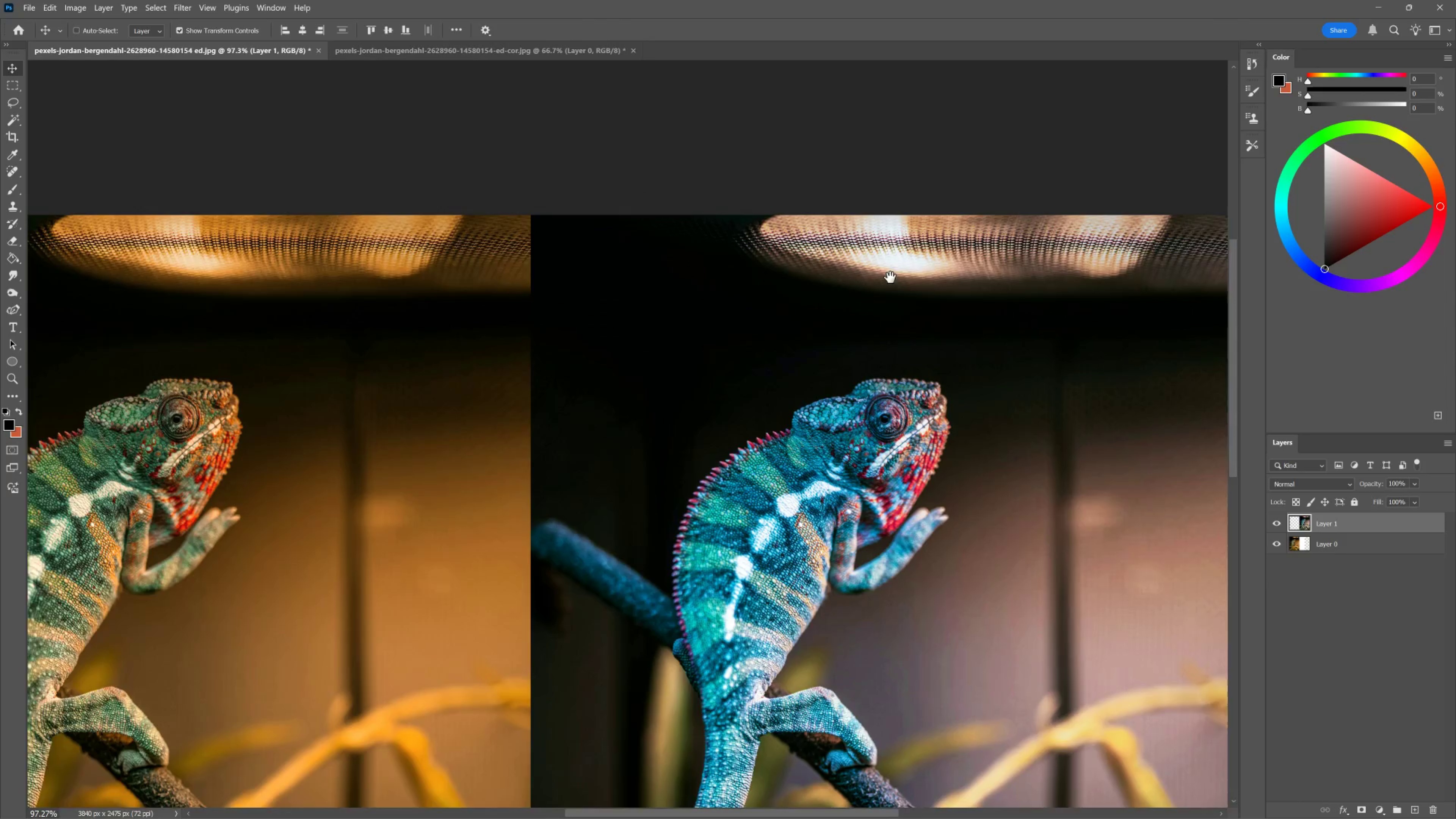 
left_click_drag(start_coordinate=[884, 278], to_coordinate=[446, 274])
 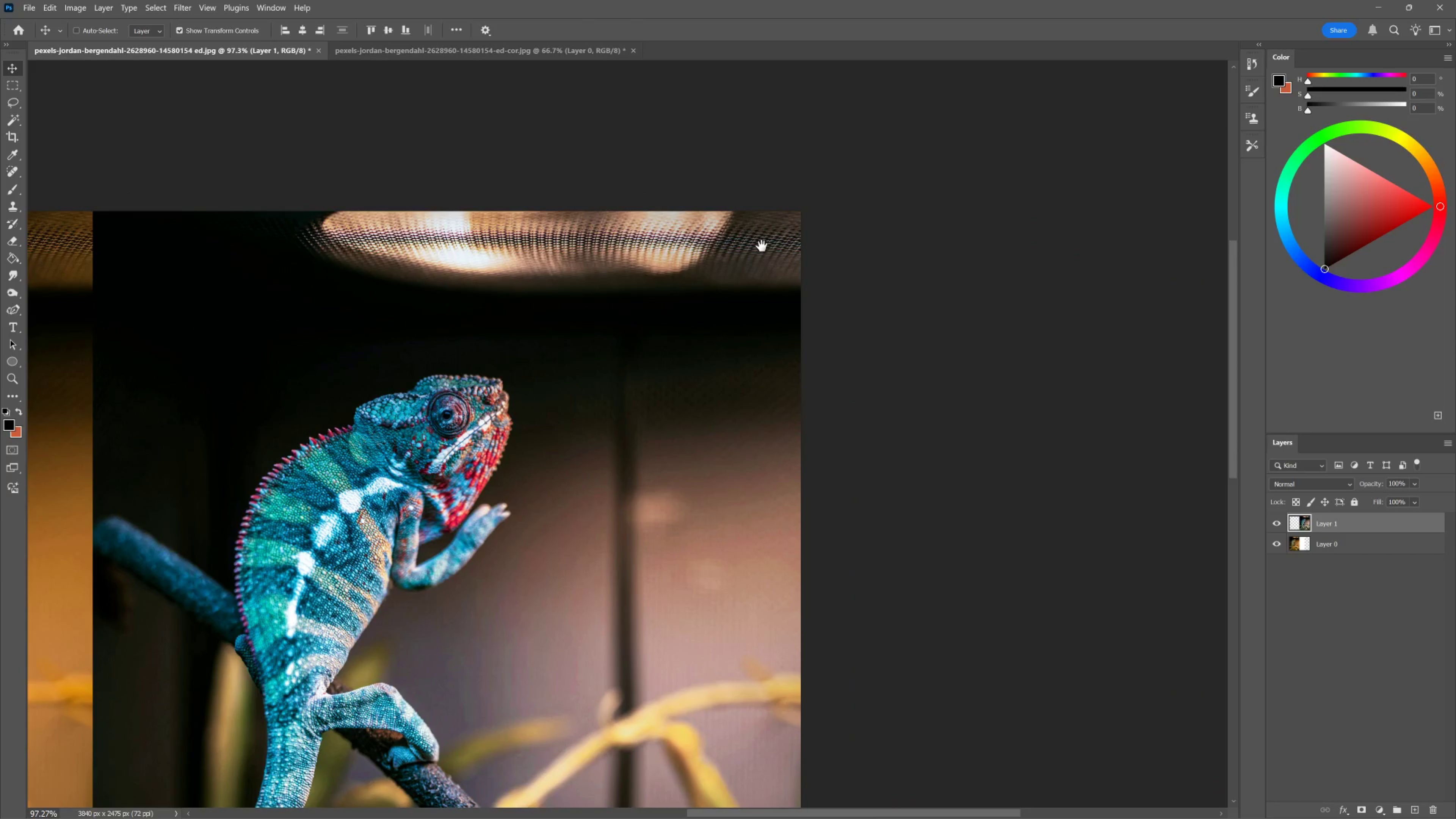 
hold_key(key=ControlLeft, duration=0.54)
left_click_drag(start_coordinate=[765, 243], to_coordinate=[735, 252])
 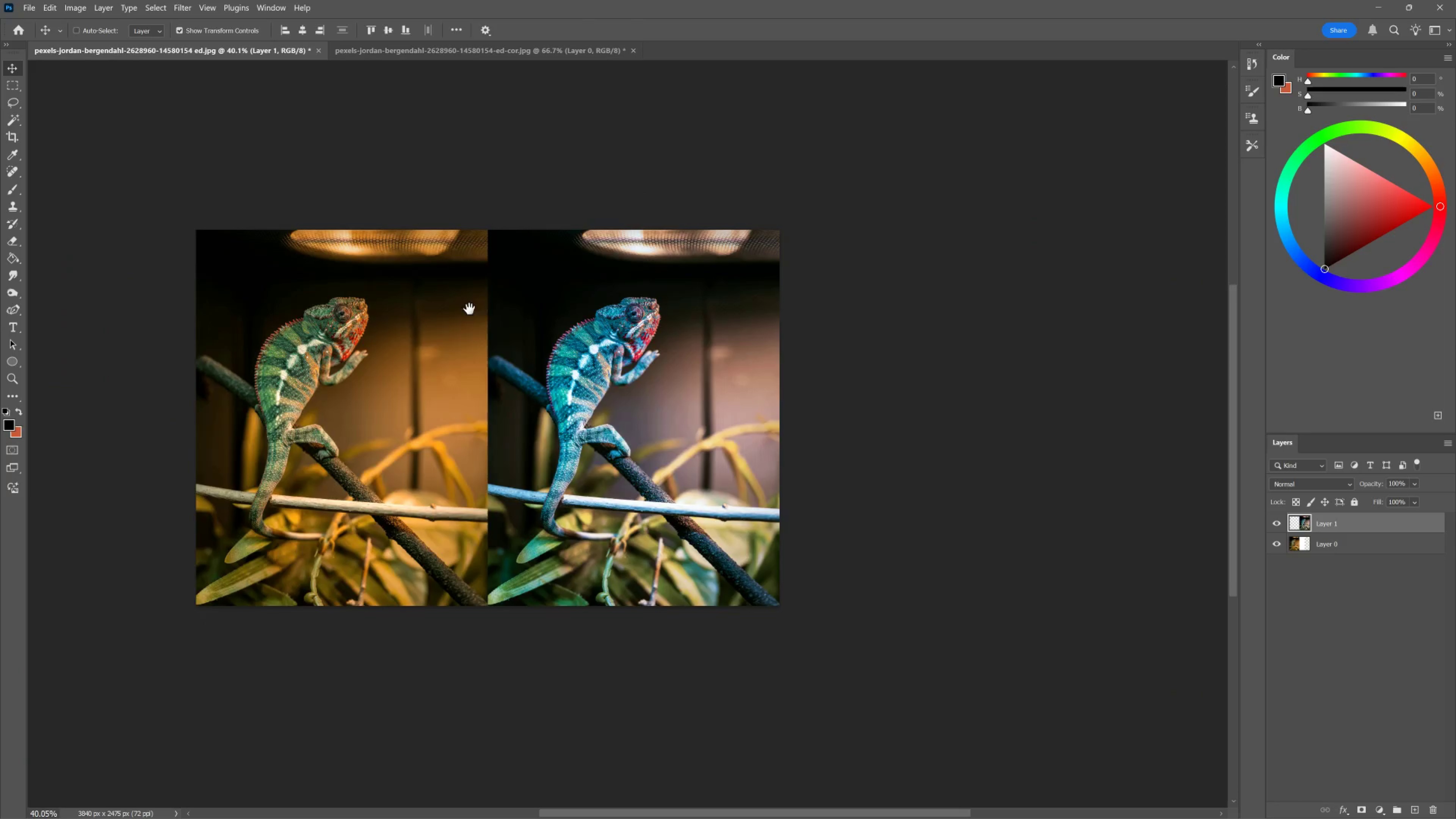 
left_click_drag(start_coordinate=[470, 309], to_coordinate=[596, 296])
 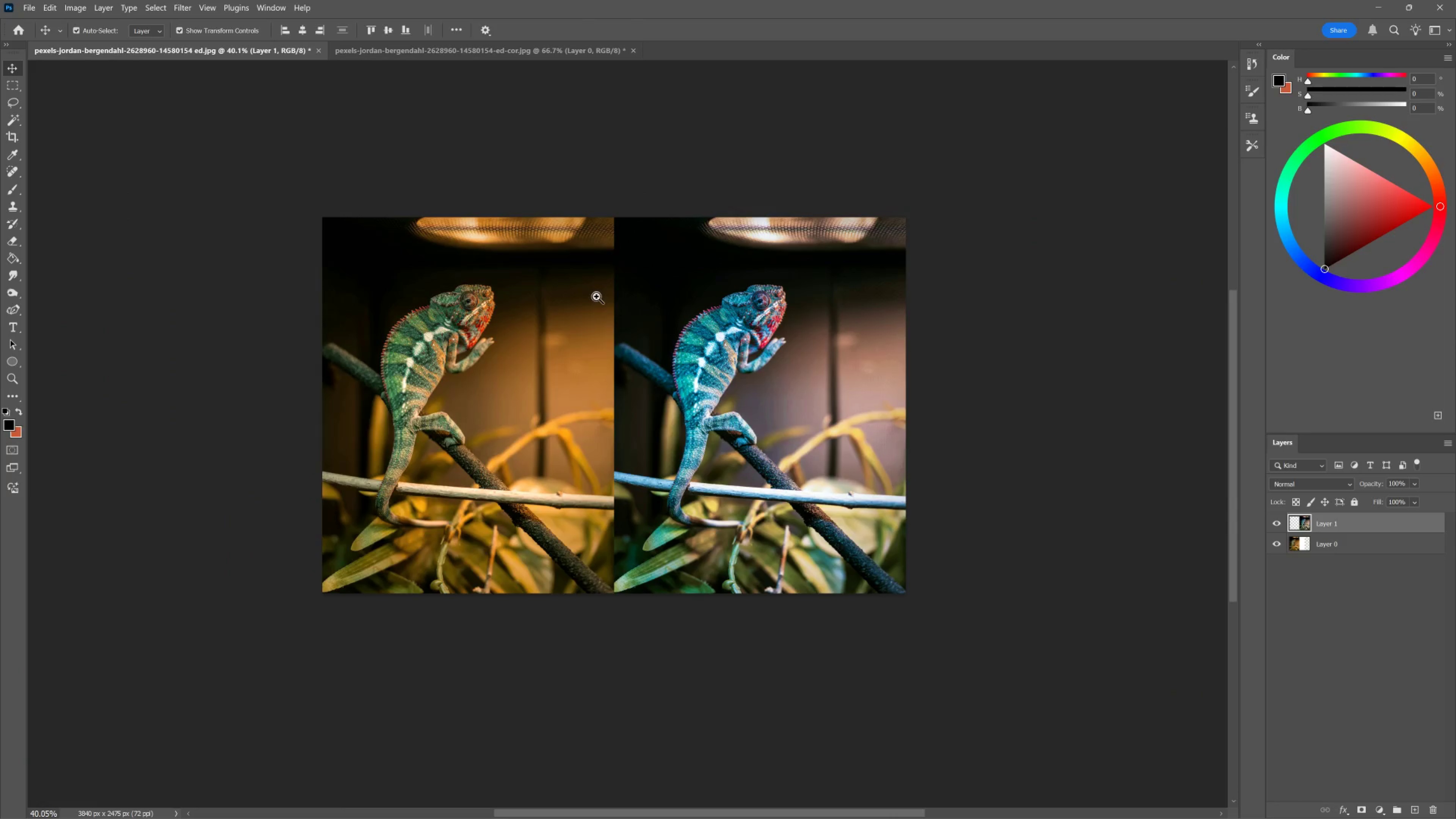 
hold_key(key=ControlLeft, duration=0.67)
left_click_drag(start_coordinate=[597, 296], to_coordinate=[607, 308])
 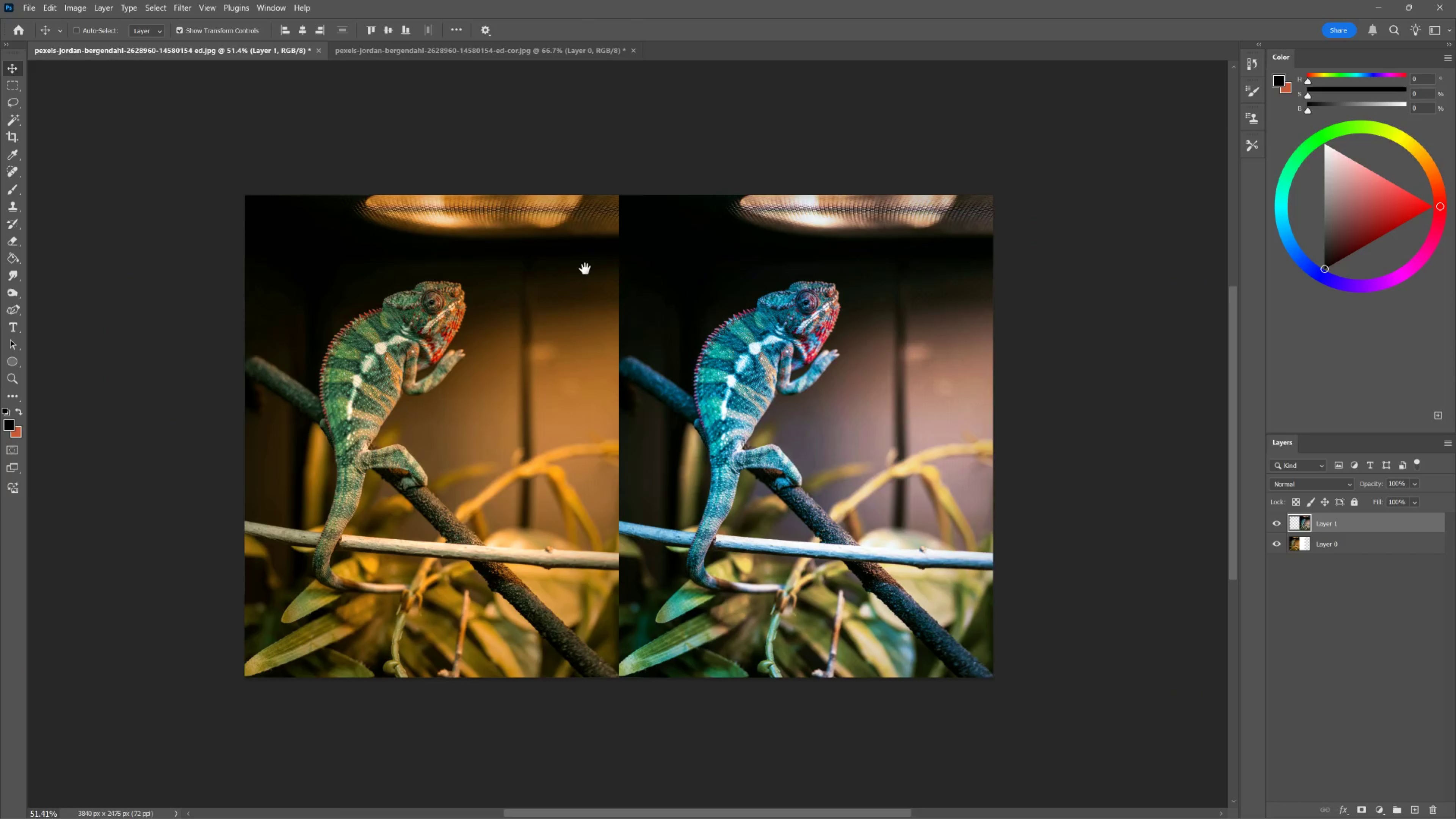 
left_click_drag(start_coordinate=[585, 269], to_coordinate=[593, 277])
 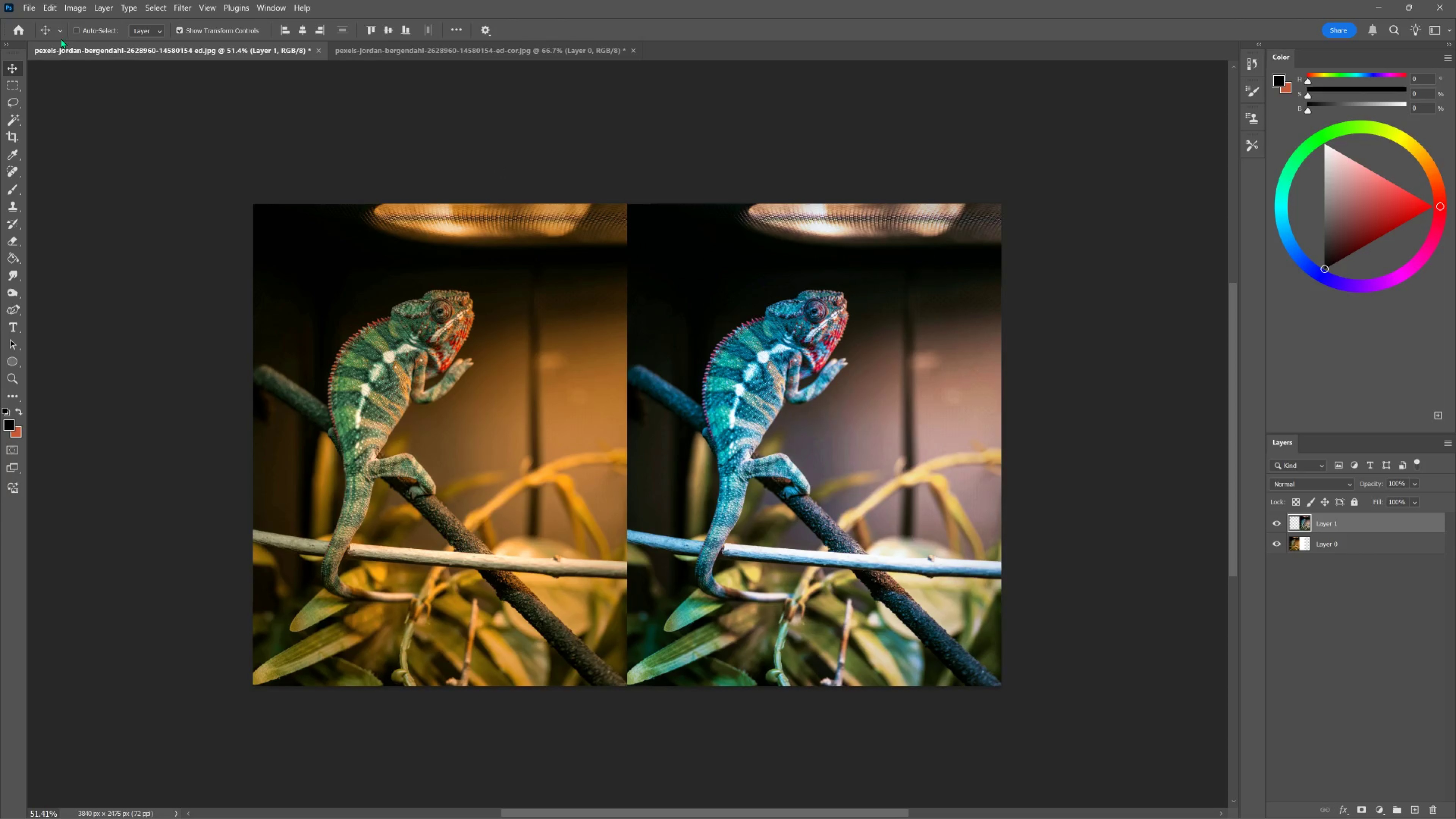 
left_click([32, 8])
 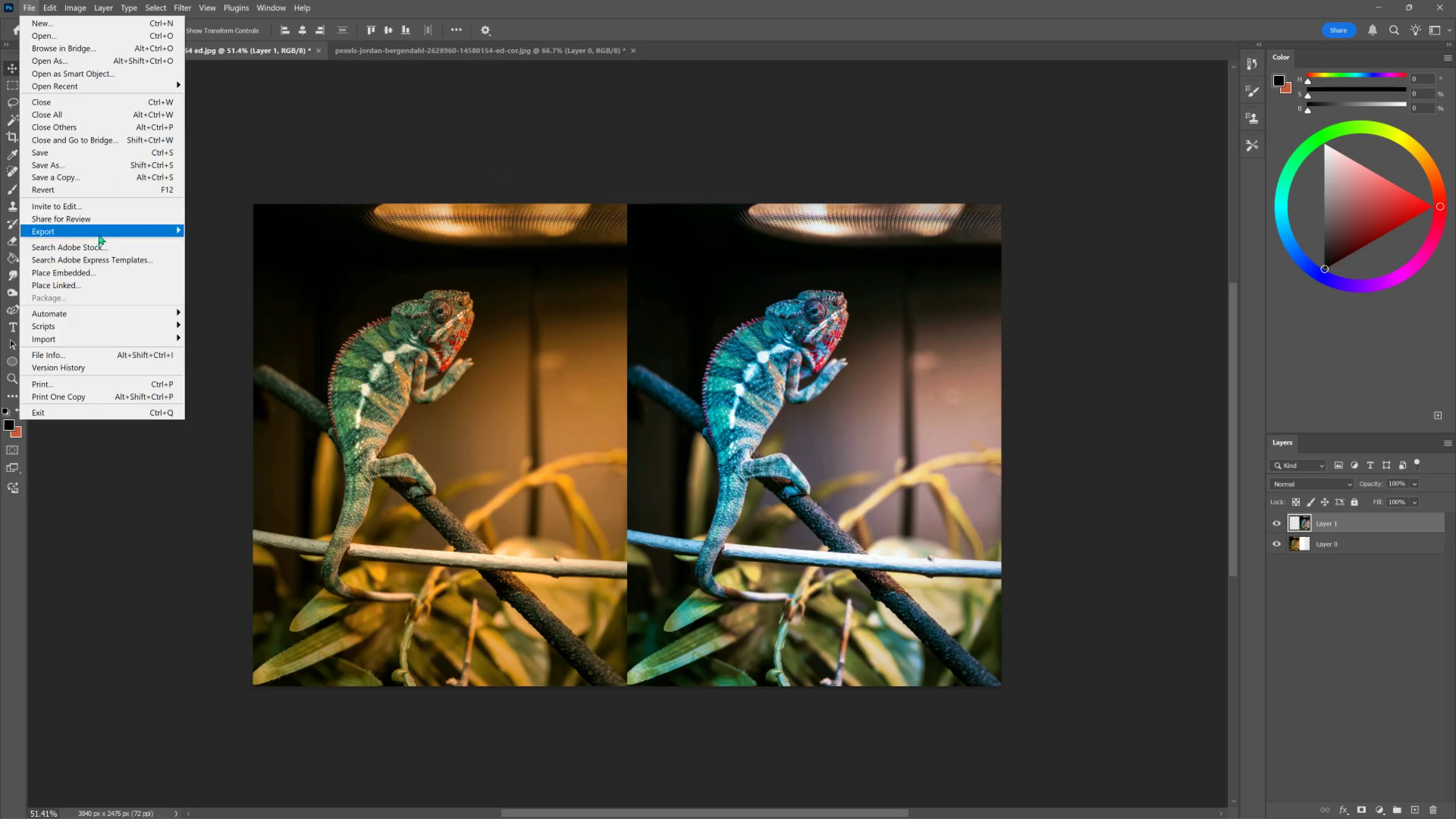 
left_click([102, 230])
 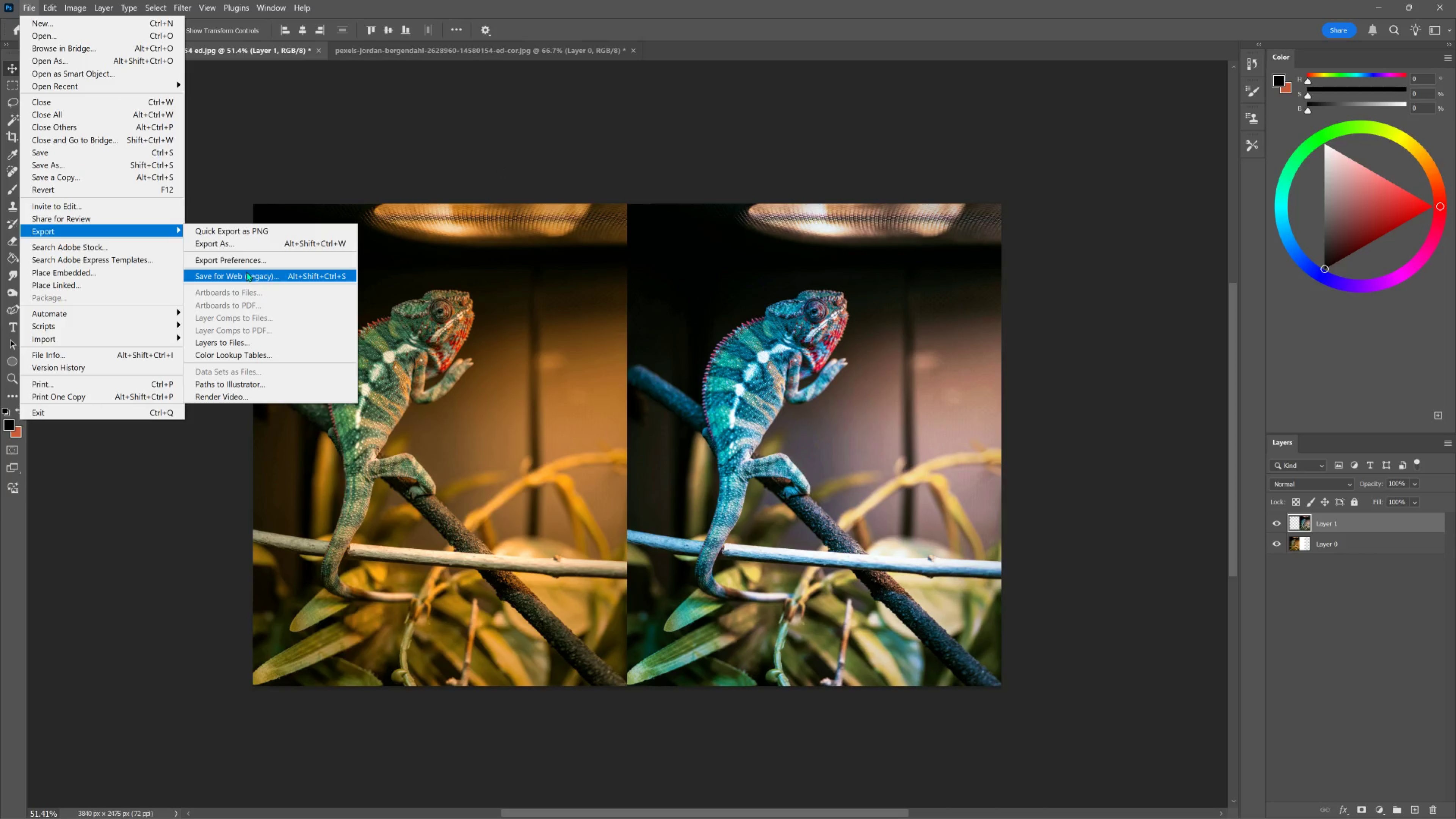 
left_click([246, 271])
 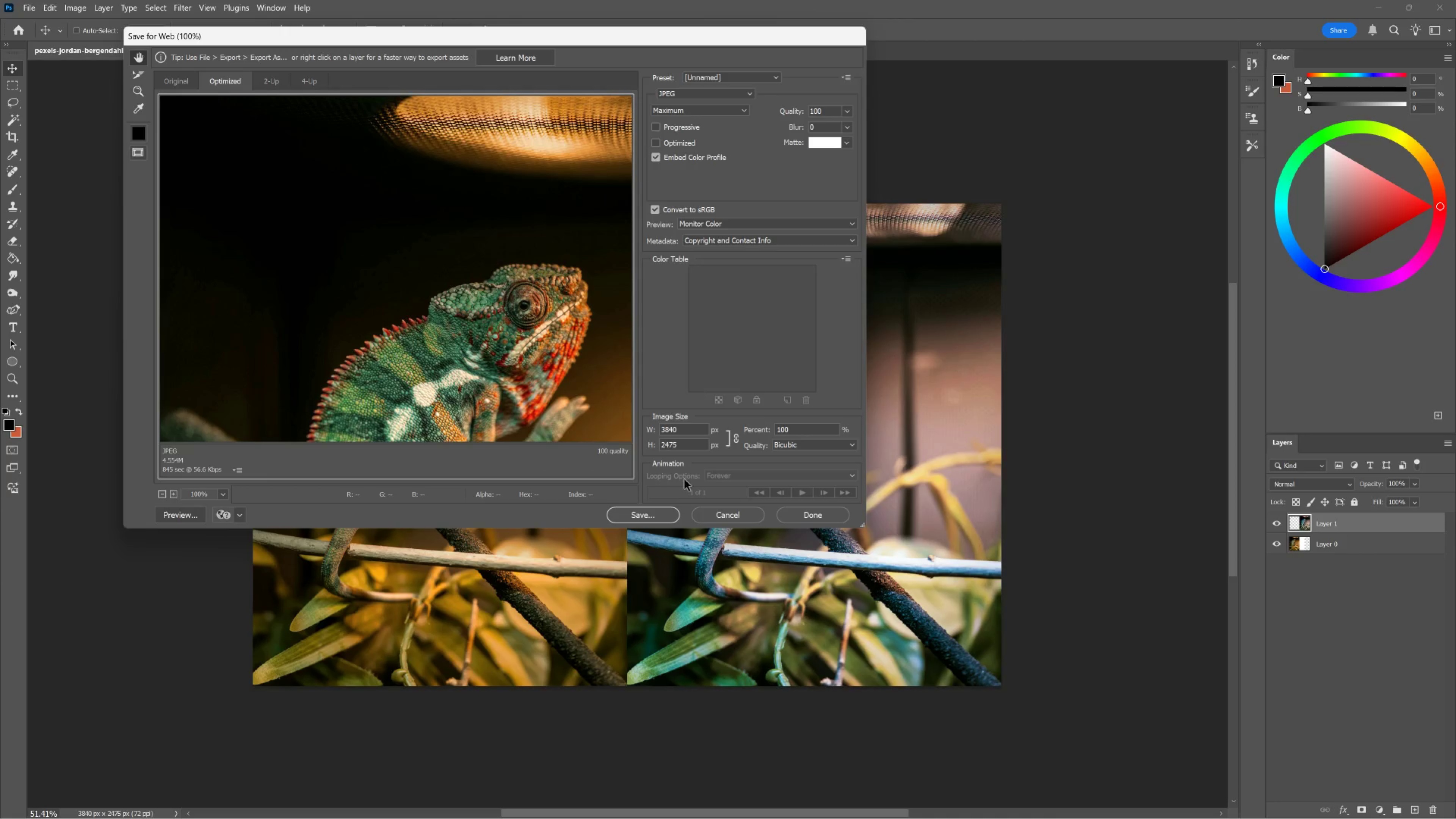 
left_click([666, 511])
 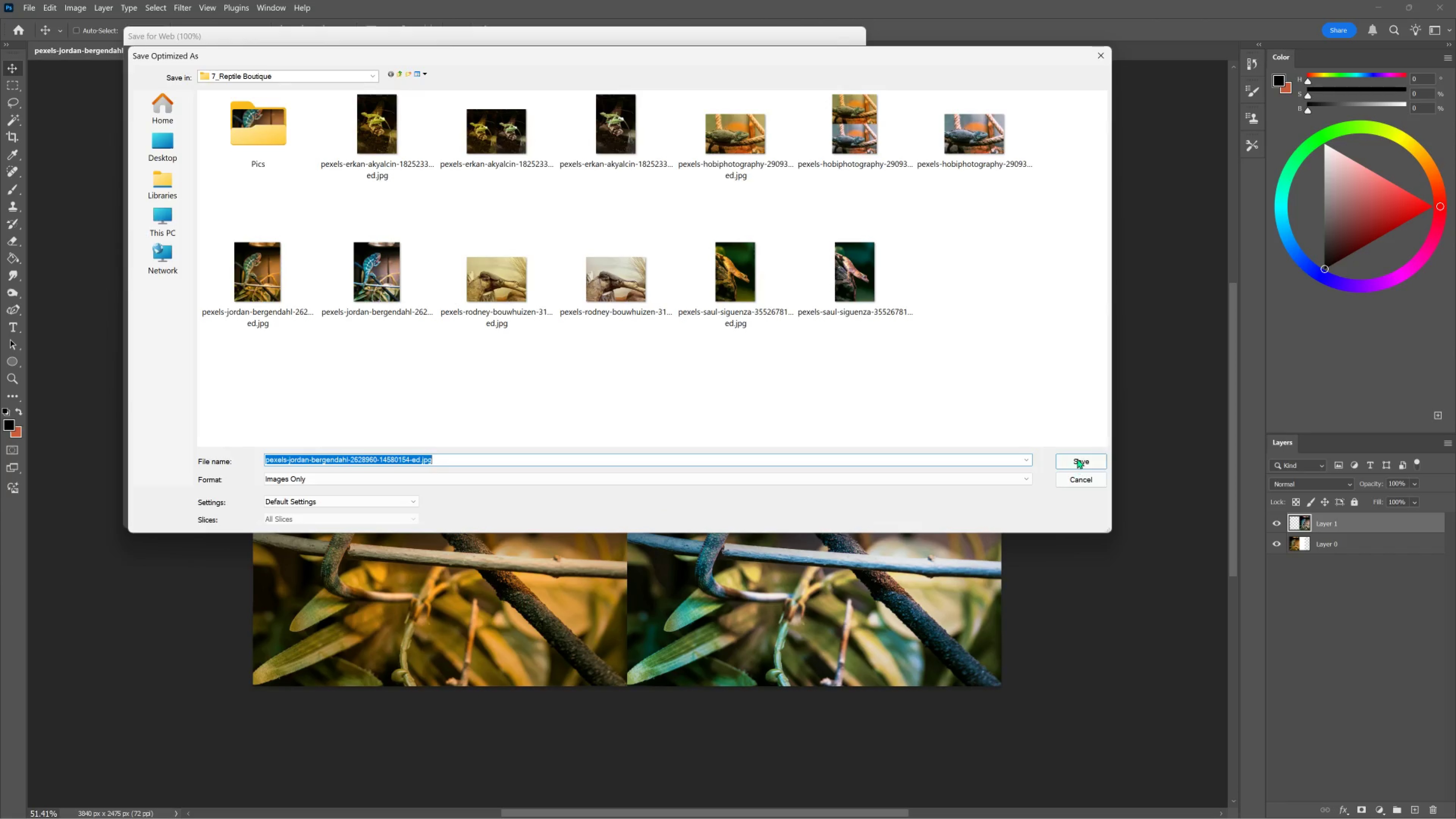 
left_click([1077, 458])
 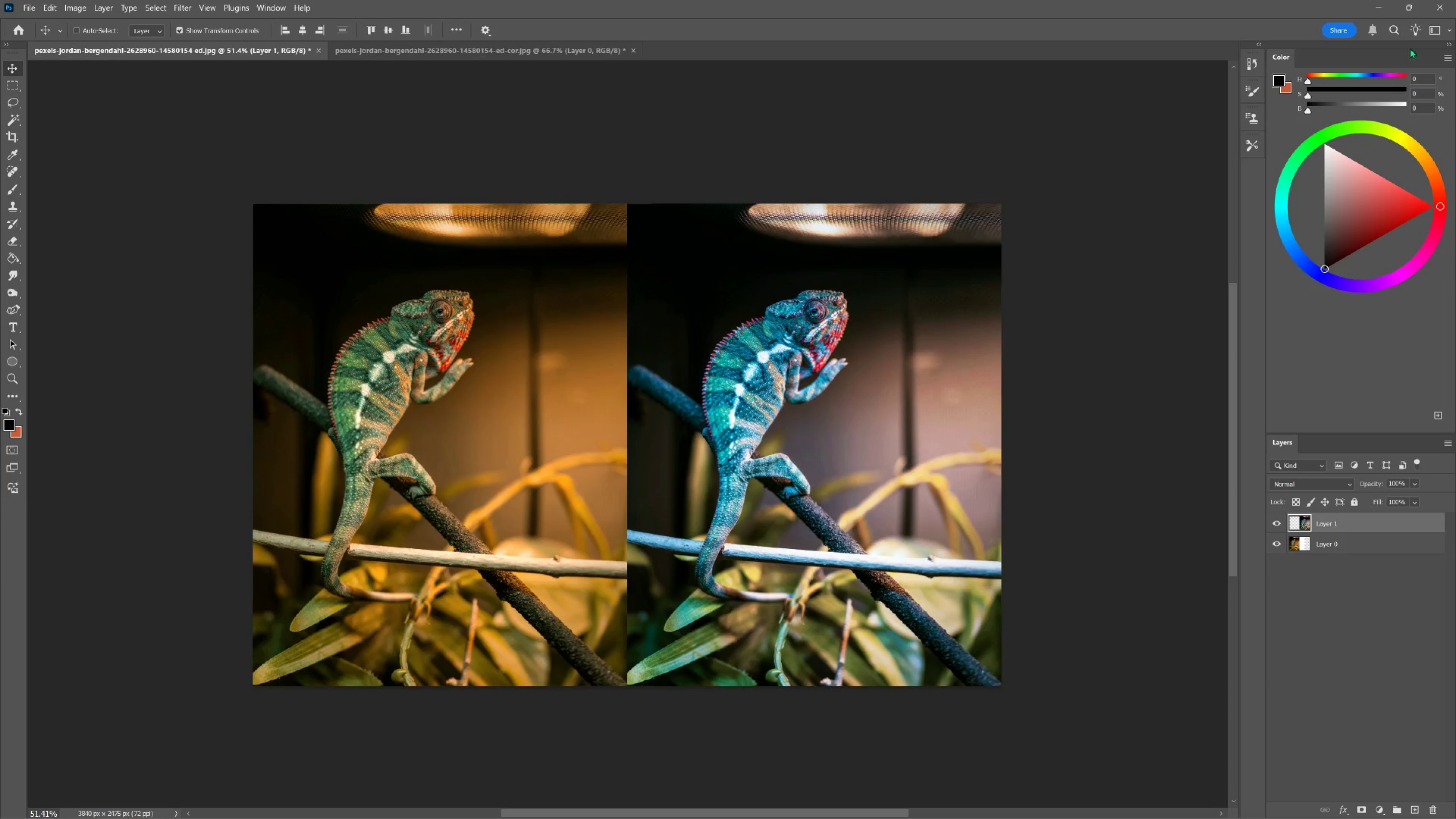 
wait(6.15)
 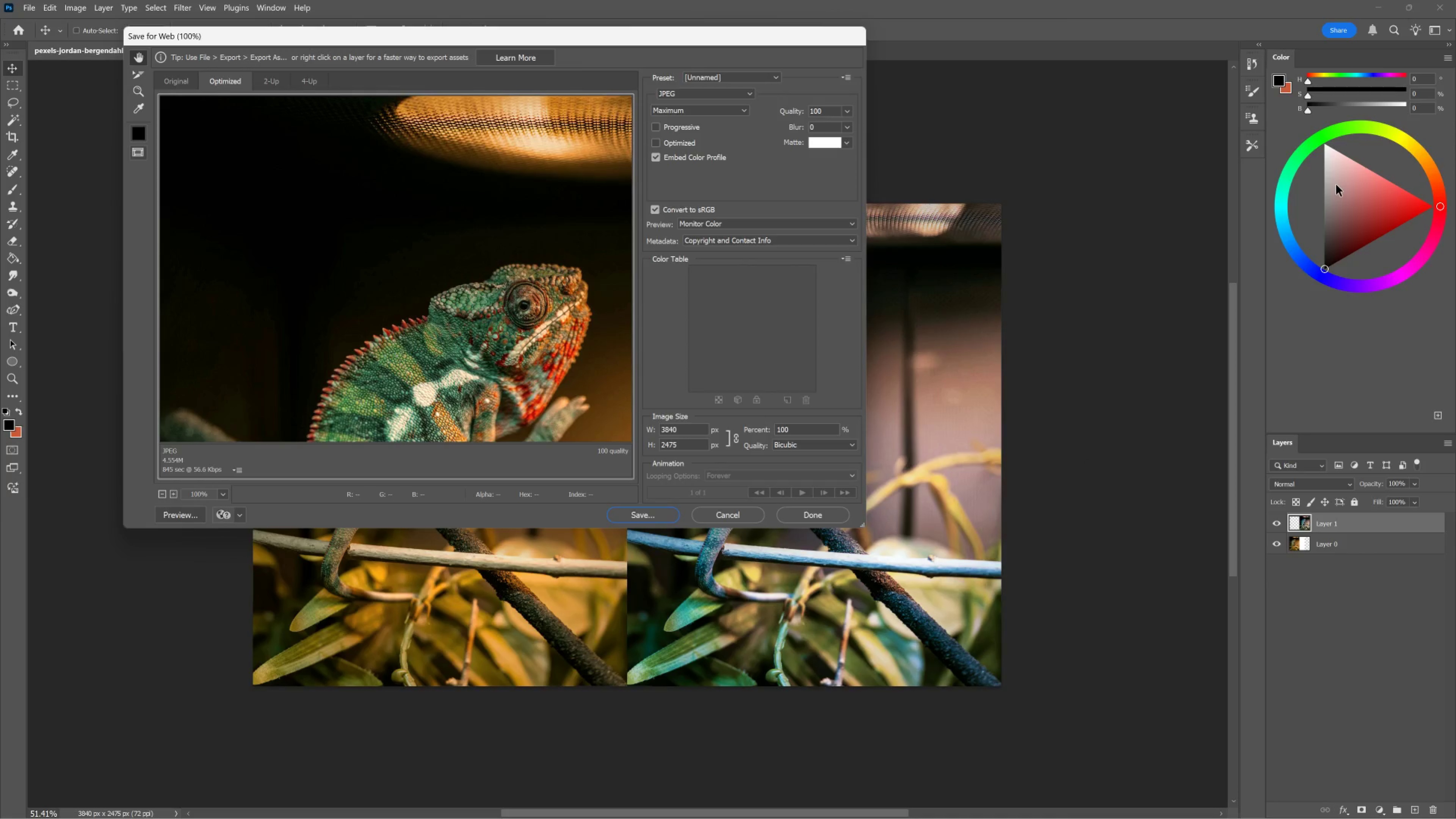 
left_click([1381, 6])
 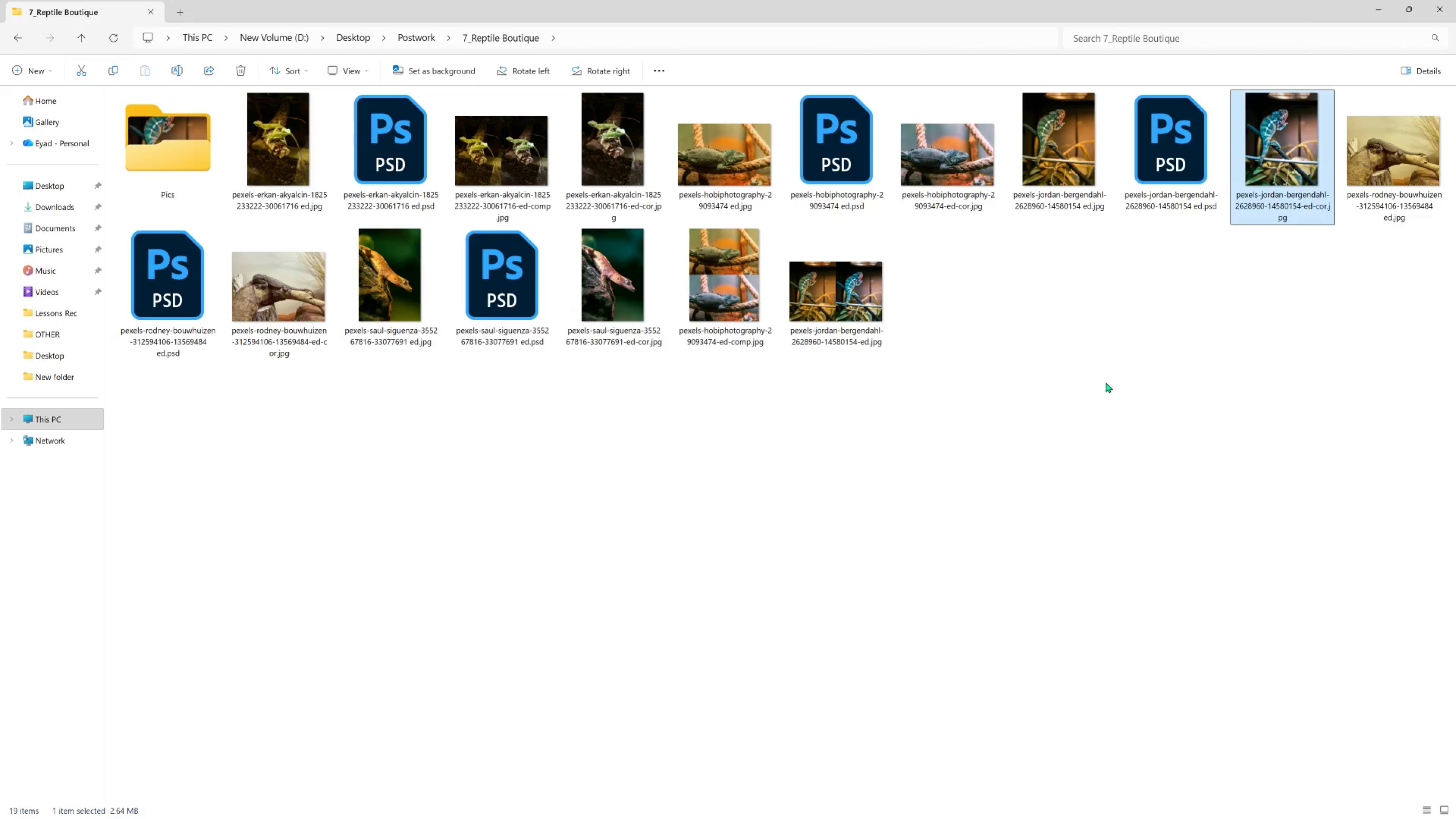 
left_click([1105, 382])
 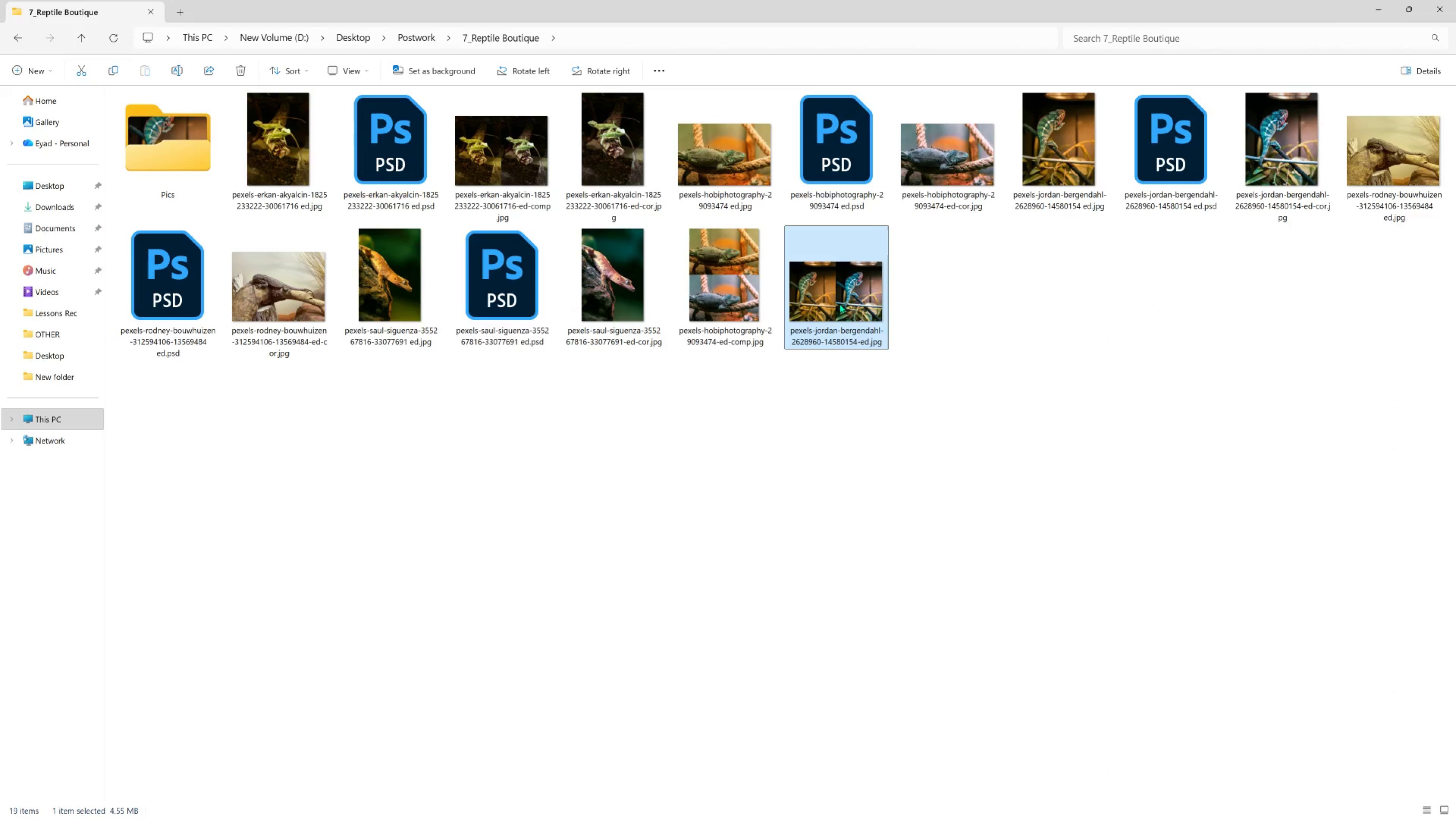 
double_click([839, 303])
 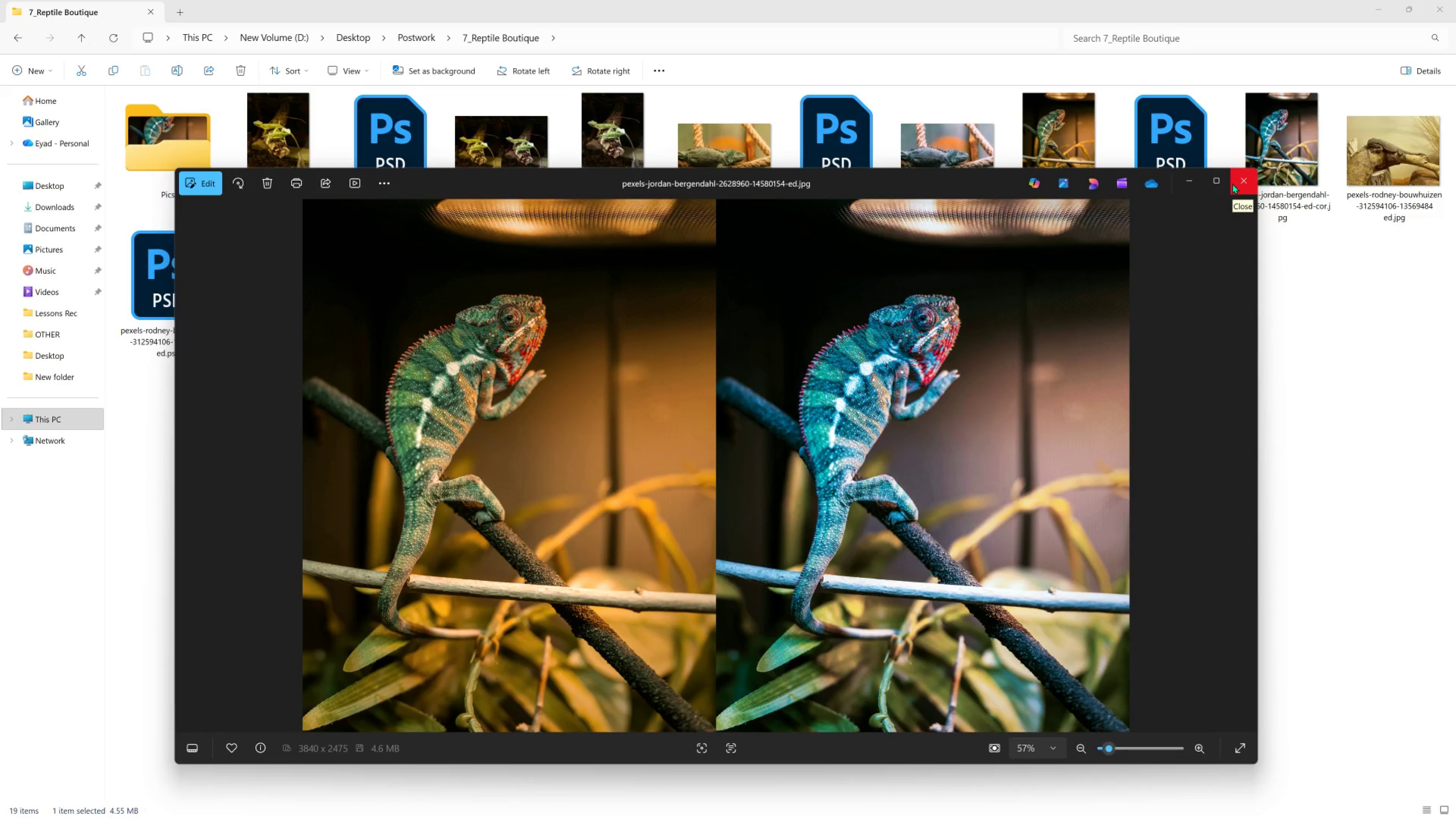 
wait(11.11)
 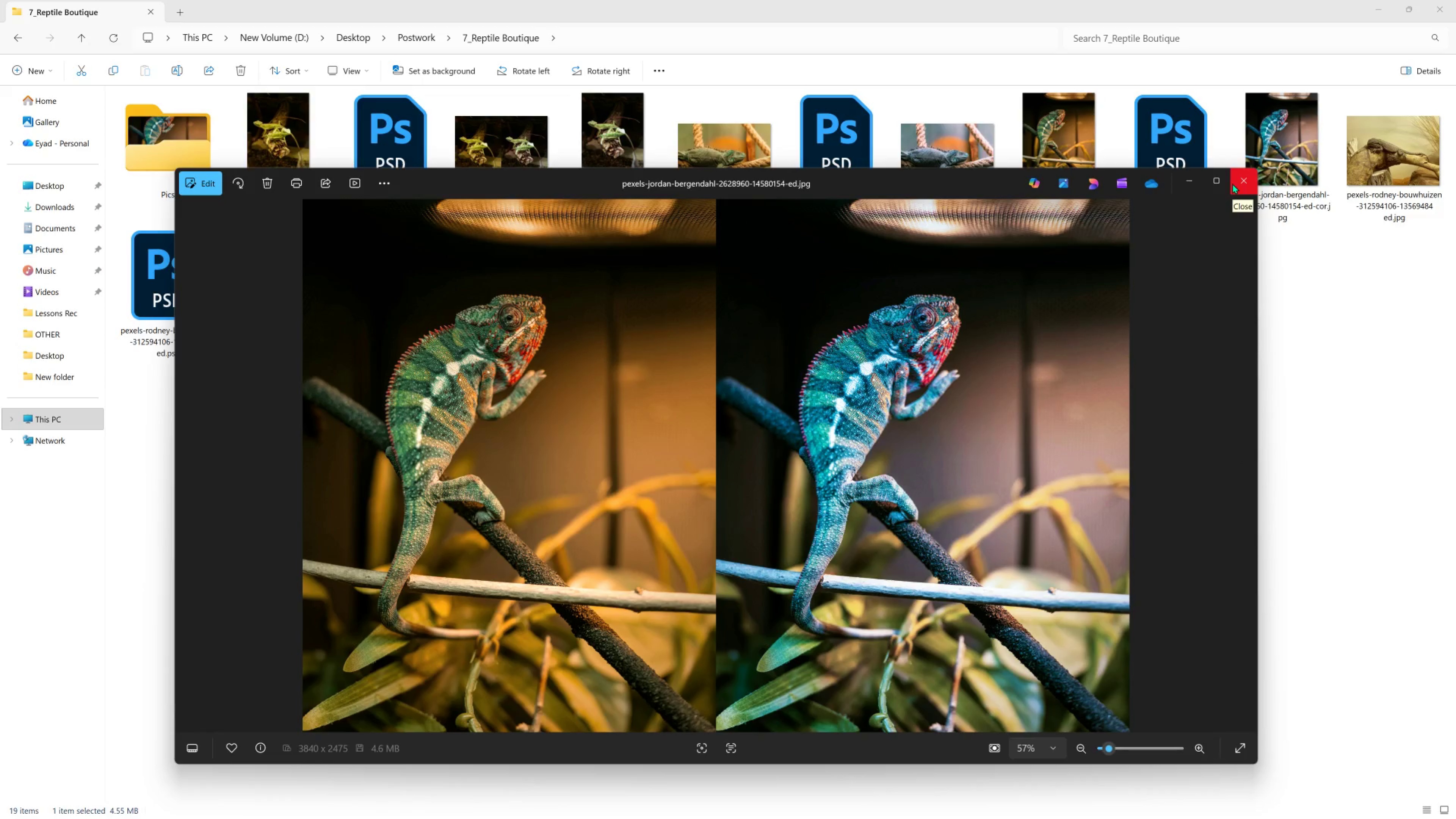 
left_click([1232, 183])
 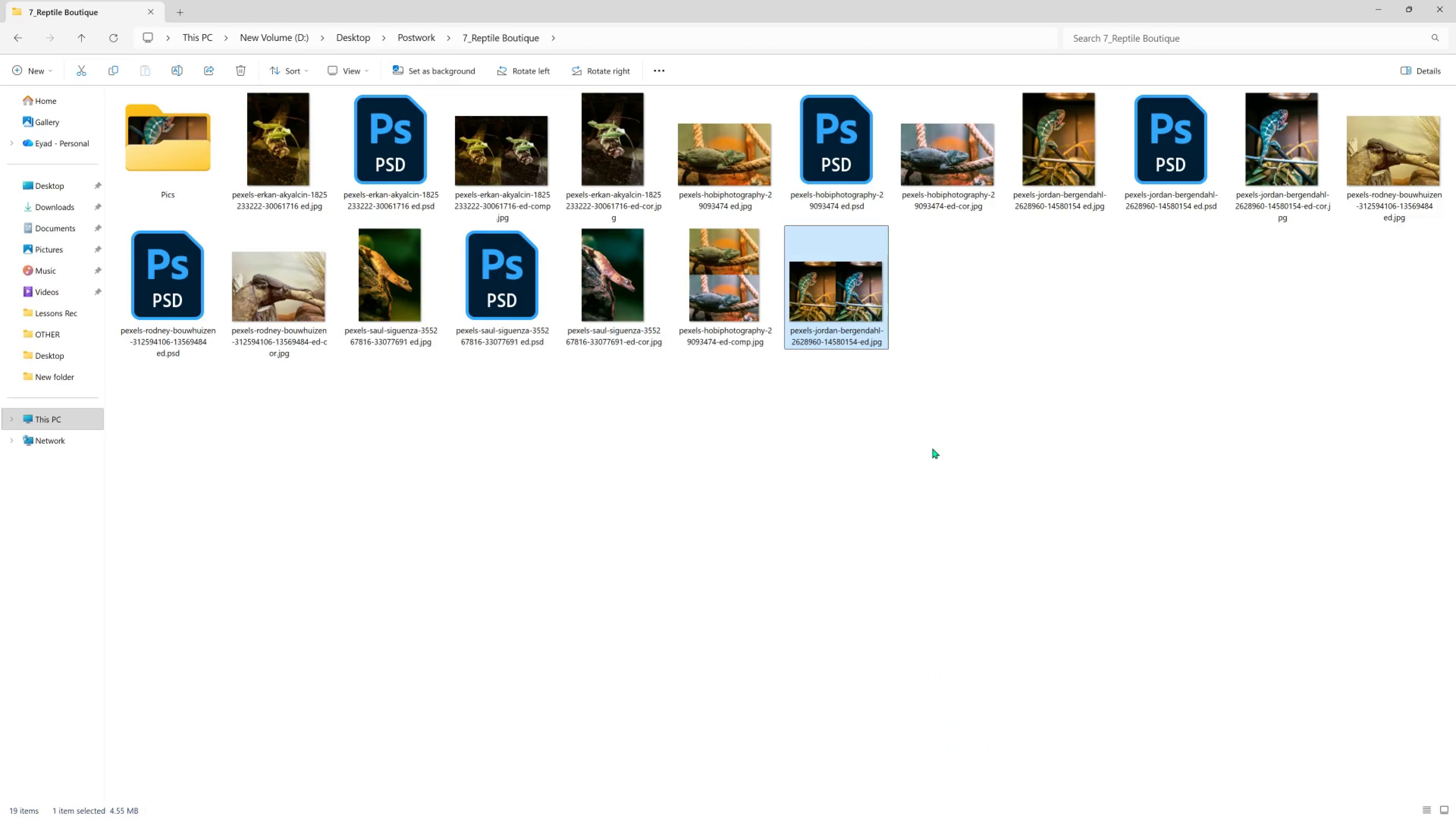 
left_click([932, 448])
 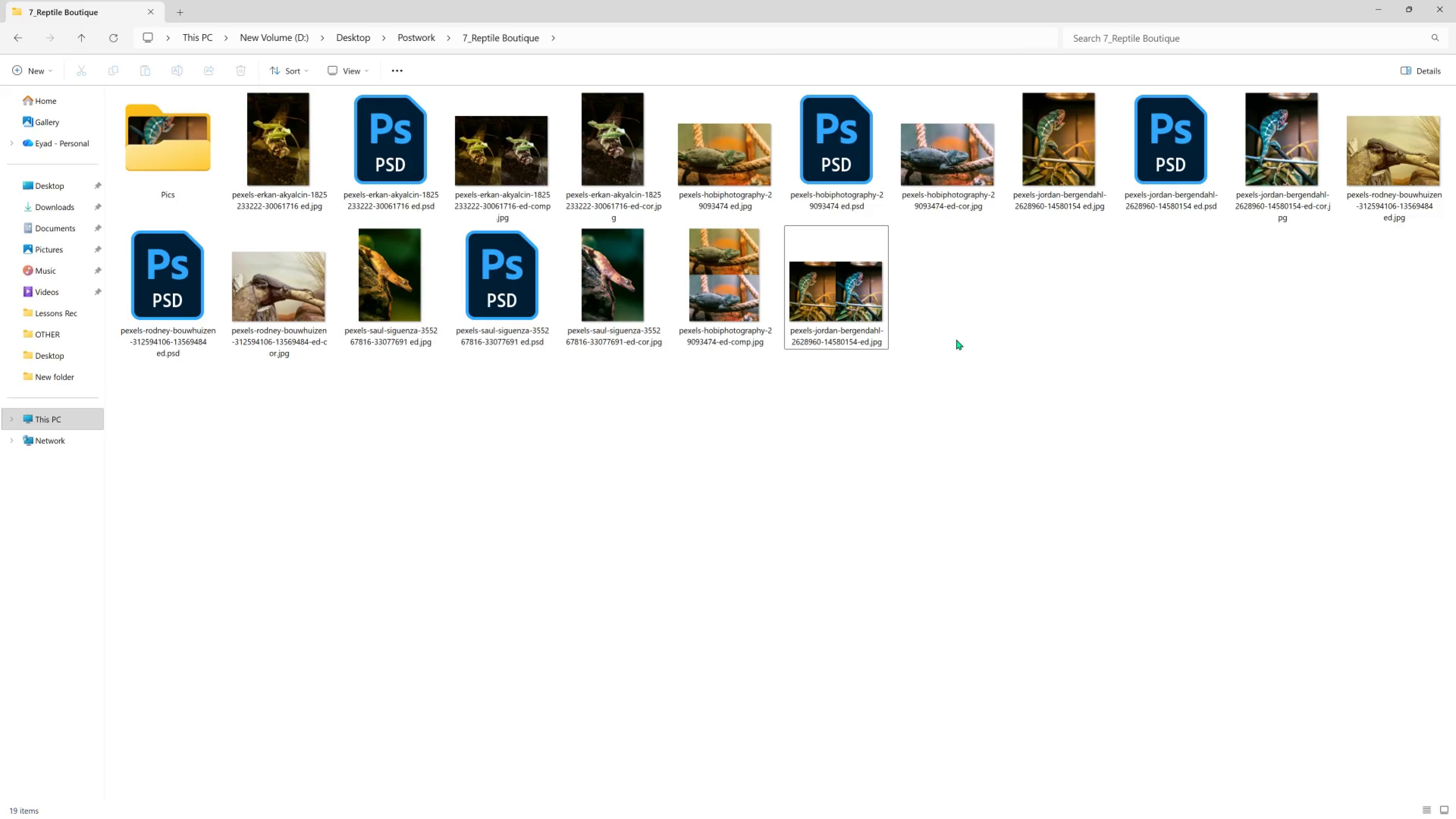 
key(Meta+MetaLeft)
 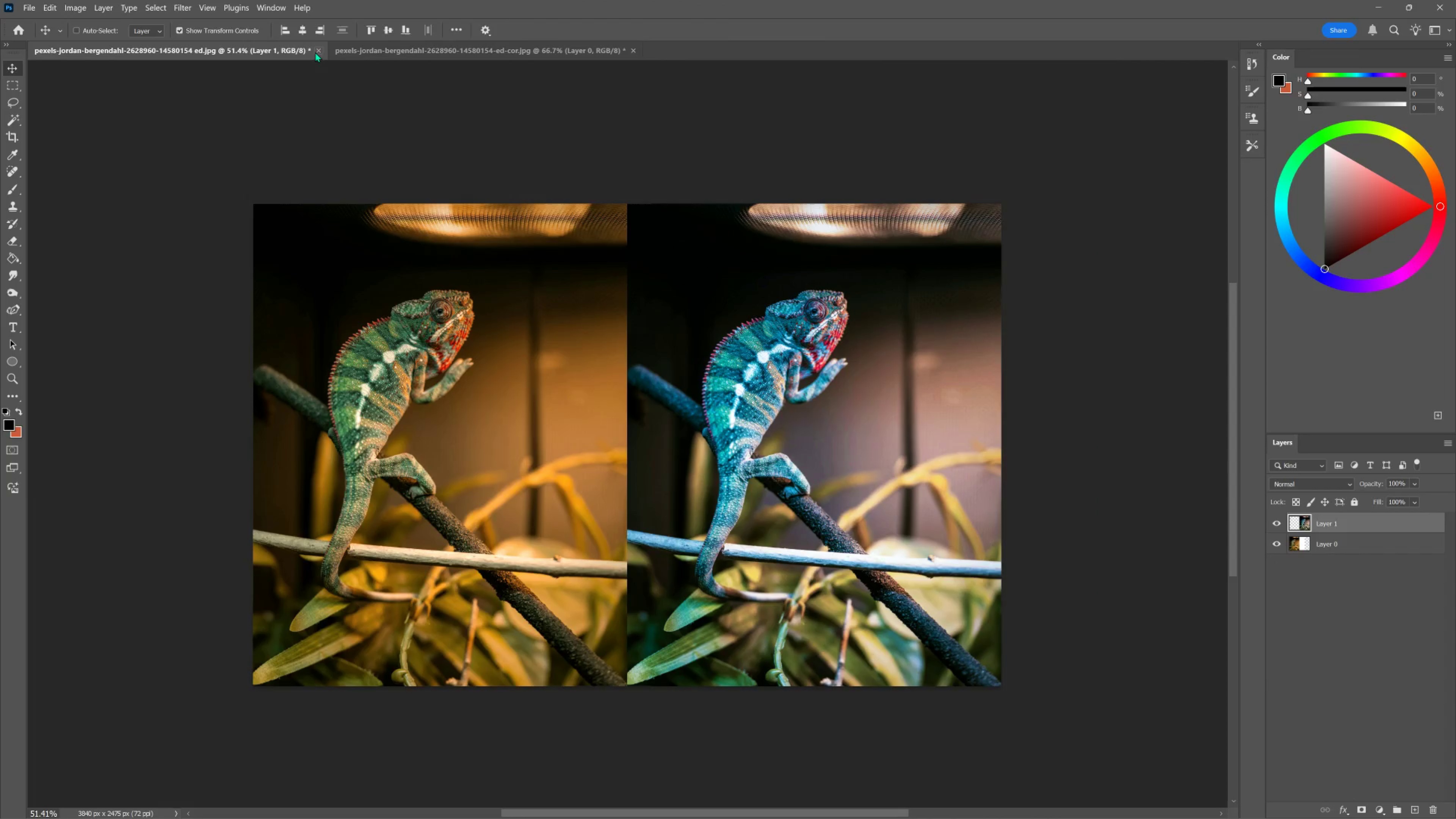 
key(Meta+Tab)
 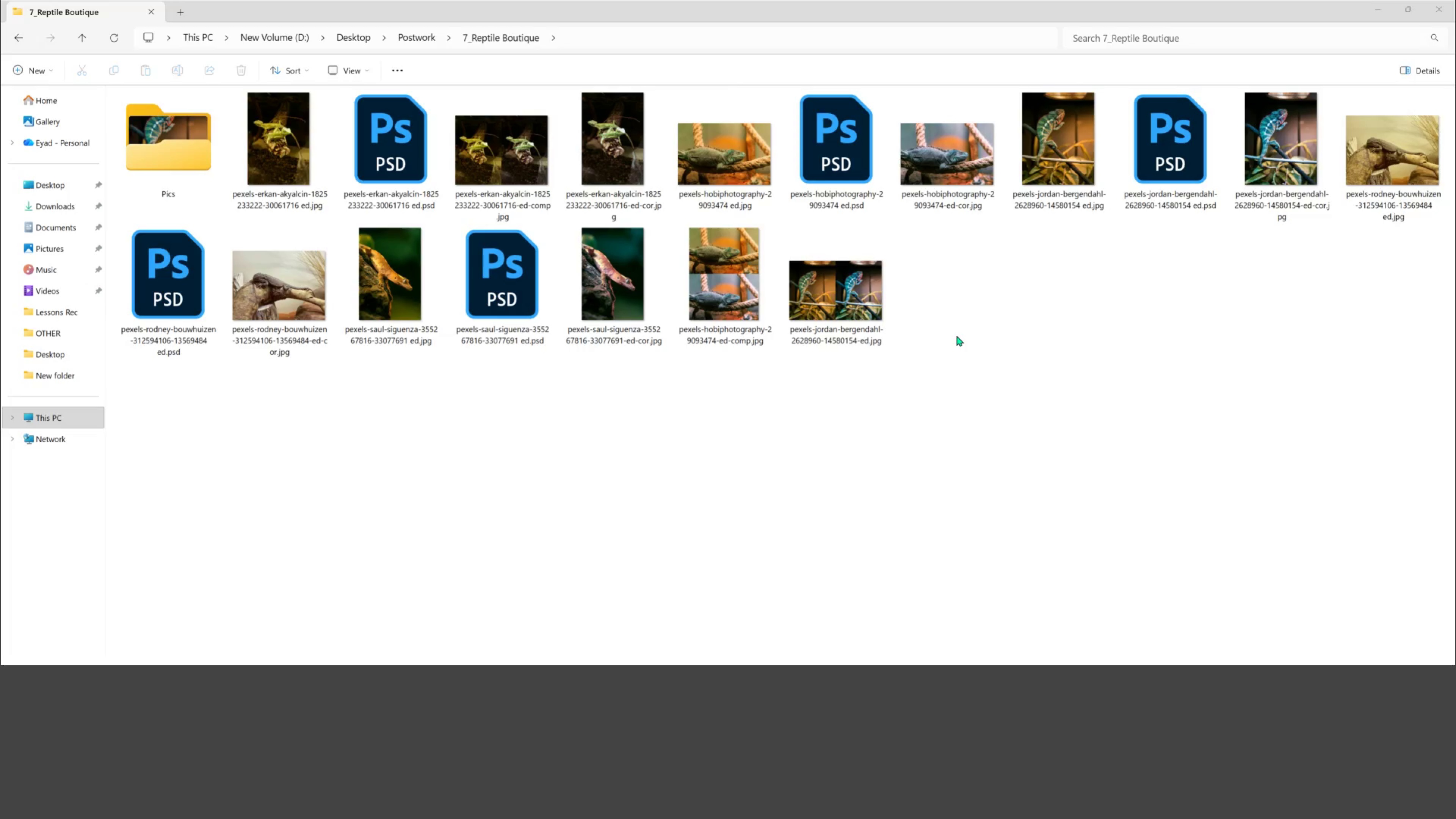 
left_click([633, 51])
 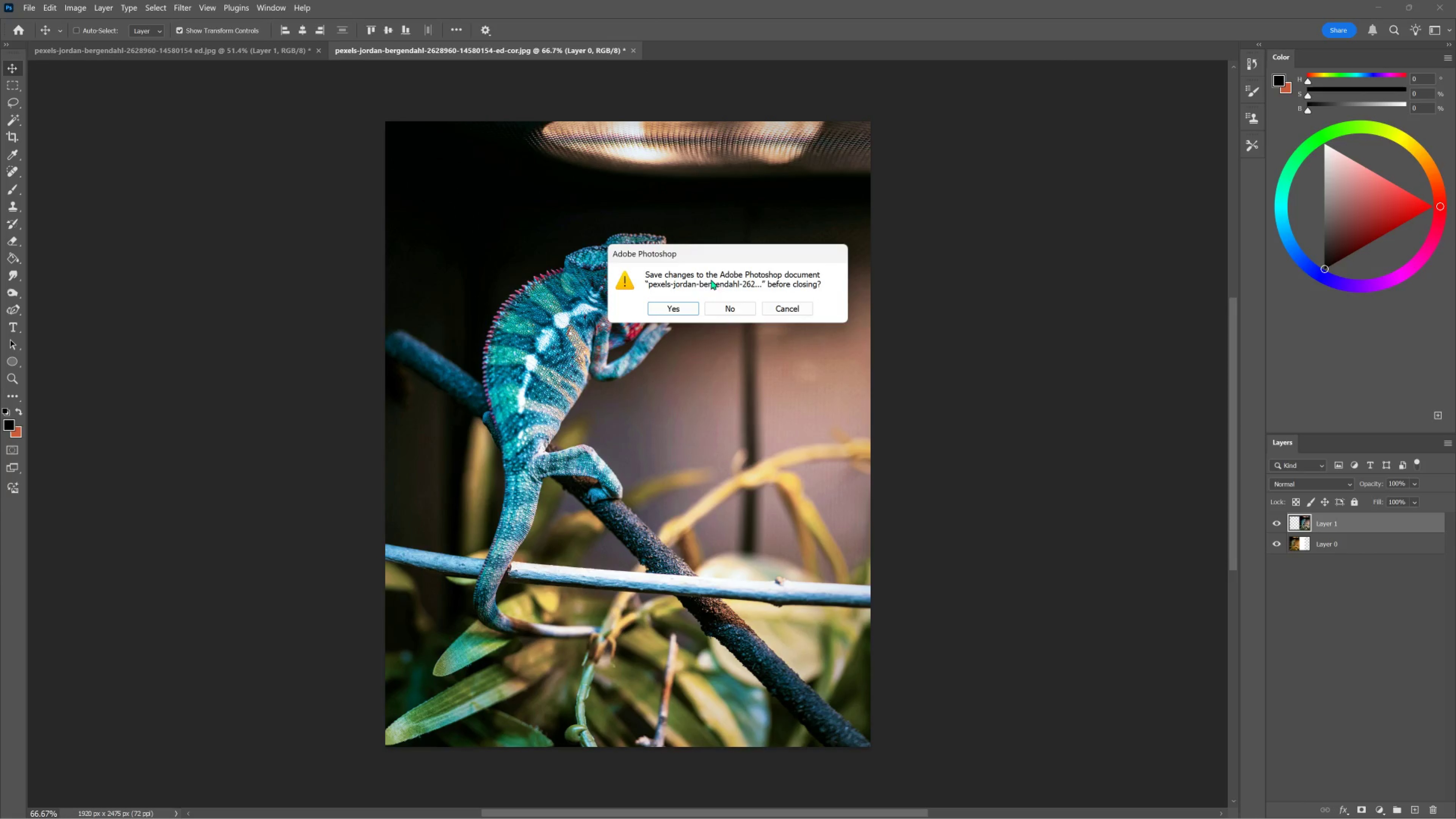 
left_click([716, 302])
 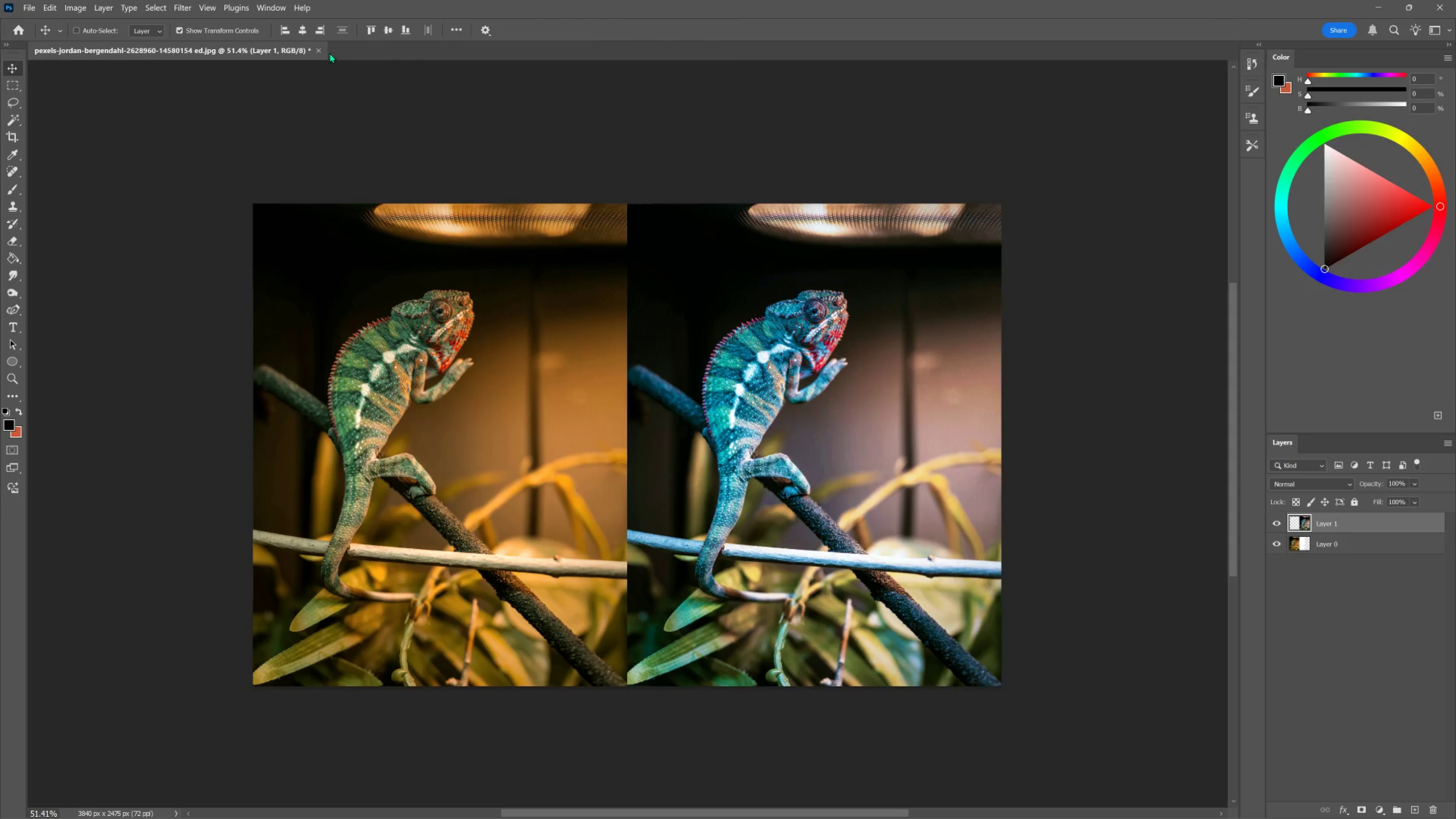 
left_click([321, 53])
 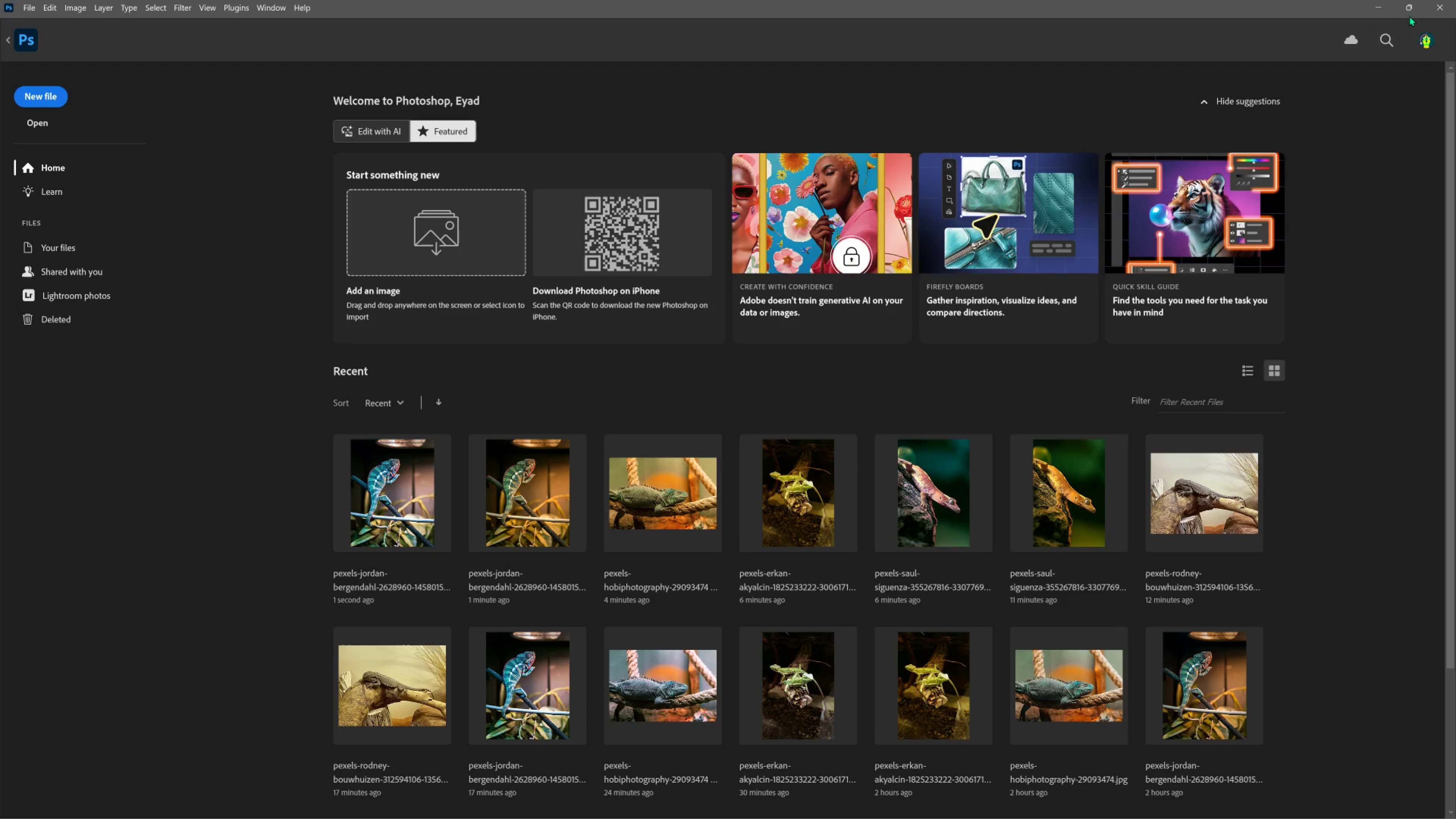 
left_click([1382, 3])
 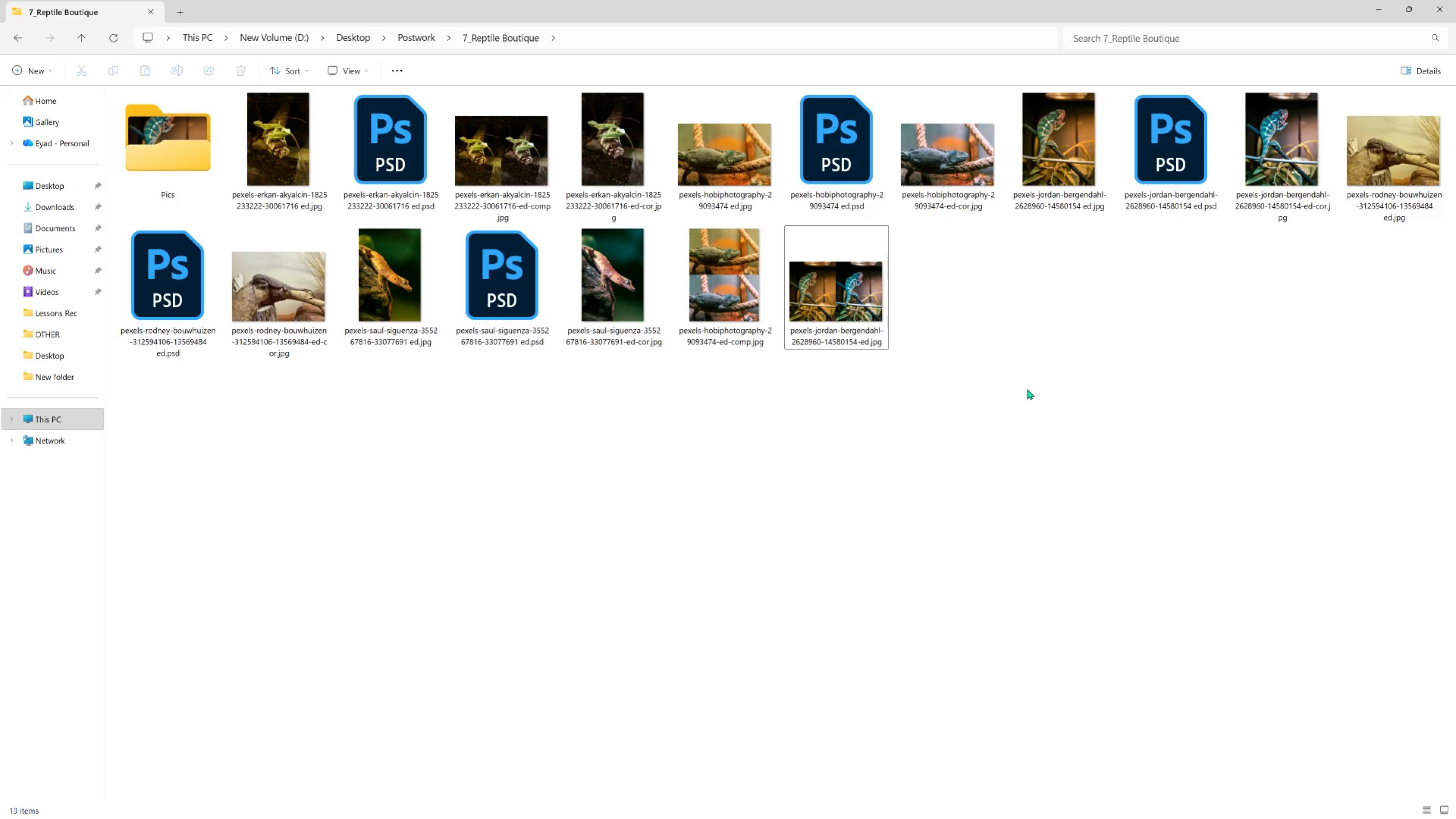 
key(Meta+MetaLeft)
 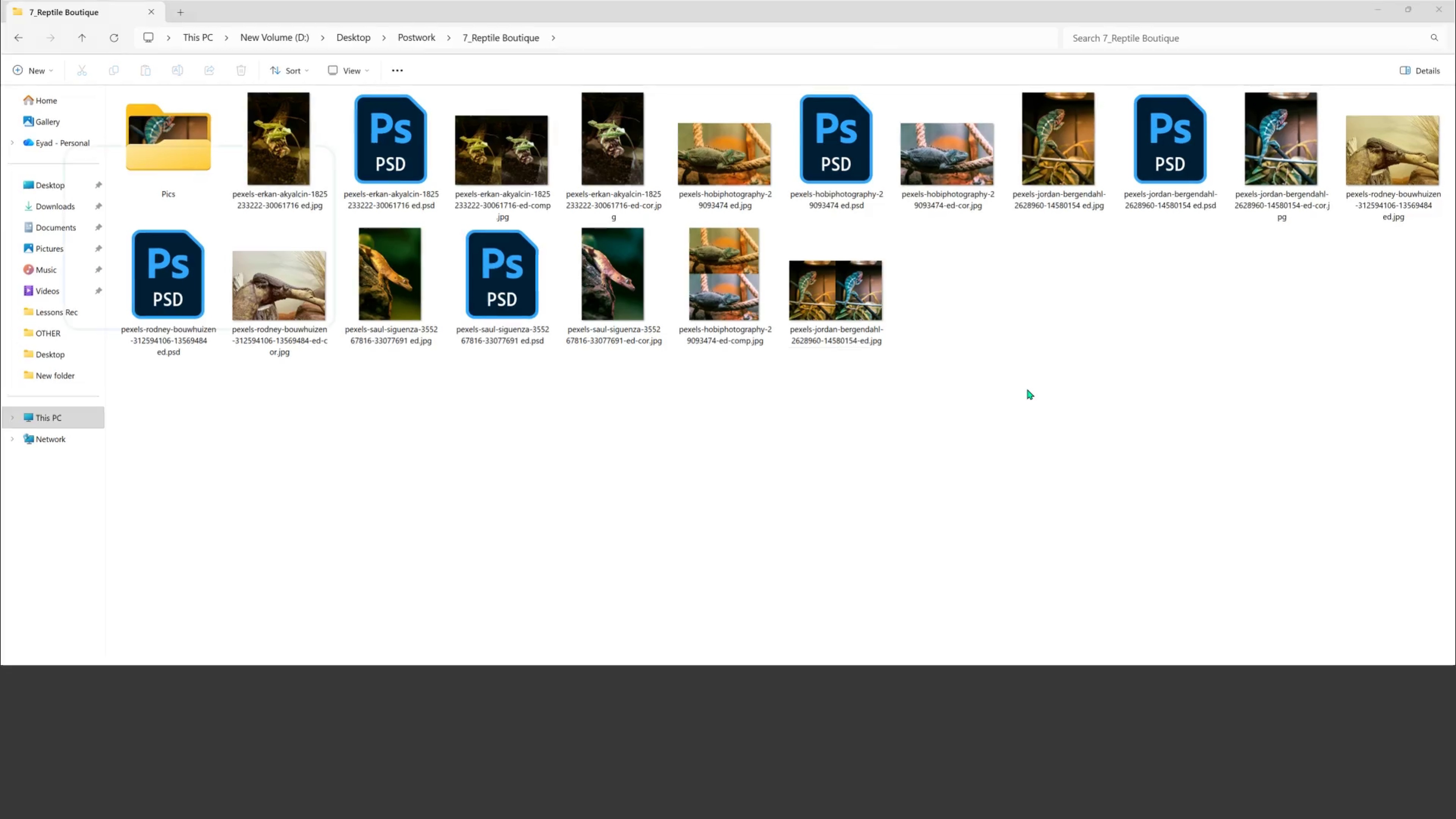 
key(Meta+Tab)
 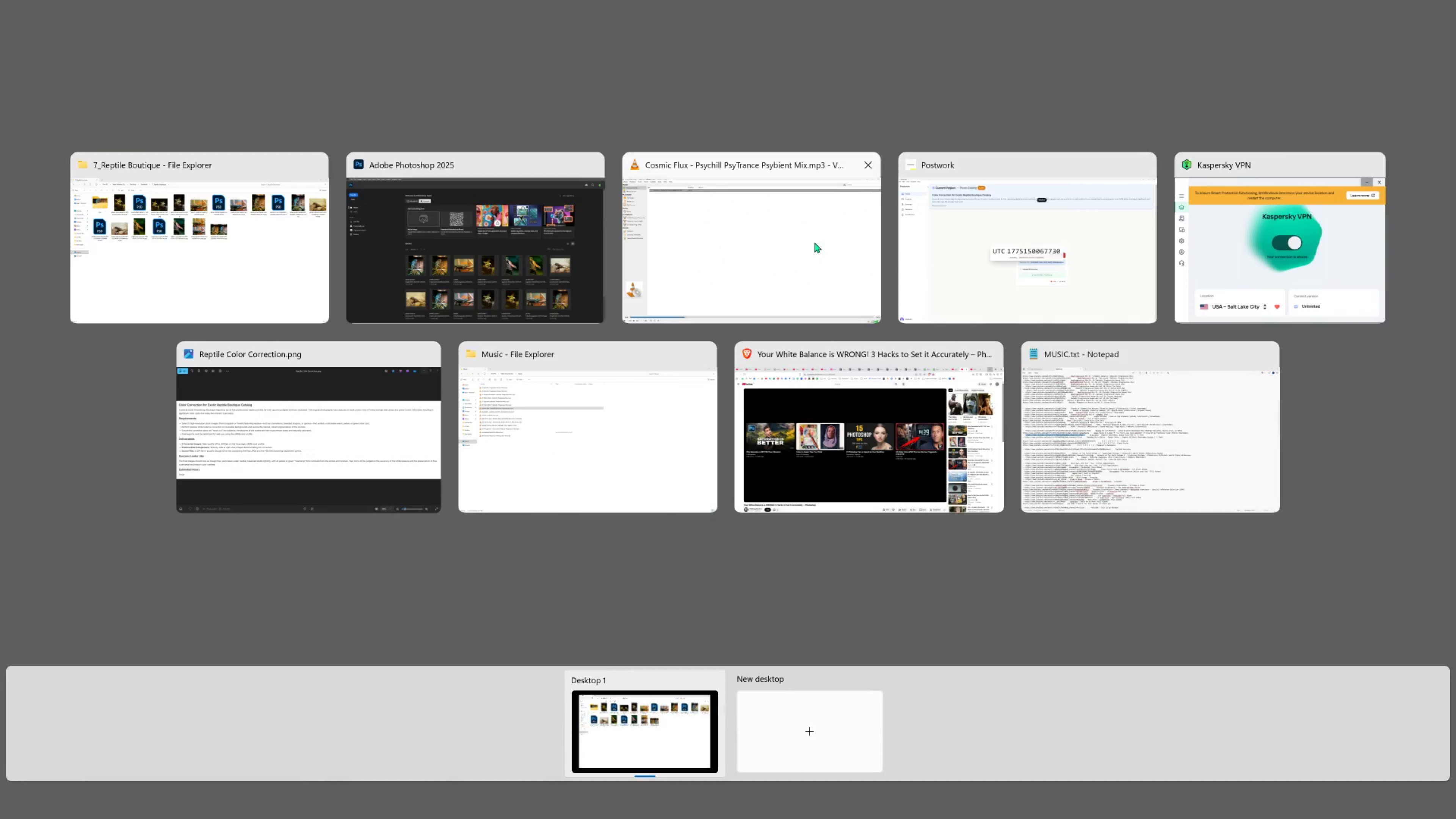 
left_click([784, 230])
 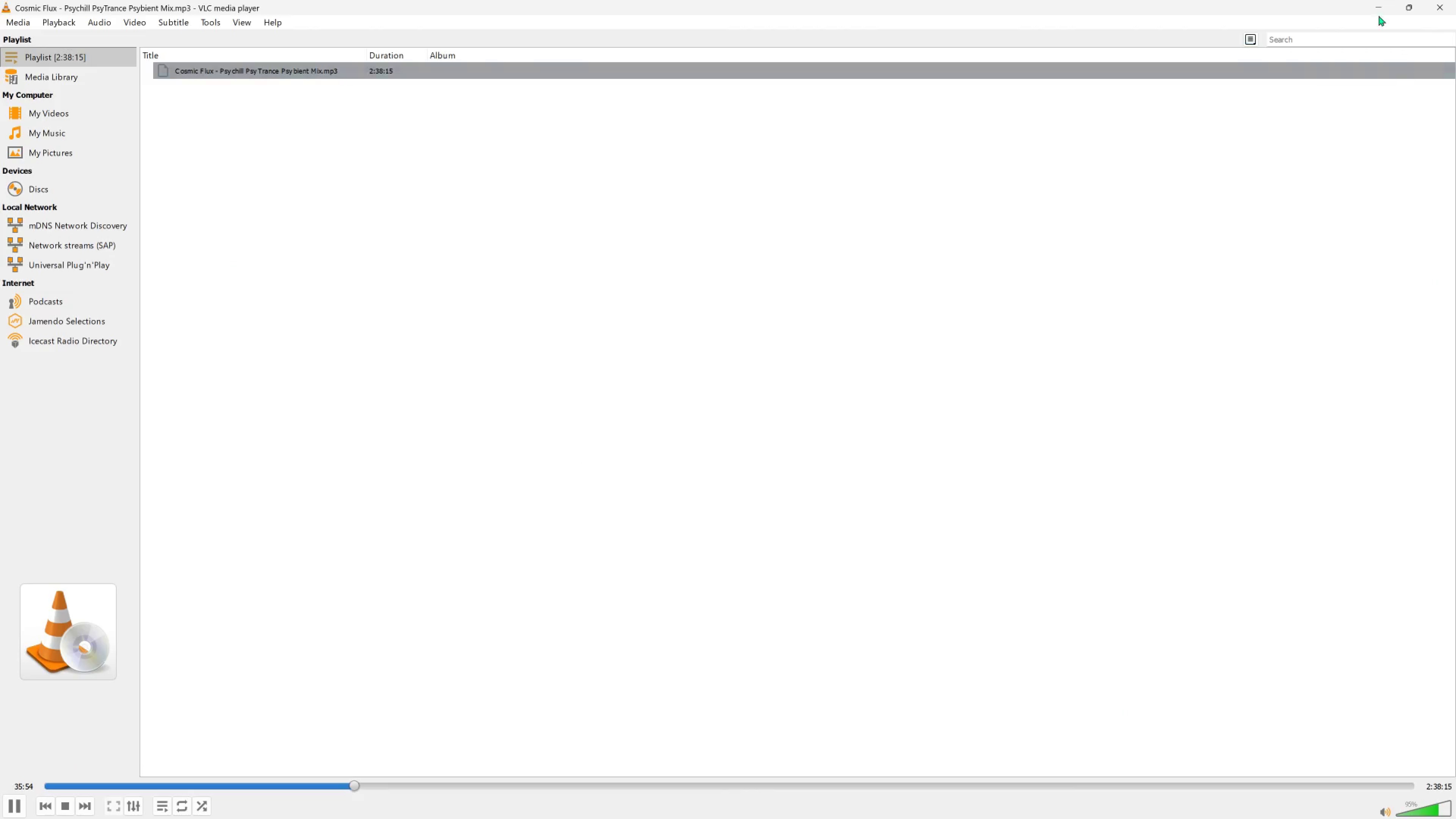 
double_click([1124, 442])
 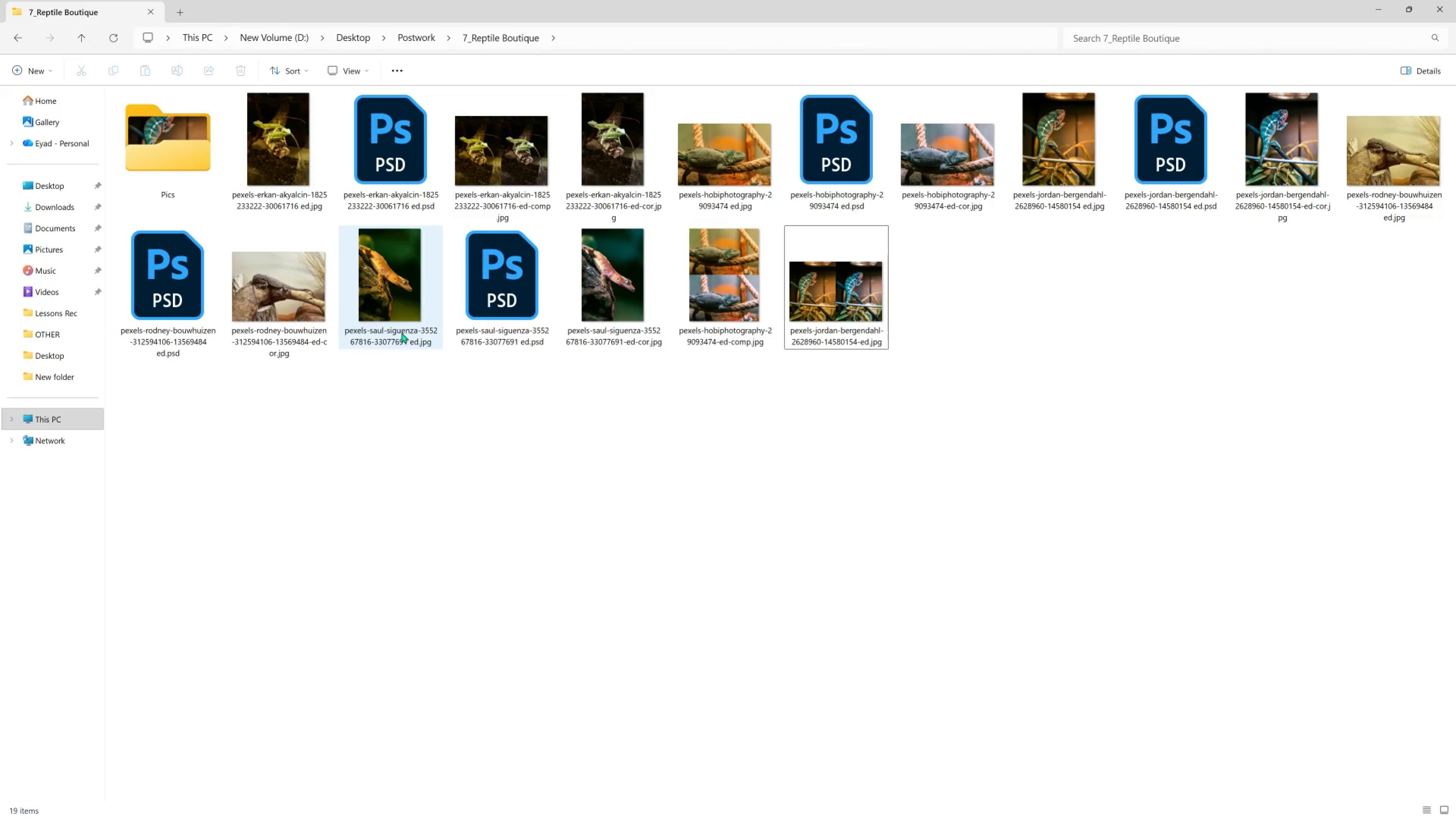 
right_click([292, 287])
 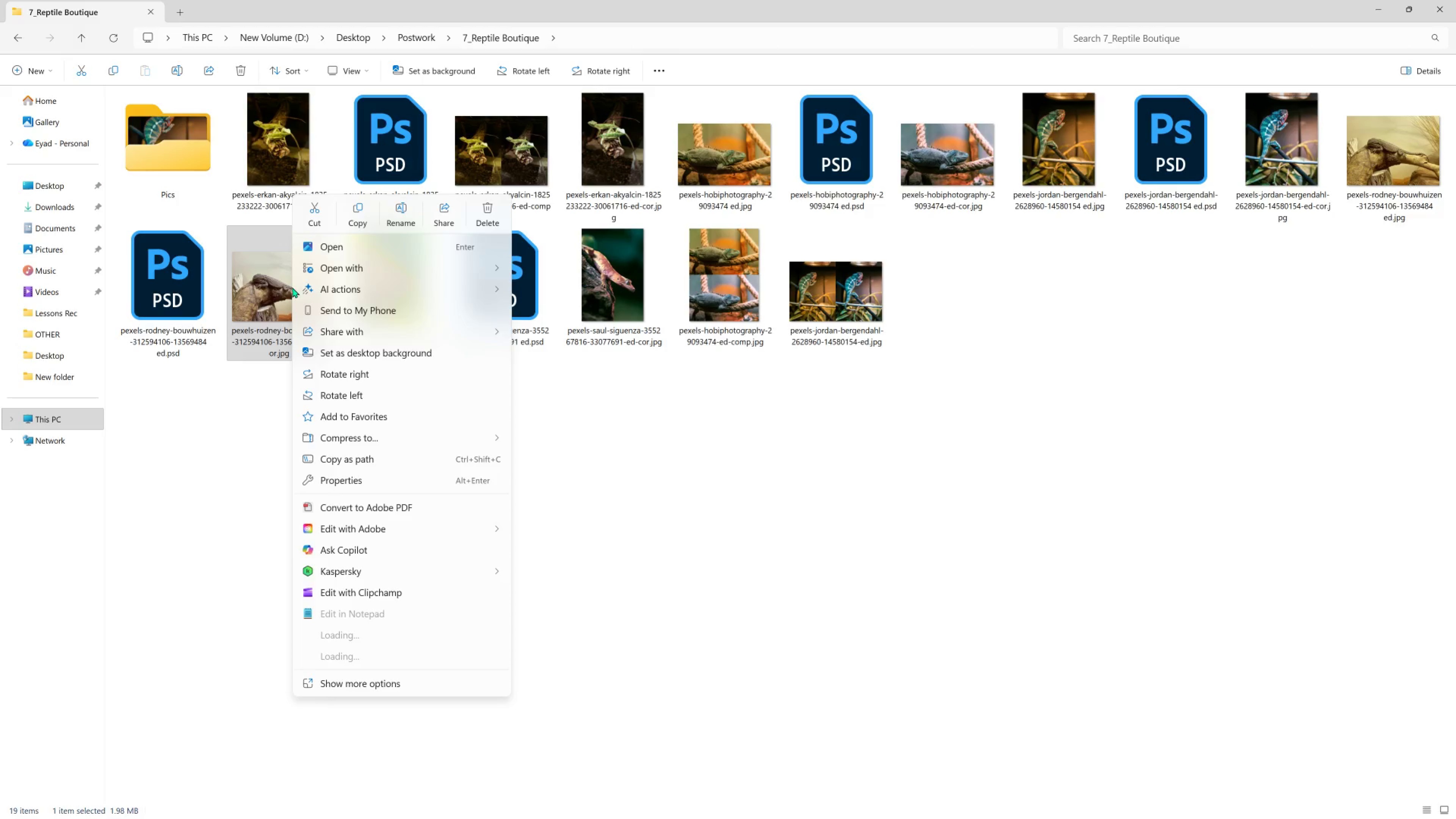 
right_click([1373, 146])
 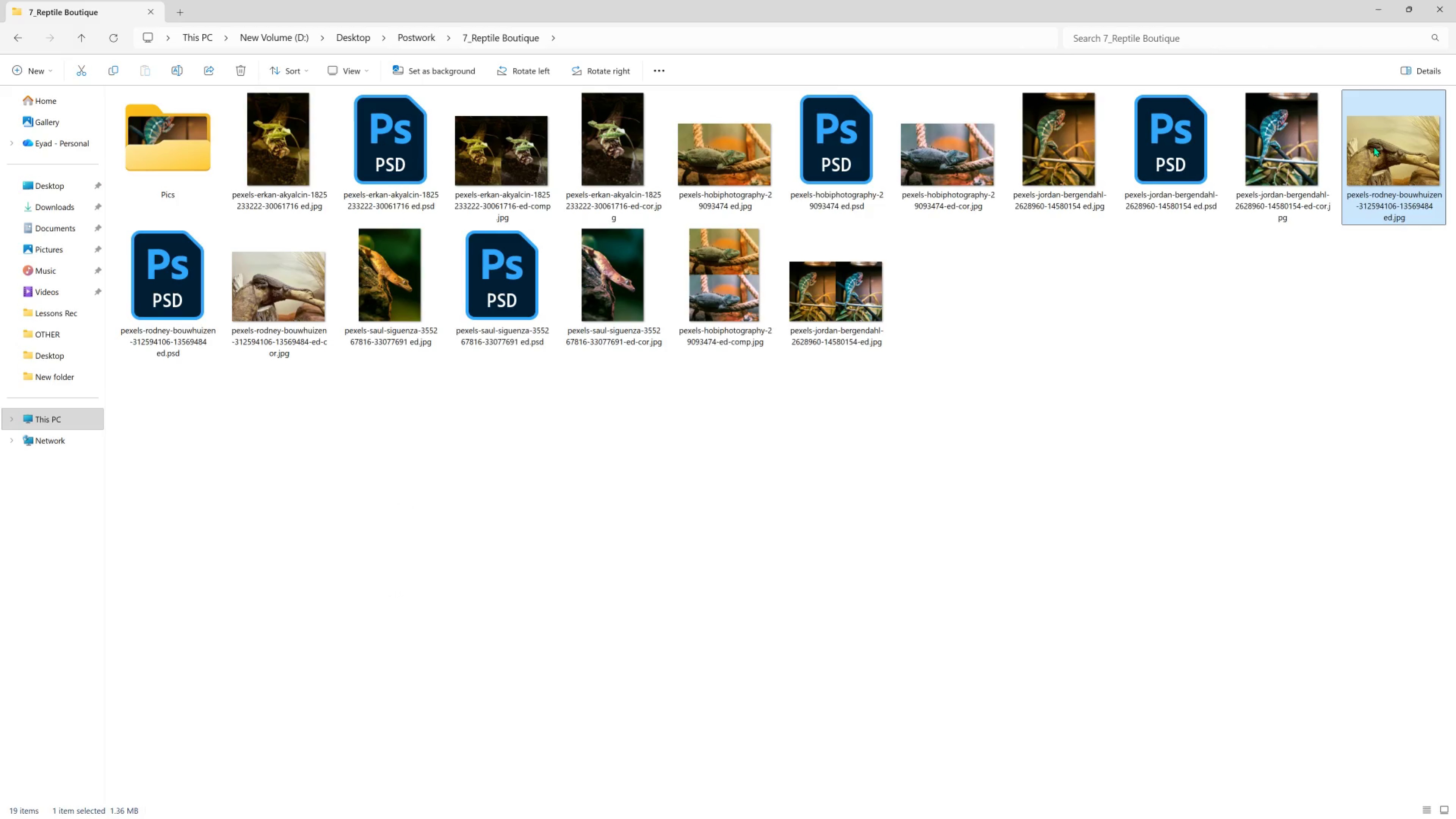 
right_click([1365, 147])
 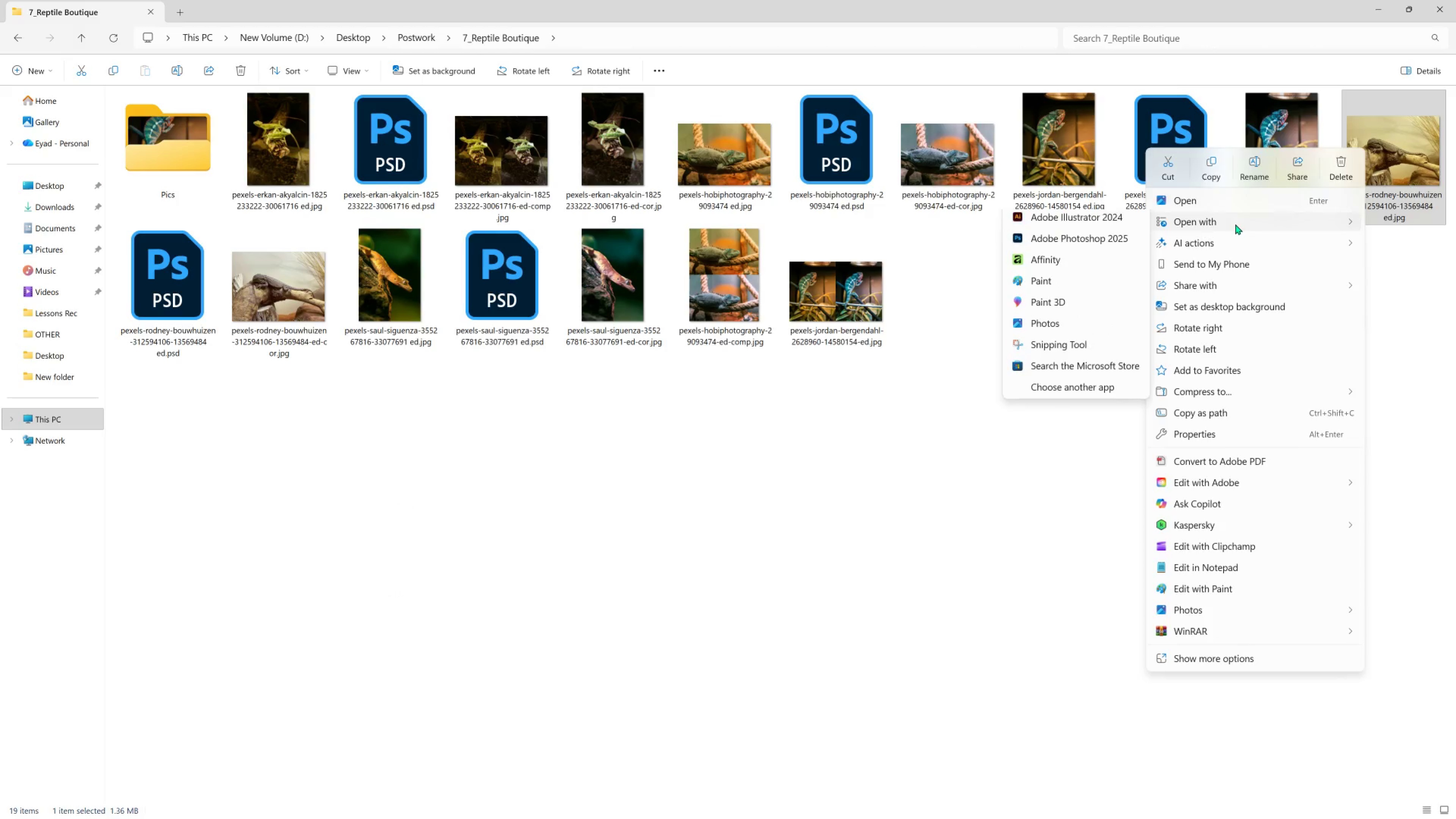 
left_click([1084, 243])
 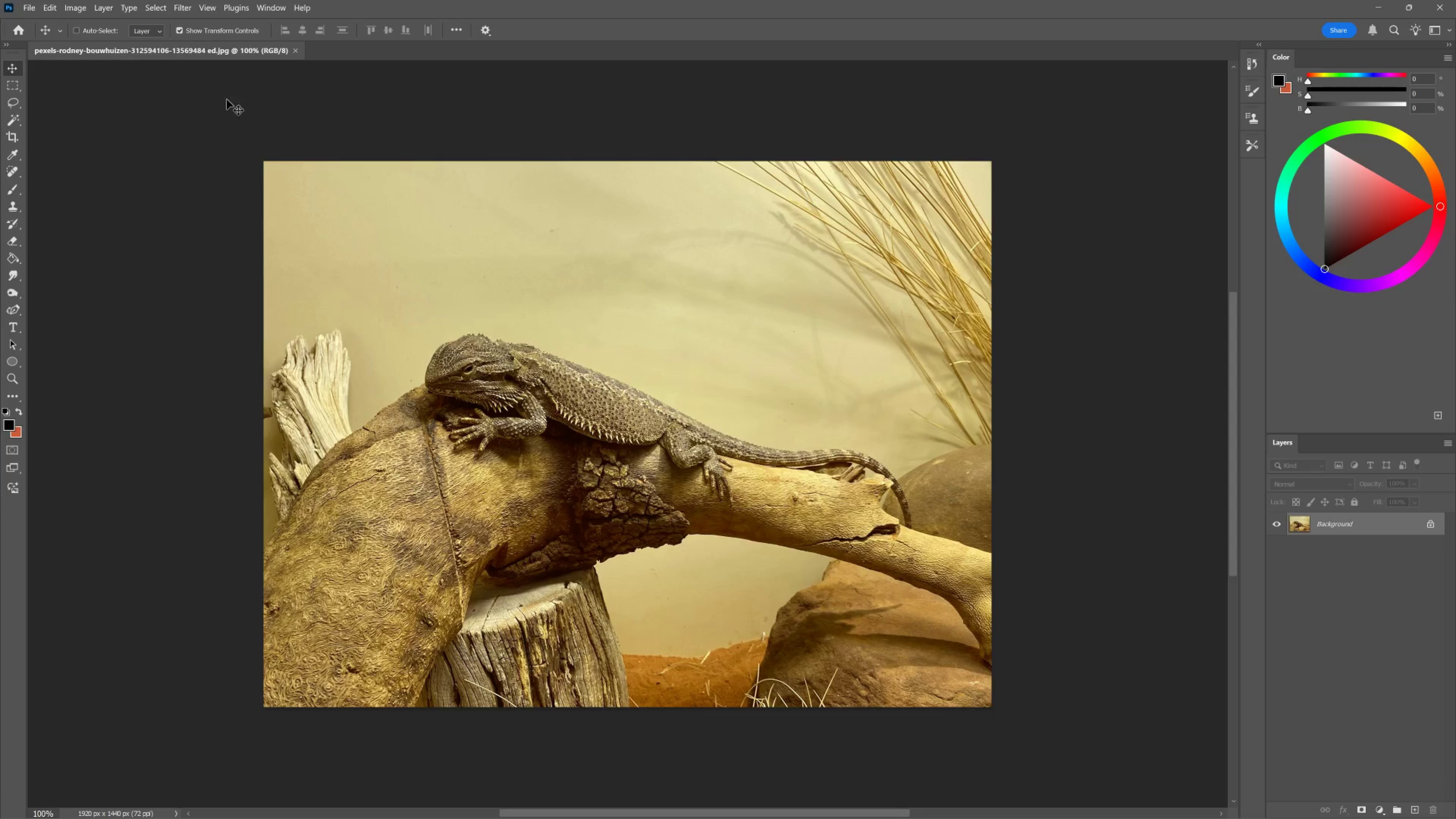 
wait(5.9)
 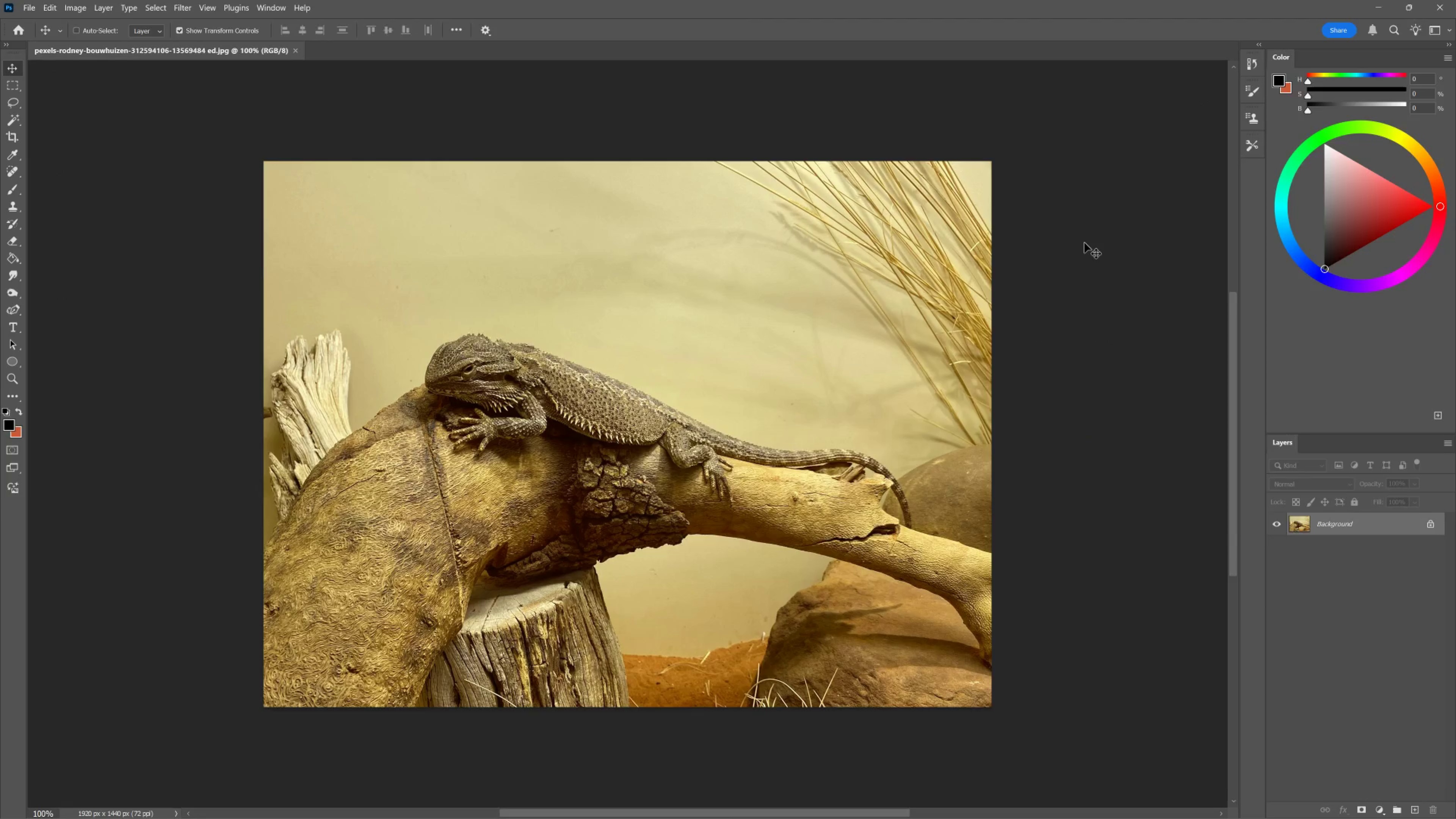 
left_click([78, 9])
 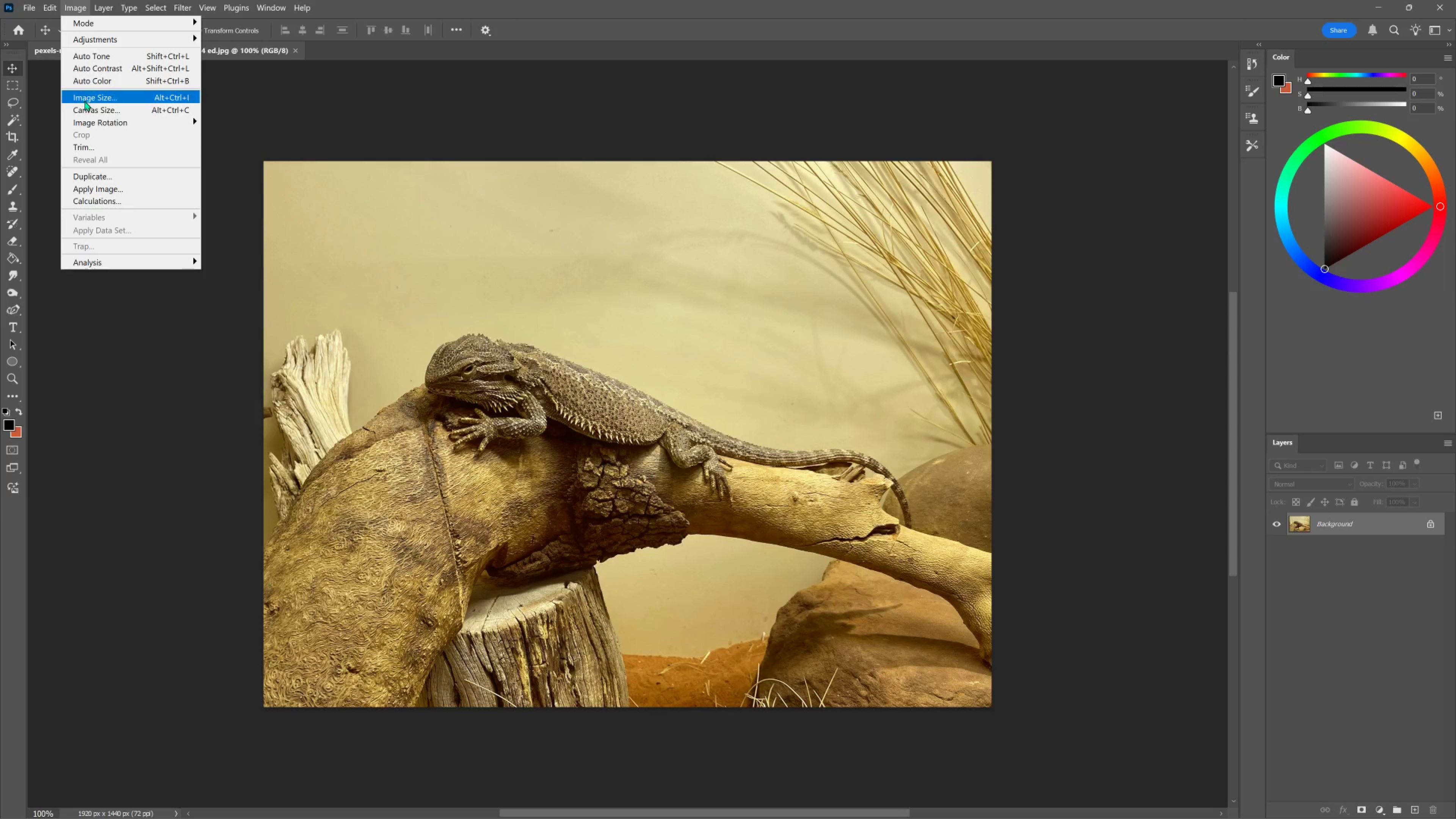 
left_click([85, 108])
 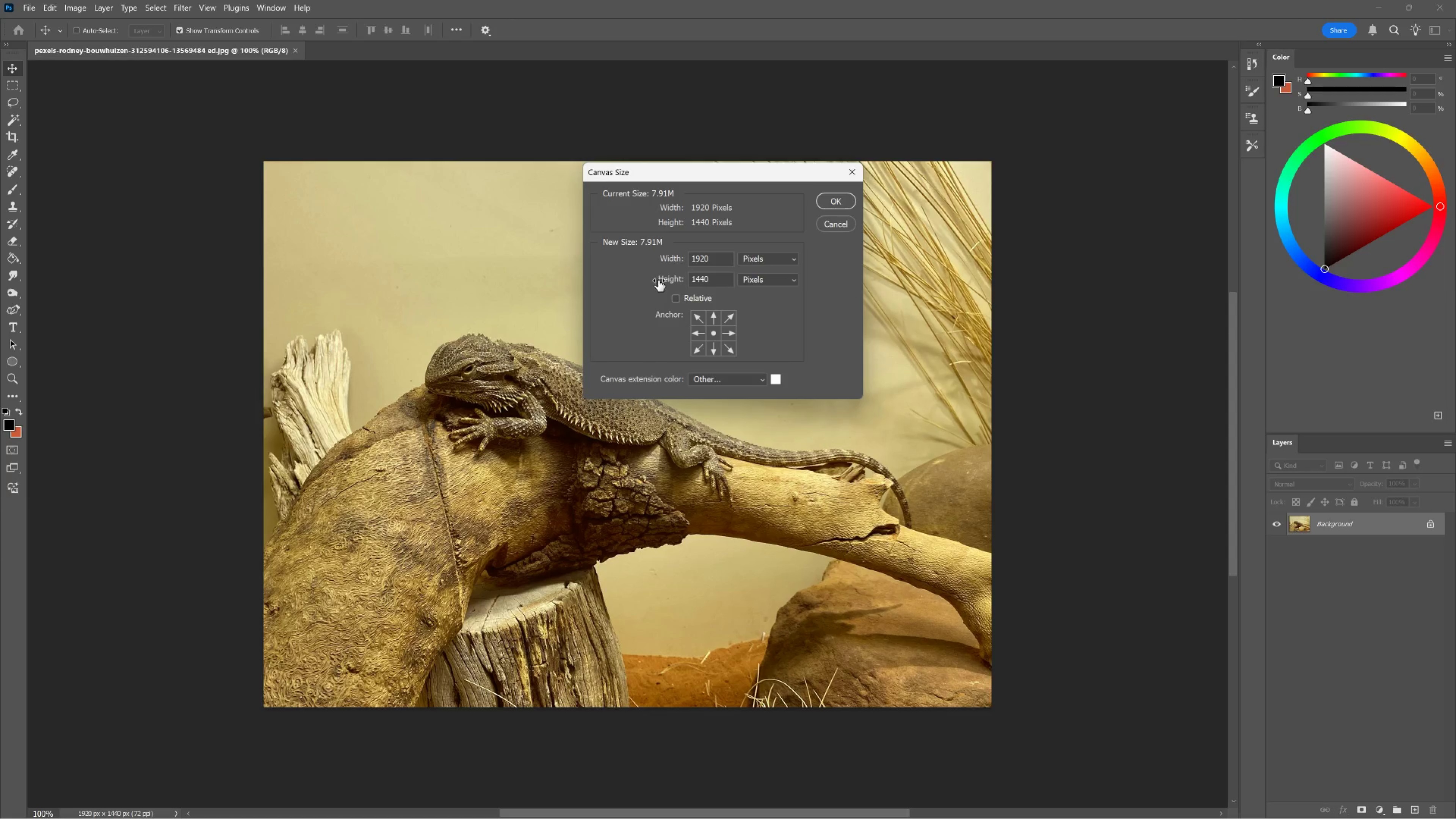 
left_click([714, 276])
 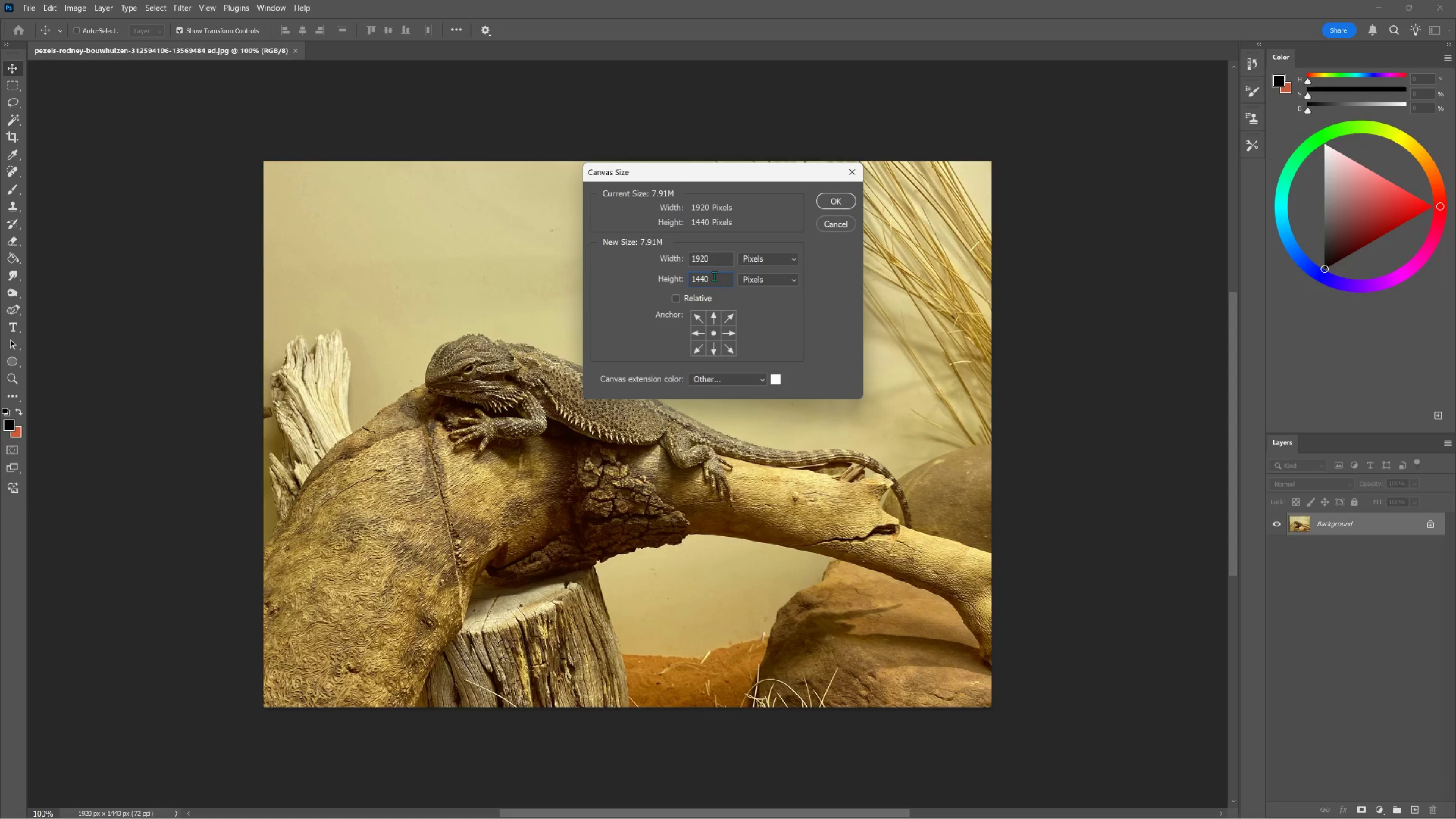 
key(NumpadMultiply)
 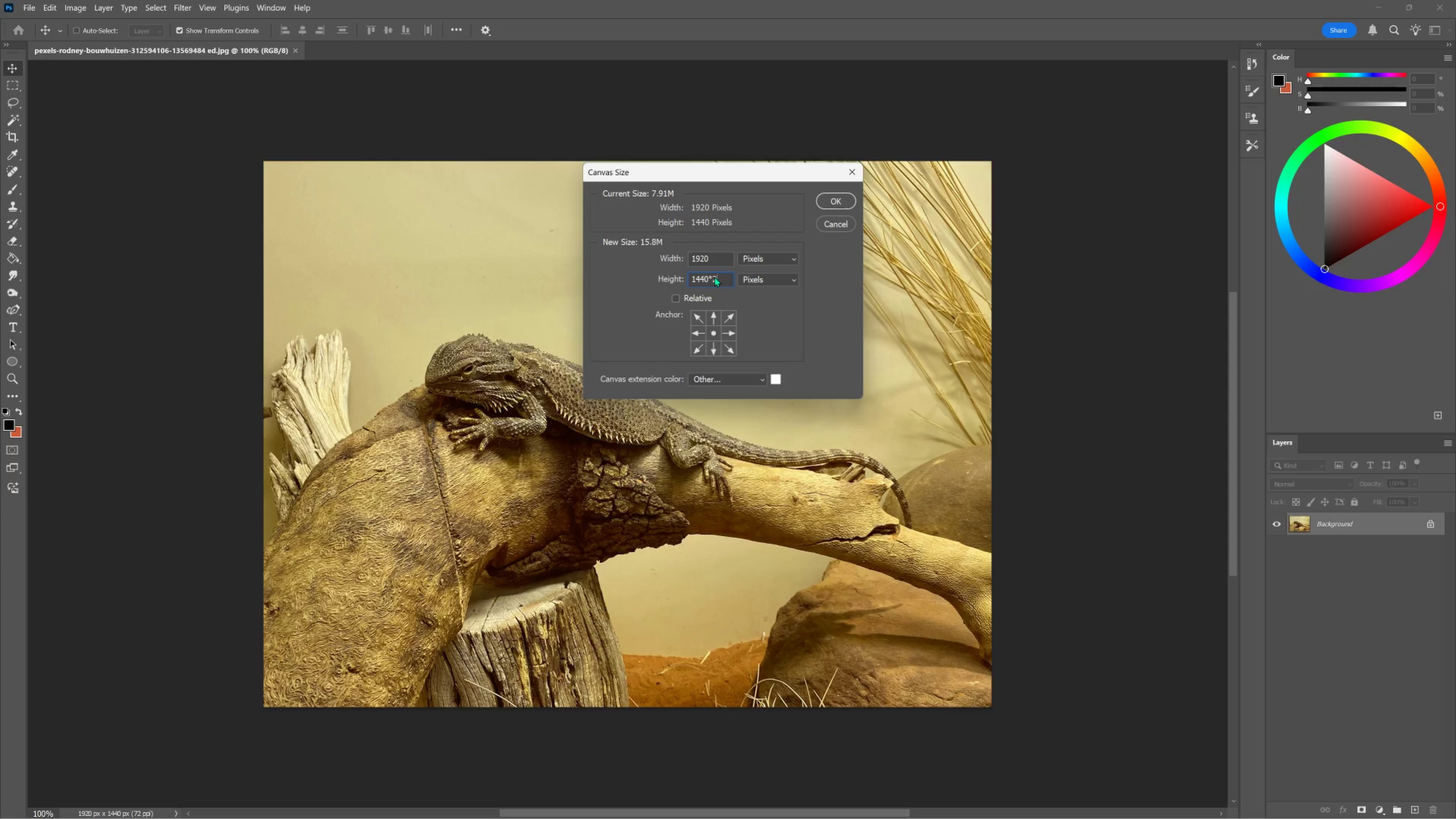 
key(Numpad2)
 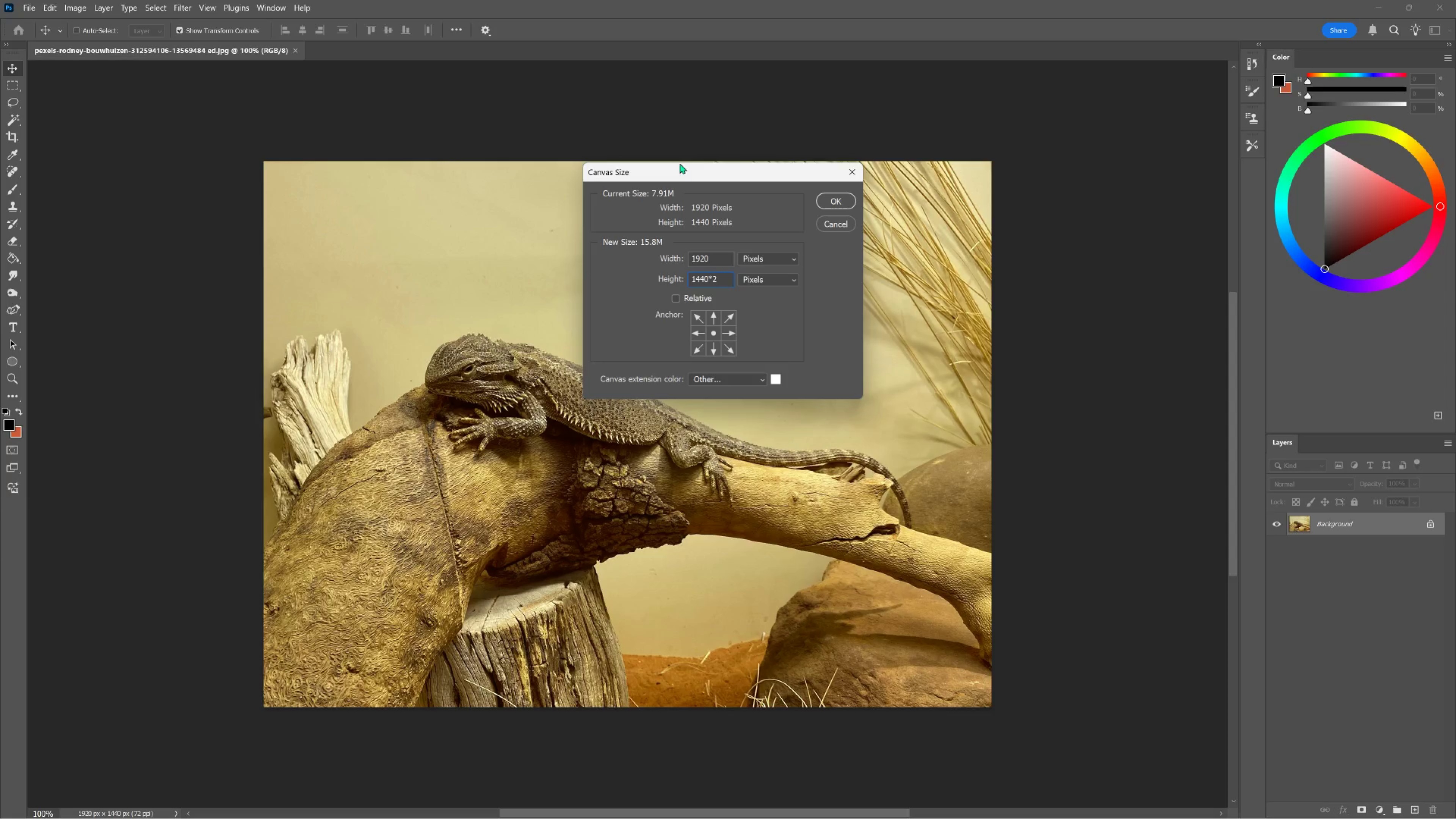 
key(Tab)
 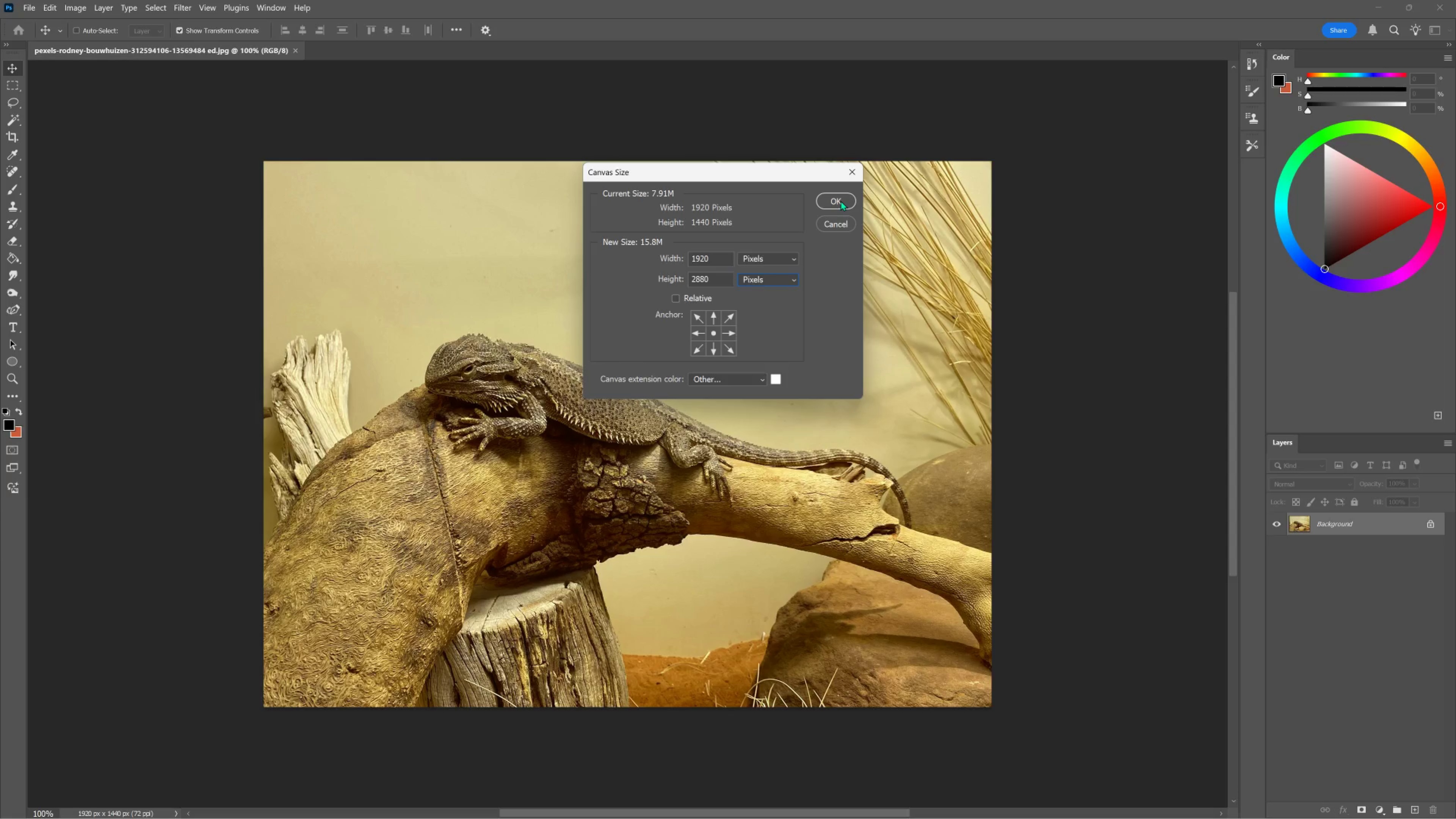 
left_click([840, 200])
 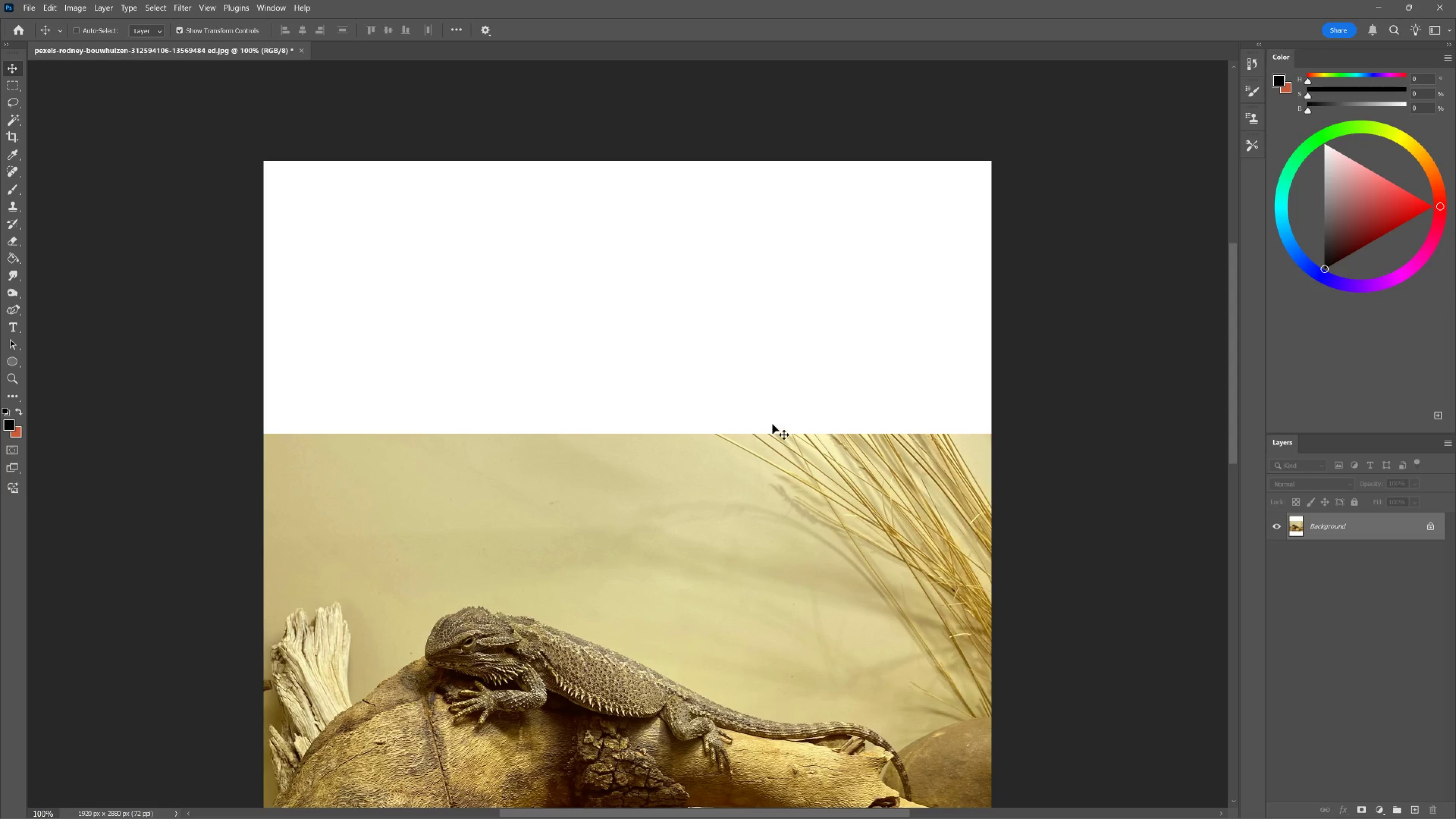 
left_click_drag(start_coordinate=[629, 498], to_coordinate=[627, 480])
 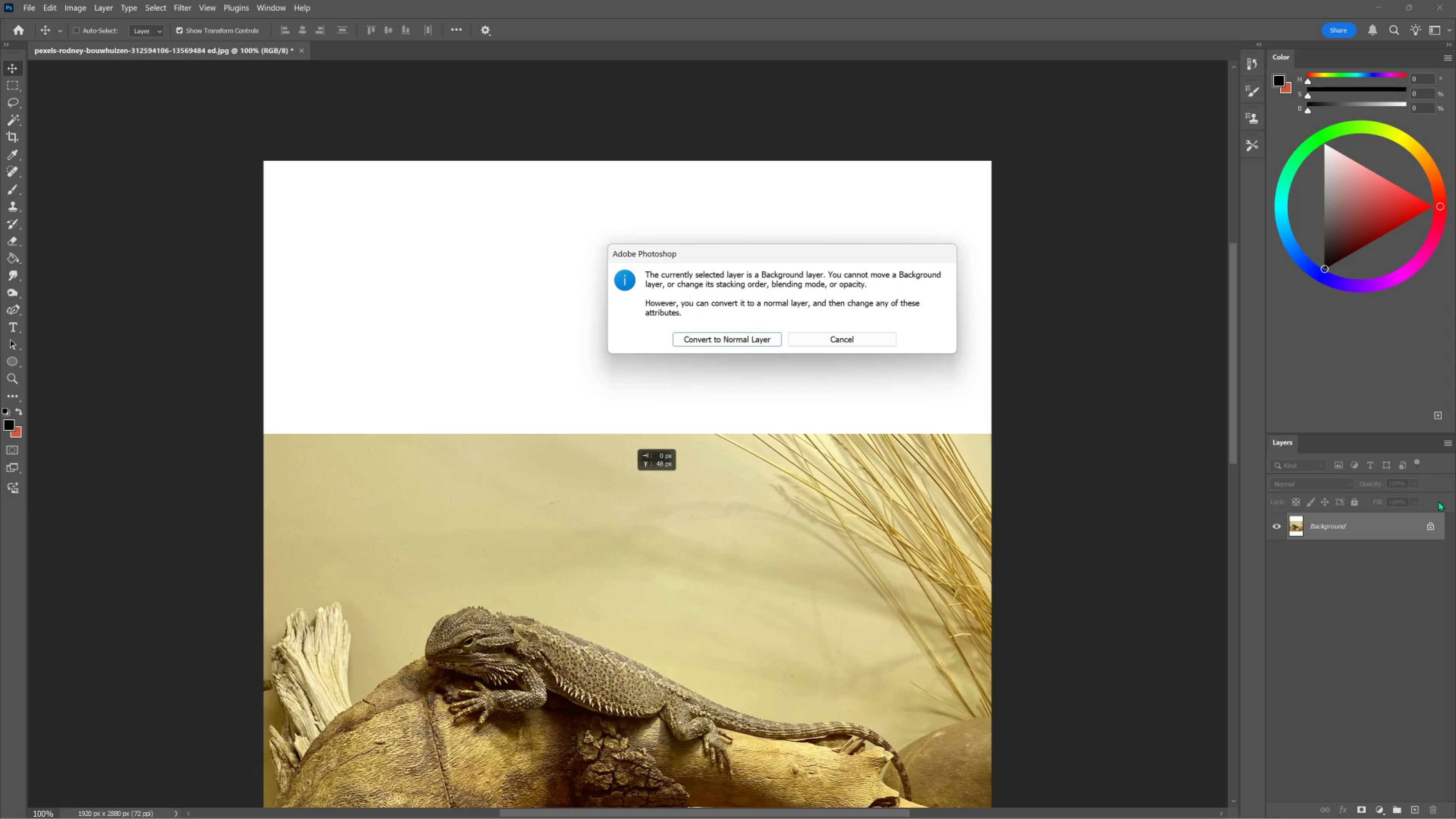 
hold_key(key=ShiftLeft, duration=0.65)
 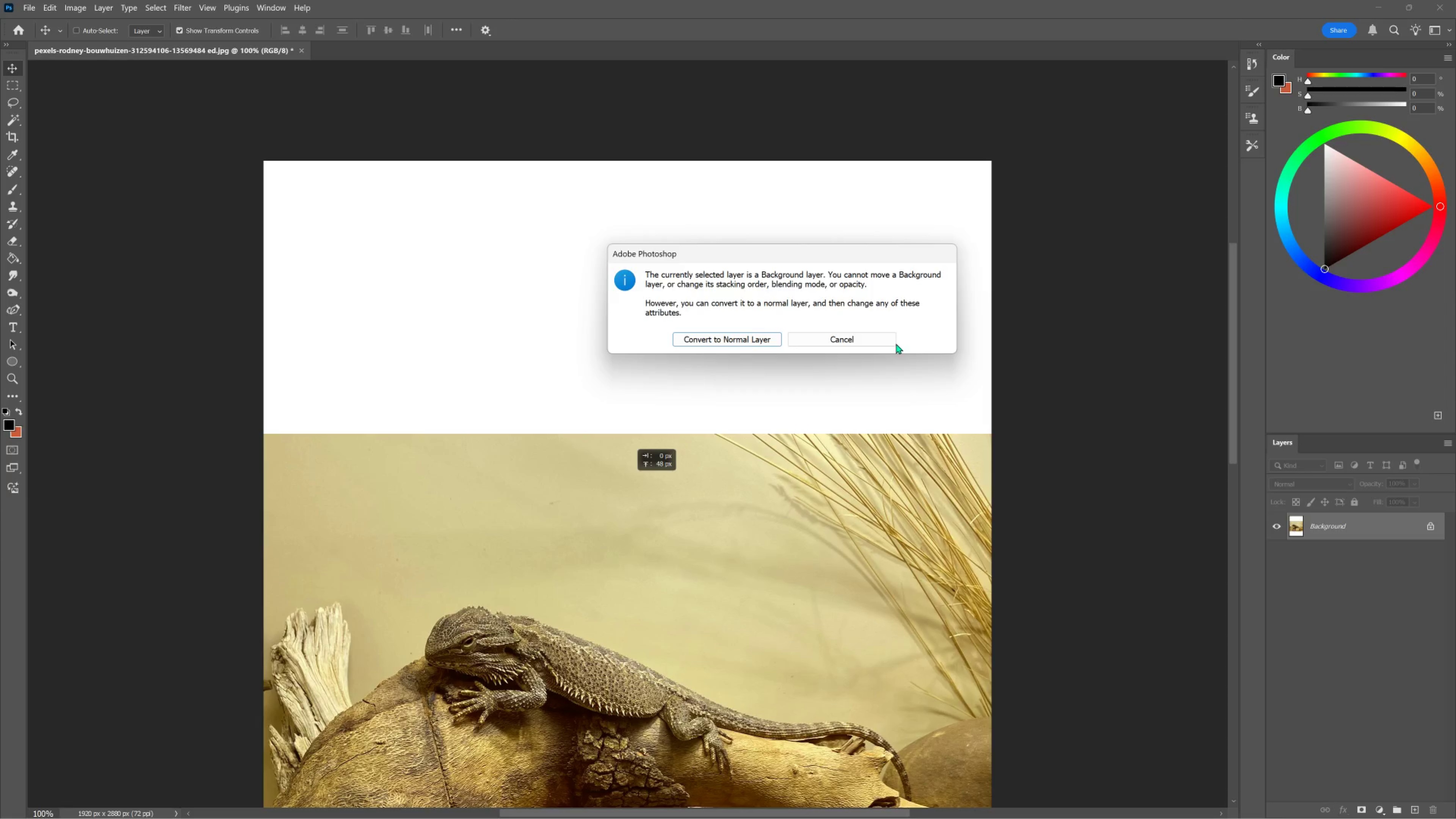 
left_click([895, 343])
 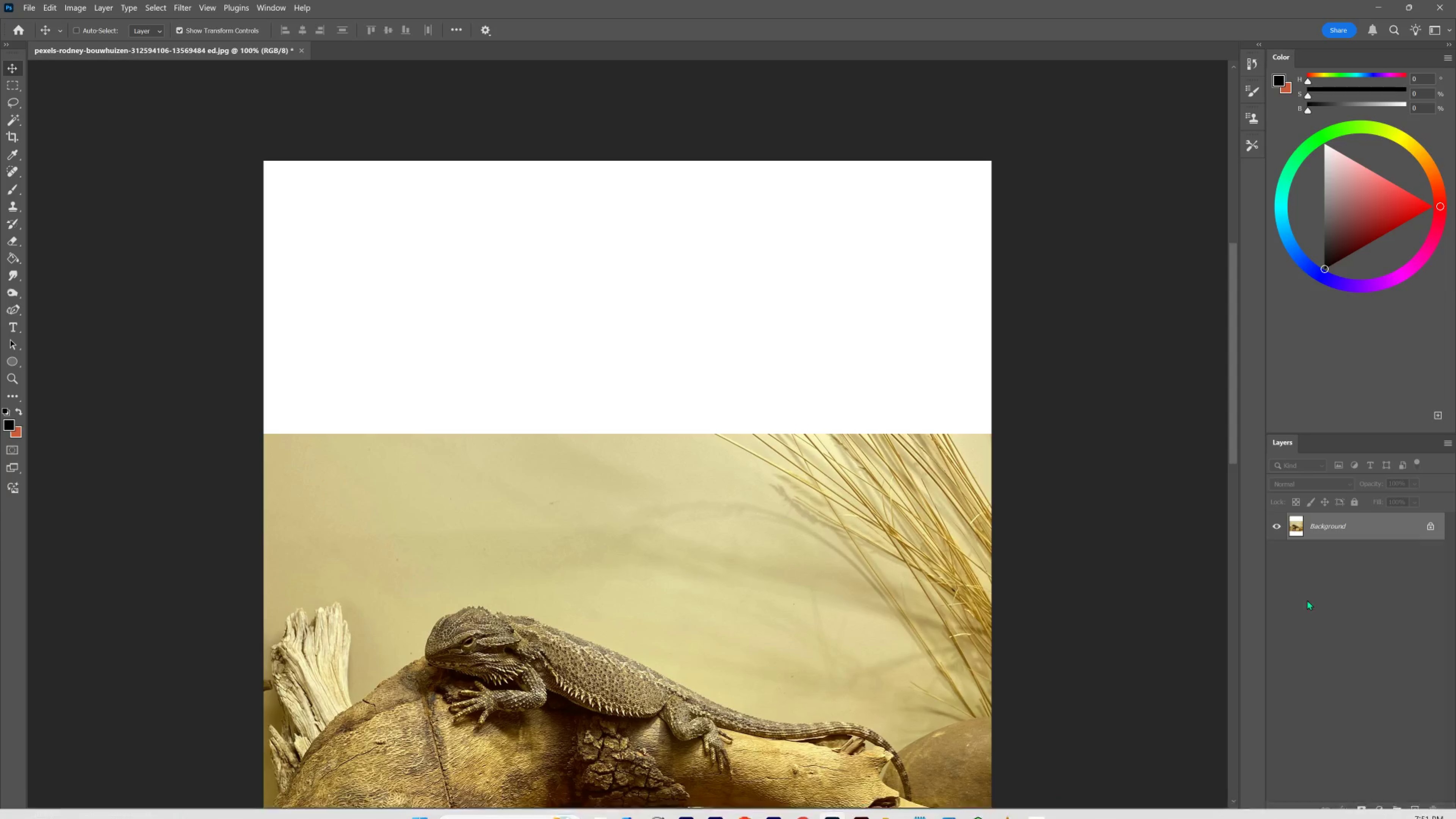 
left_click([1427, 527])
 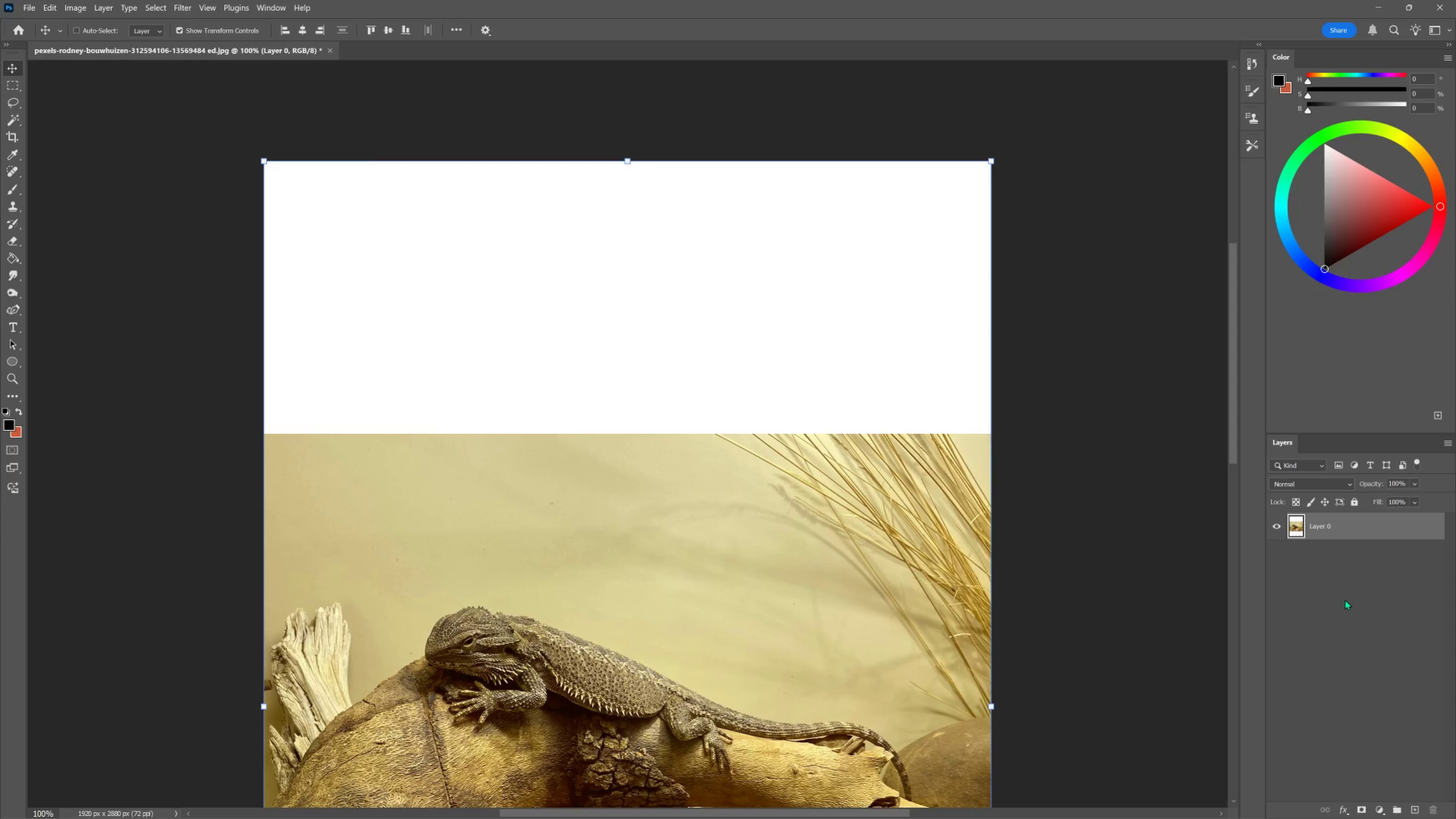 
left_click_drag(start_coordinate=[1336, 524], to_coordinate=[1439, 810])
 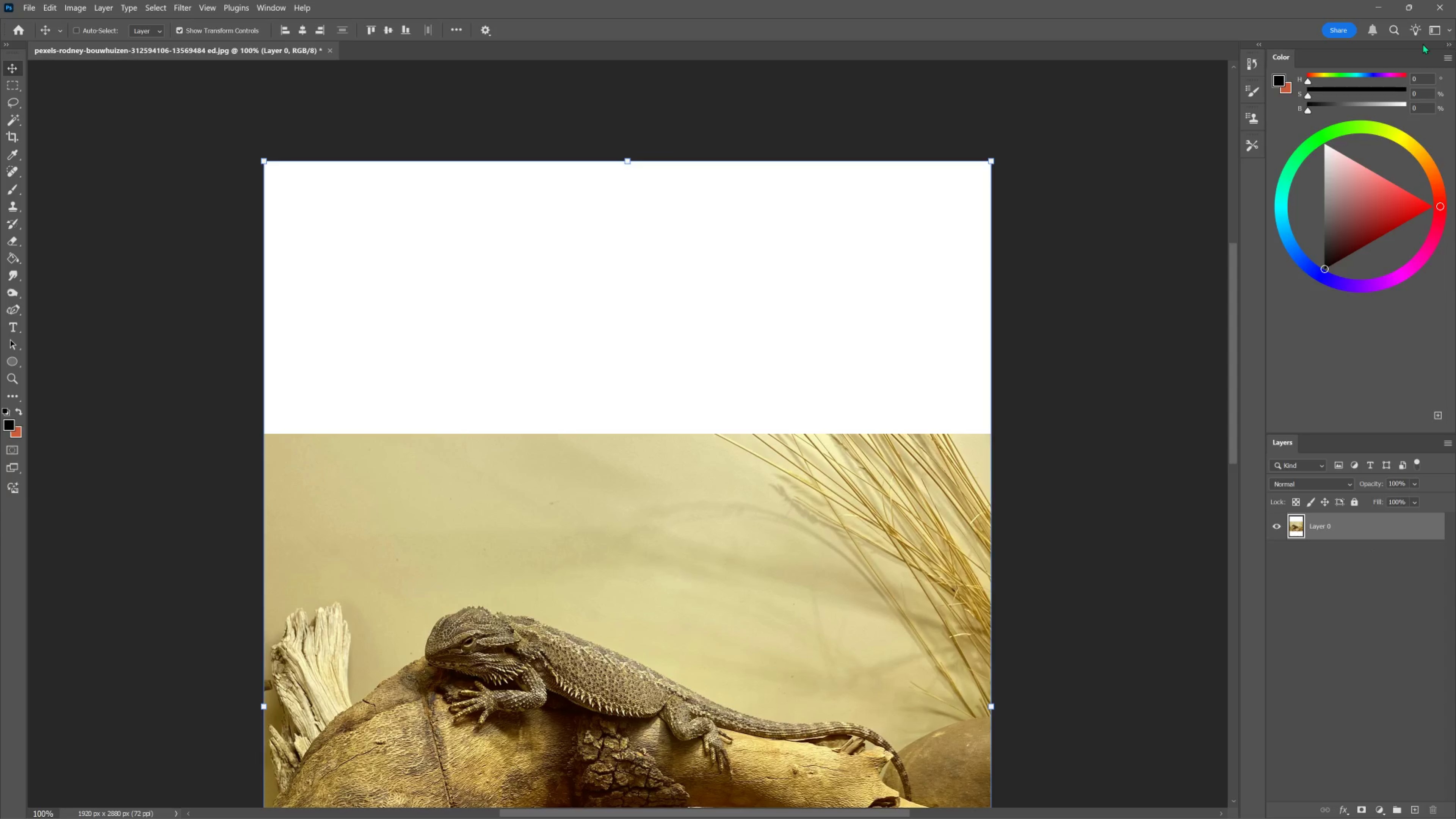 
left_click([1378, 5])
 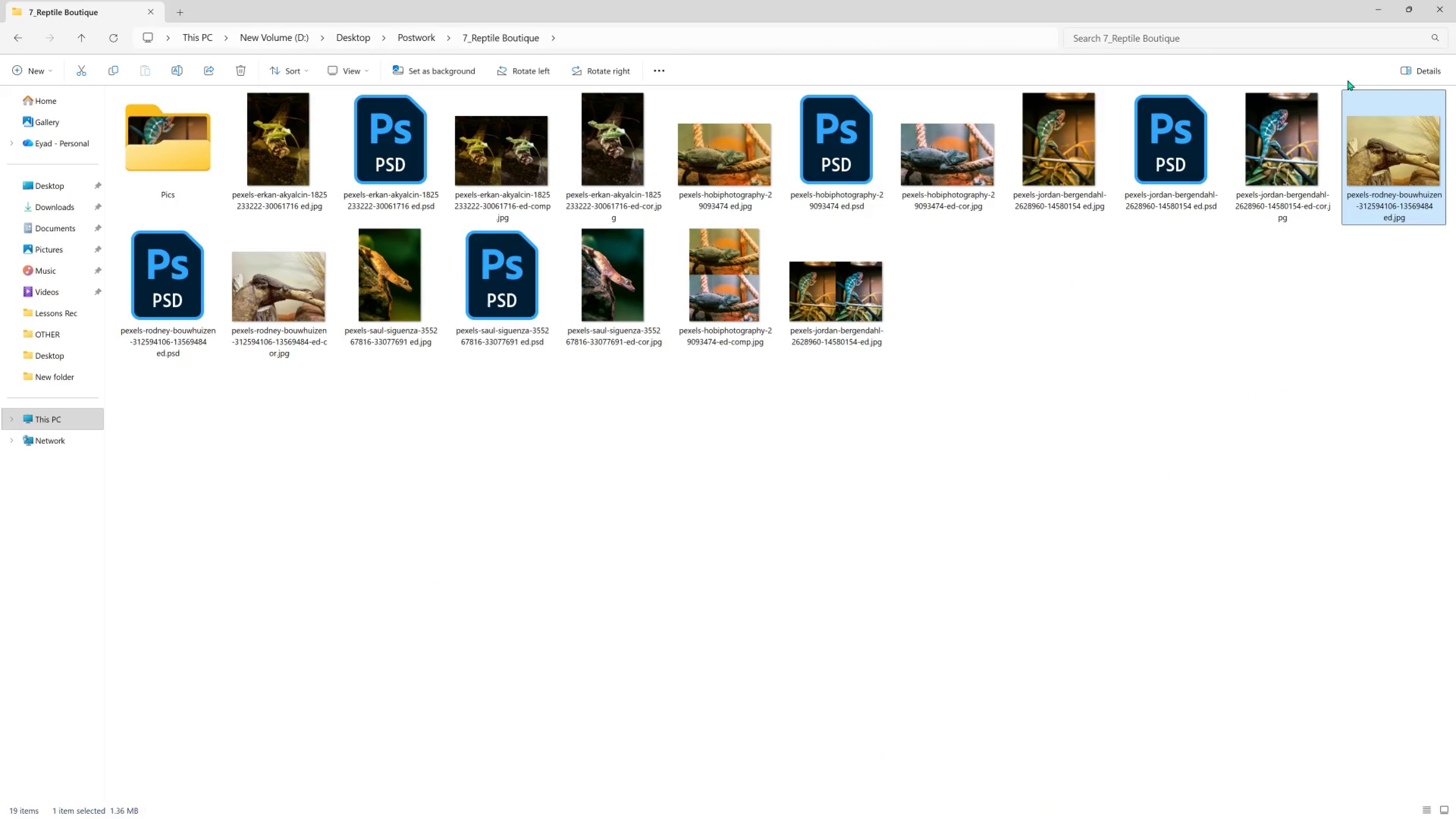 
left_click_drag(start_coordinate=[1395, 171], to_coordinate=[776, 503])
 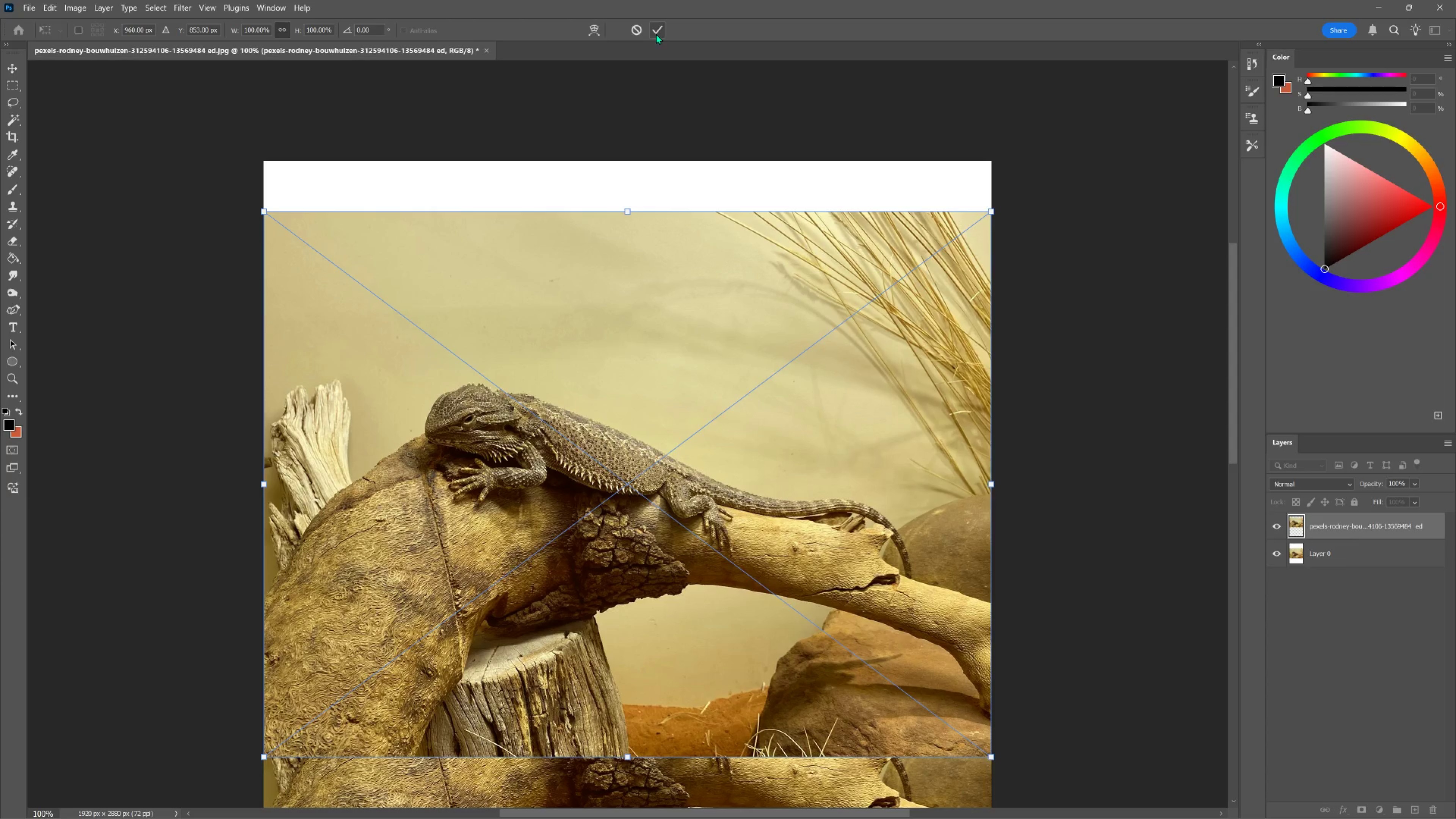 
hold_key(key=ControlLeft, duration=1.2)
 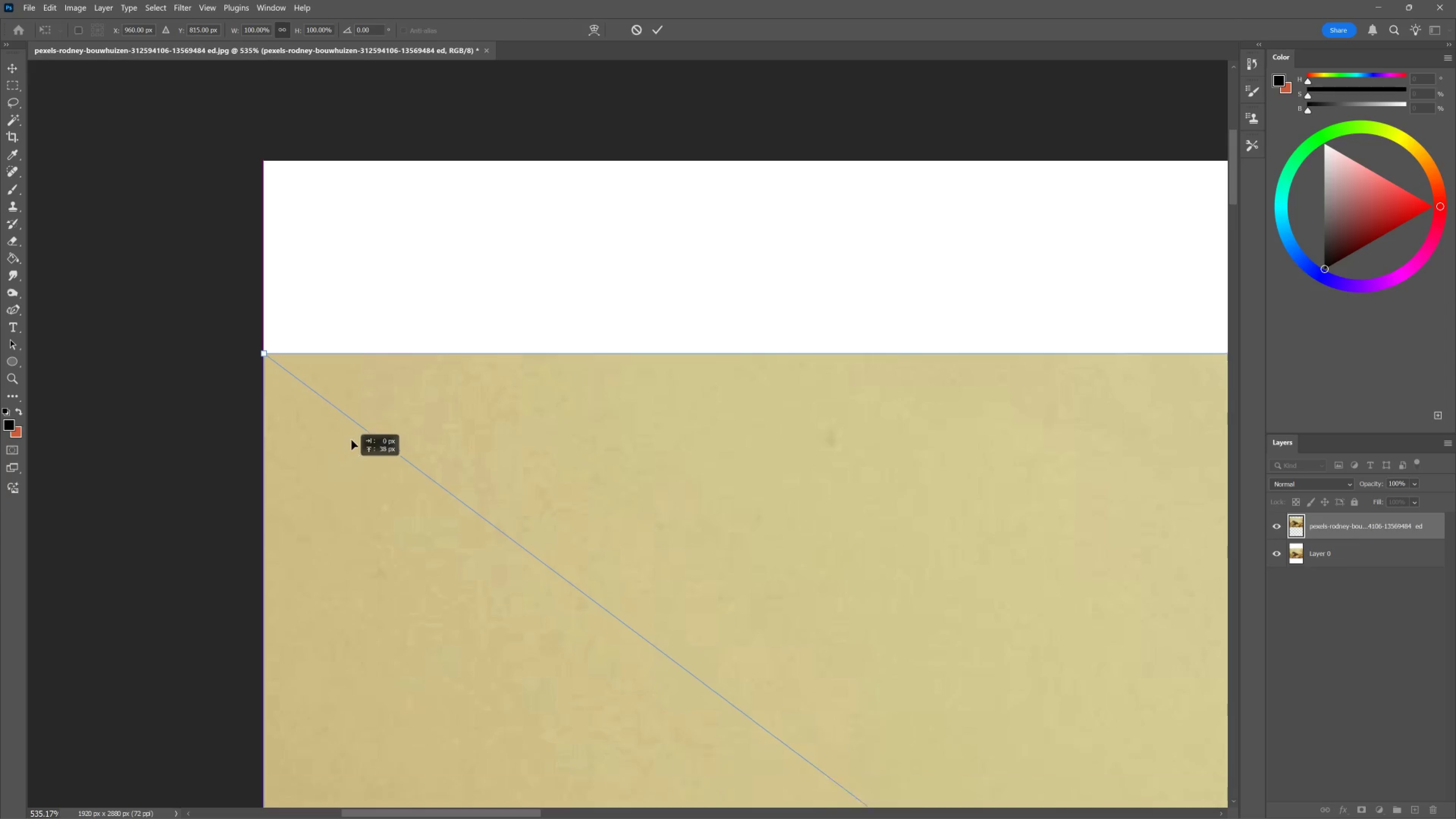 
hold_key(key=Space, duration=1.21)
 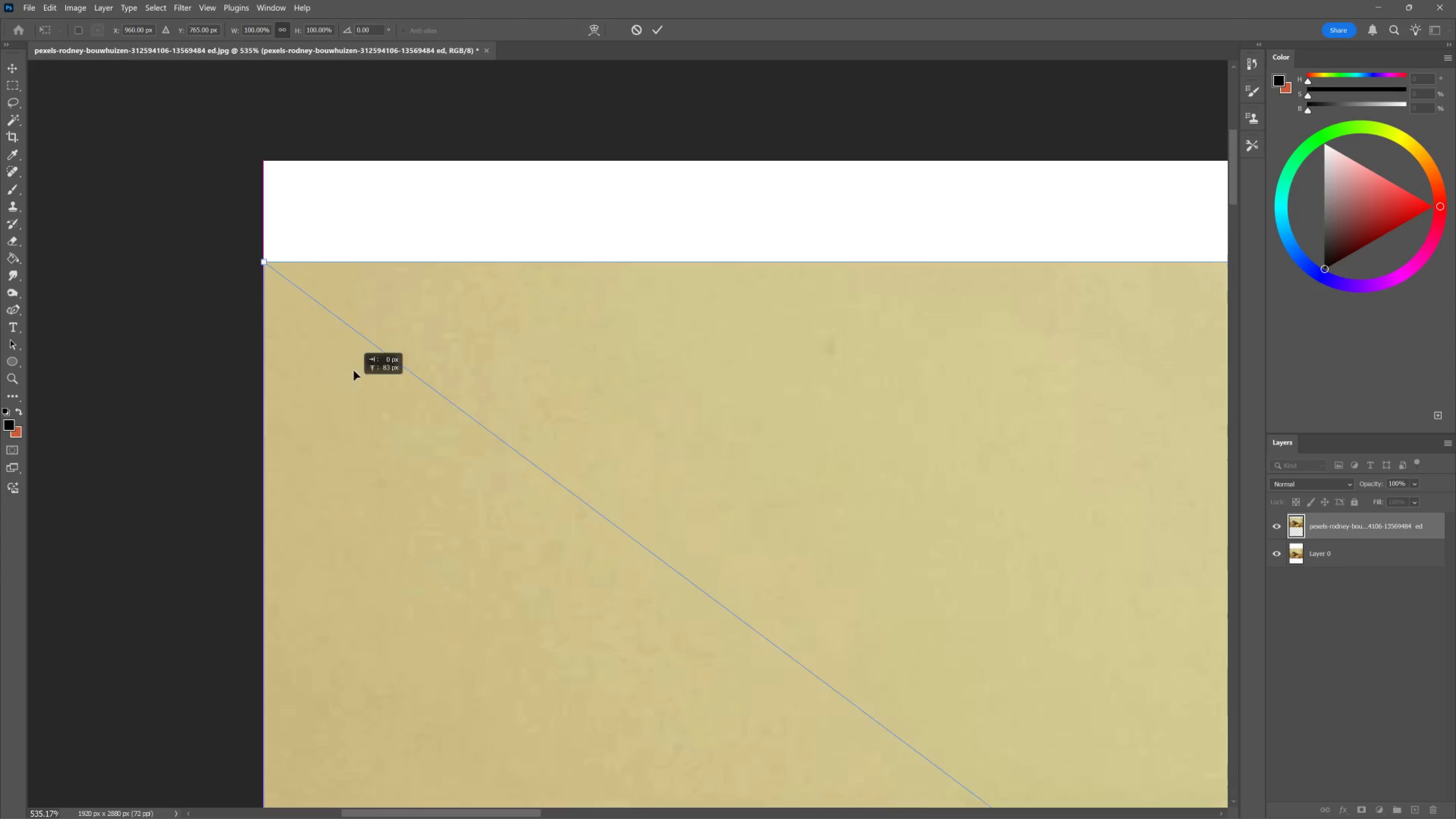 
left_click_drag(start_coordinate=[243, 147], to_coordinate=[294, 179])
 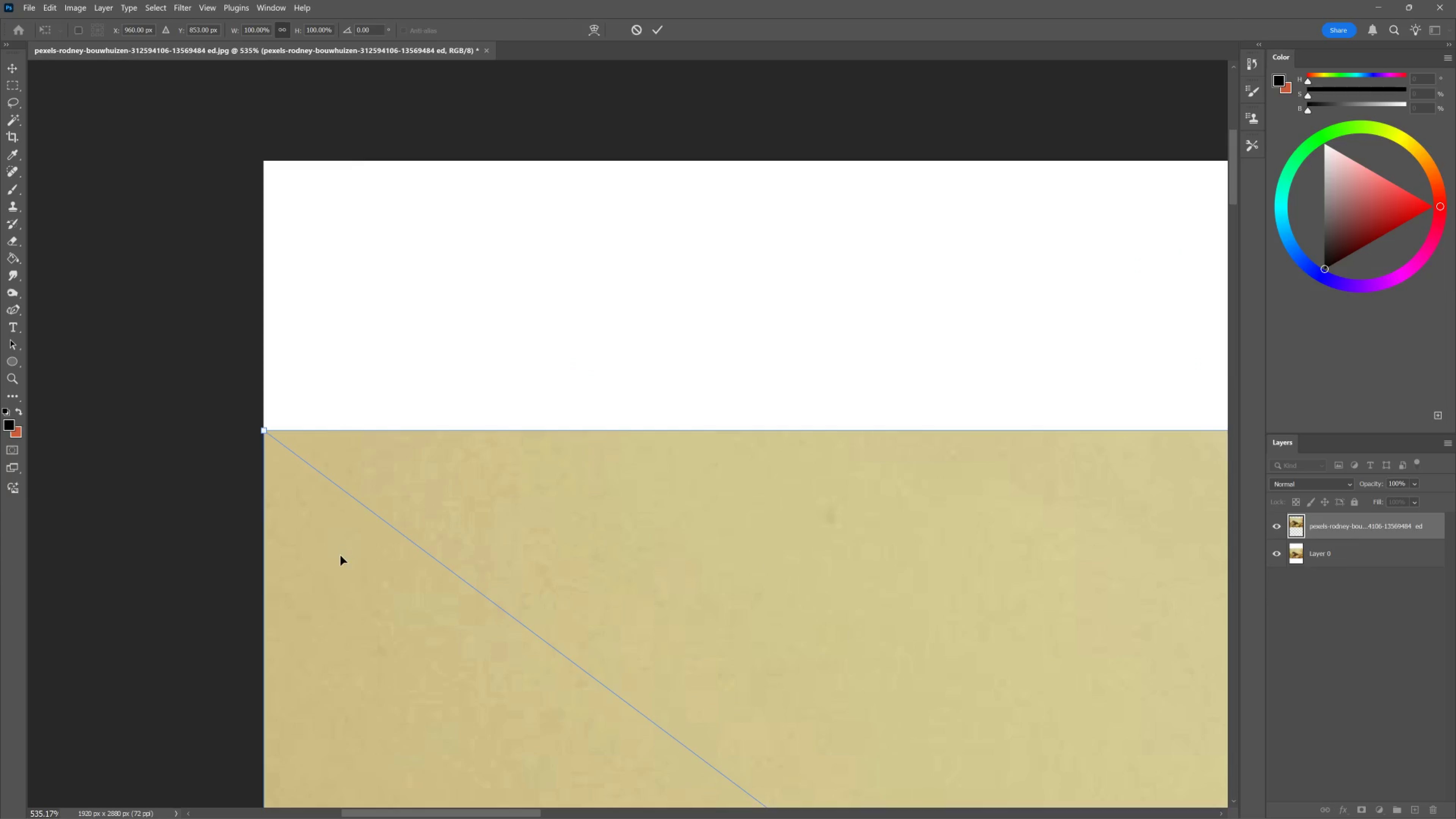 
left_click_drag(start_coordinate=[340, 555], to_coordinate=[353, 286])
 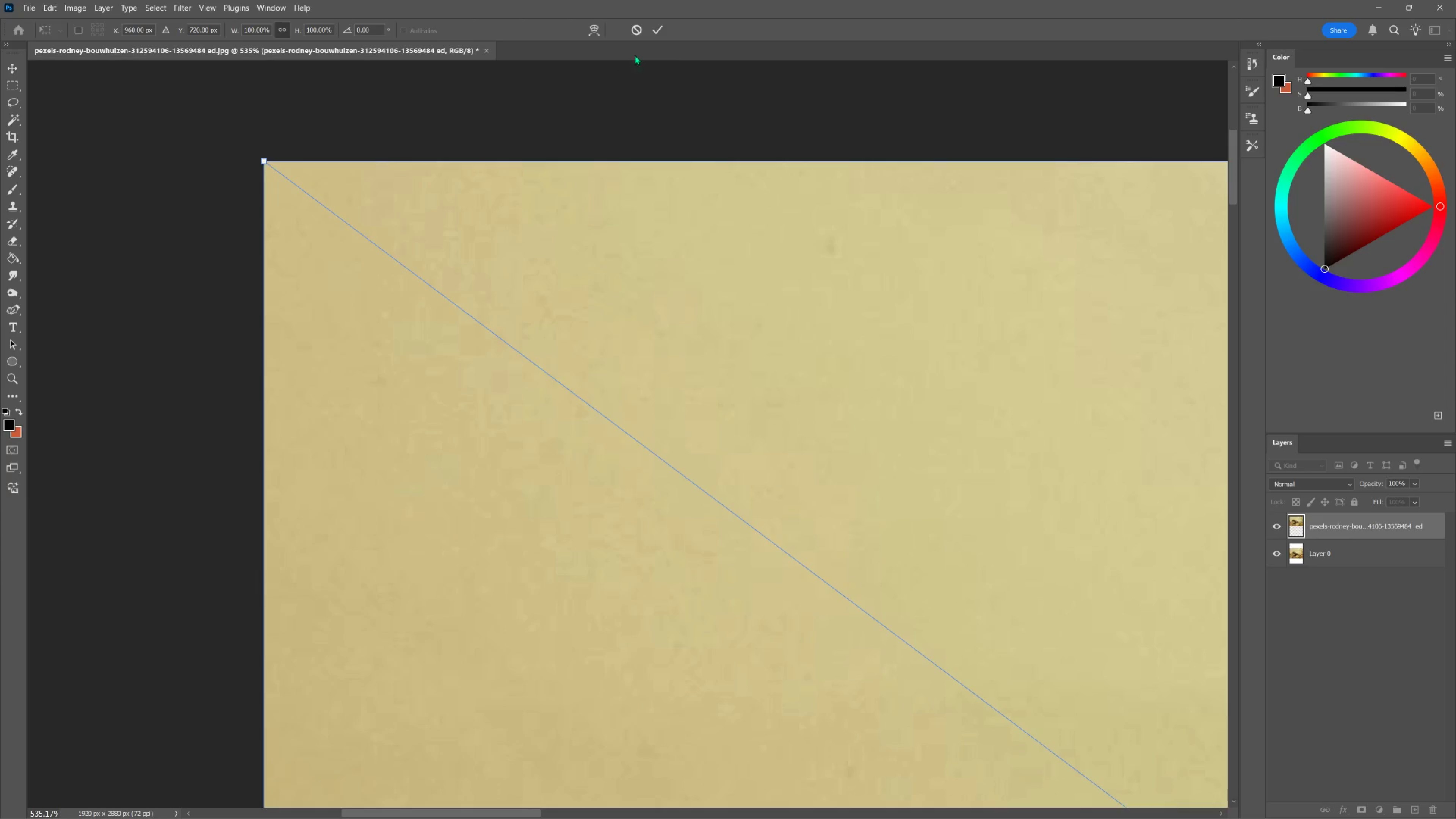 
hold_key(key=ShiftLeft, duration=1.52)
 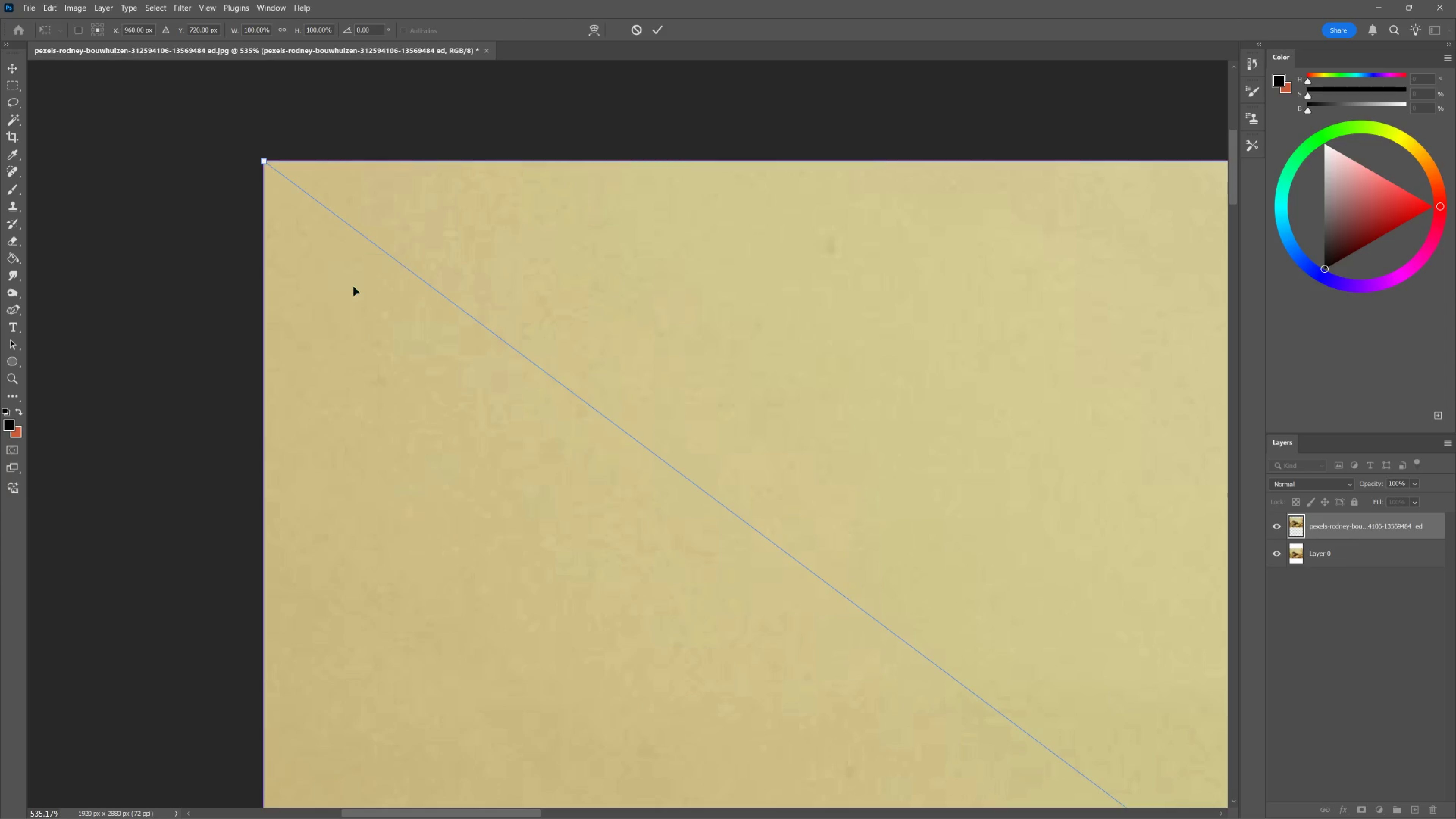 
hold_key(key=ShiftLeft, duration=0.82)
 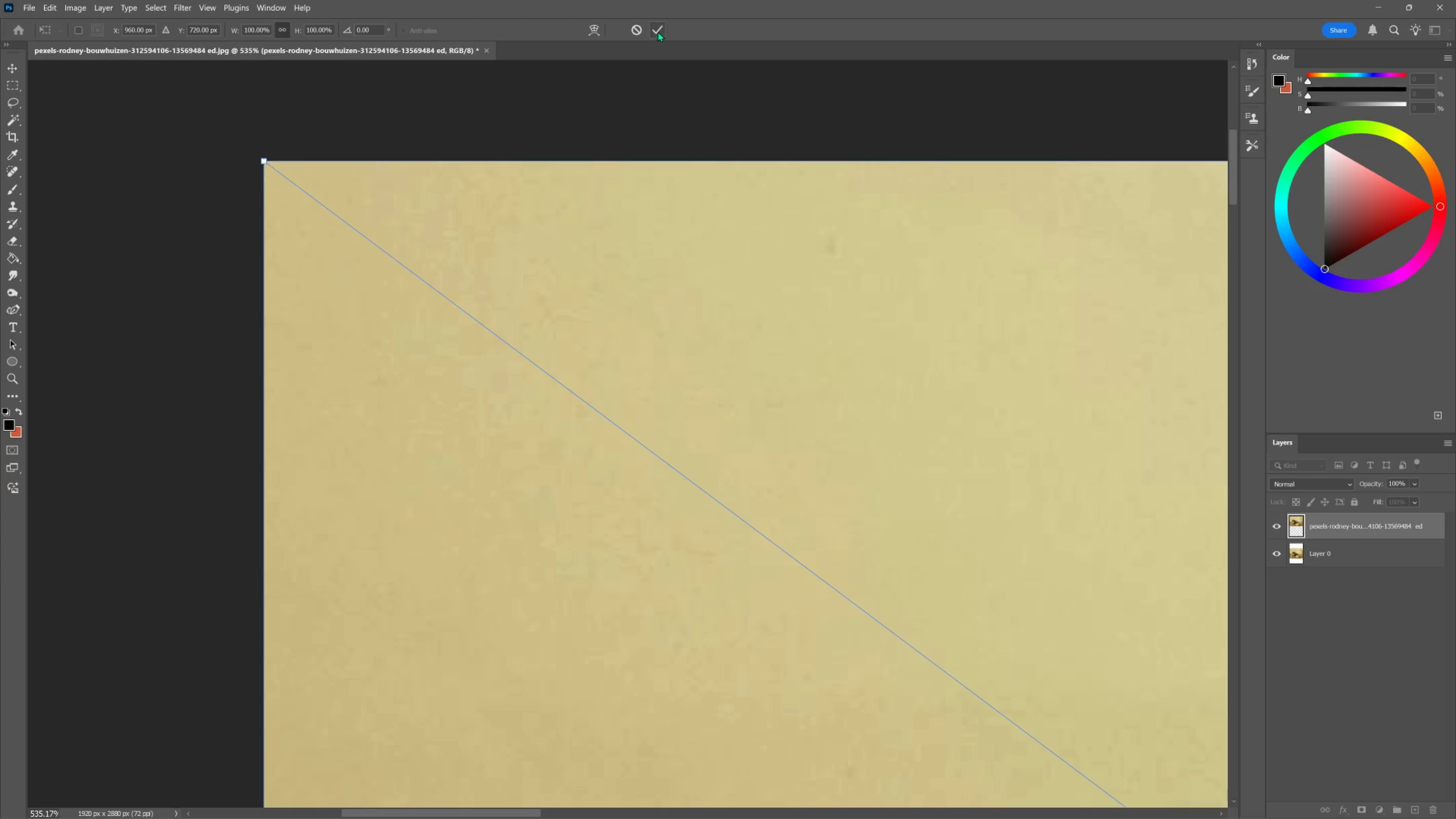 
left_click([658, 27])
 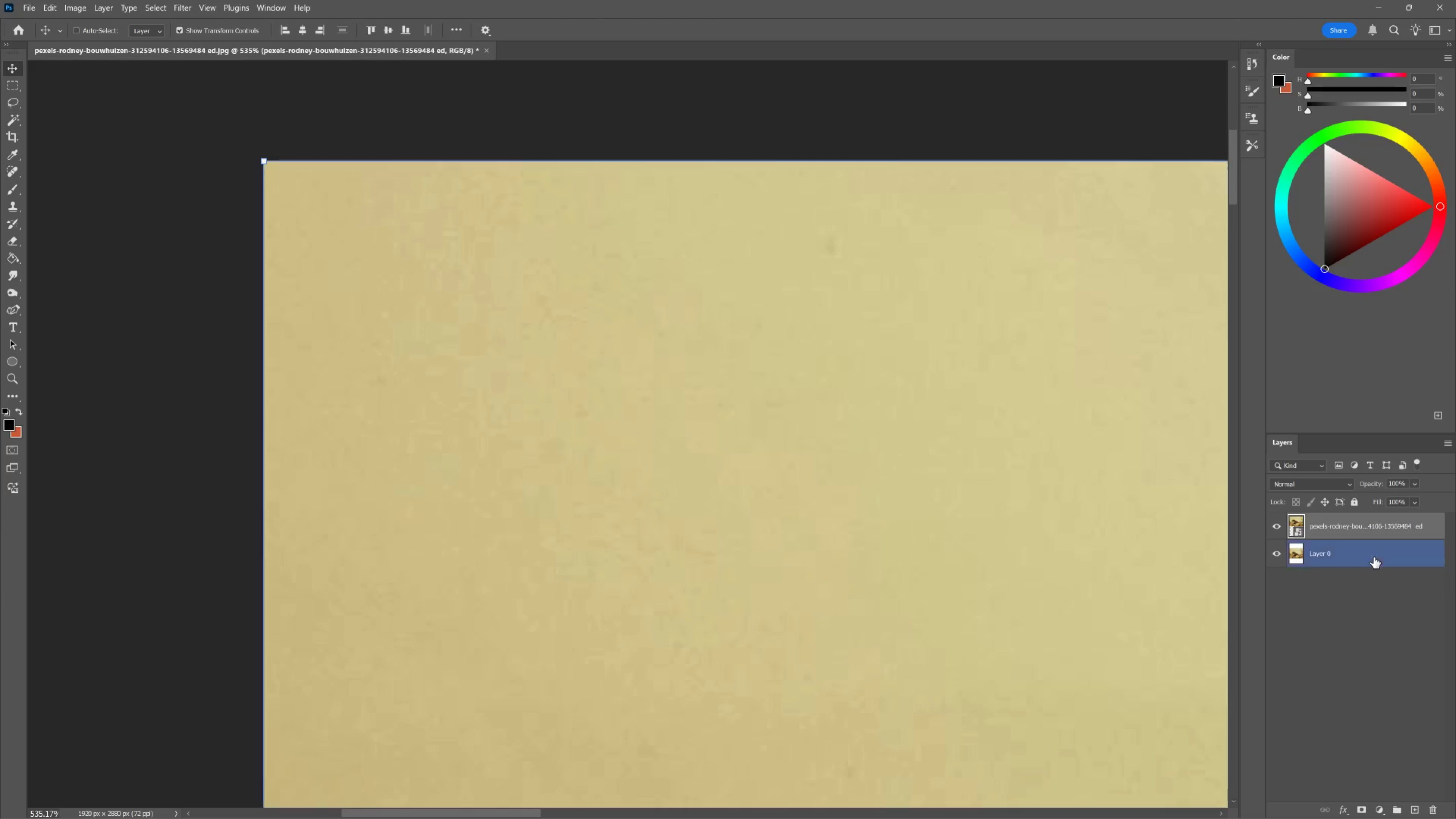 
left_click_drag(start_coordinate=[1371, 555], to_coordinate=[1437, 811])
 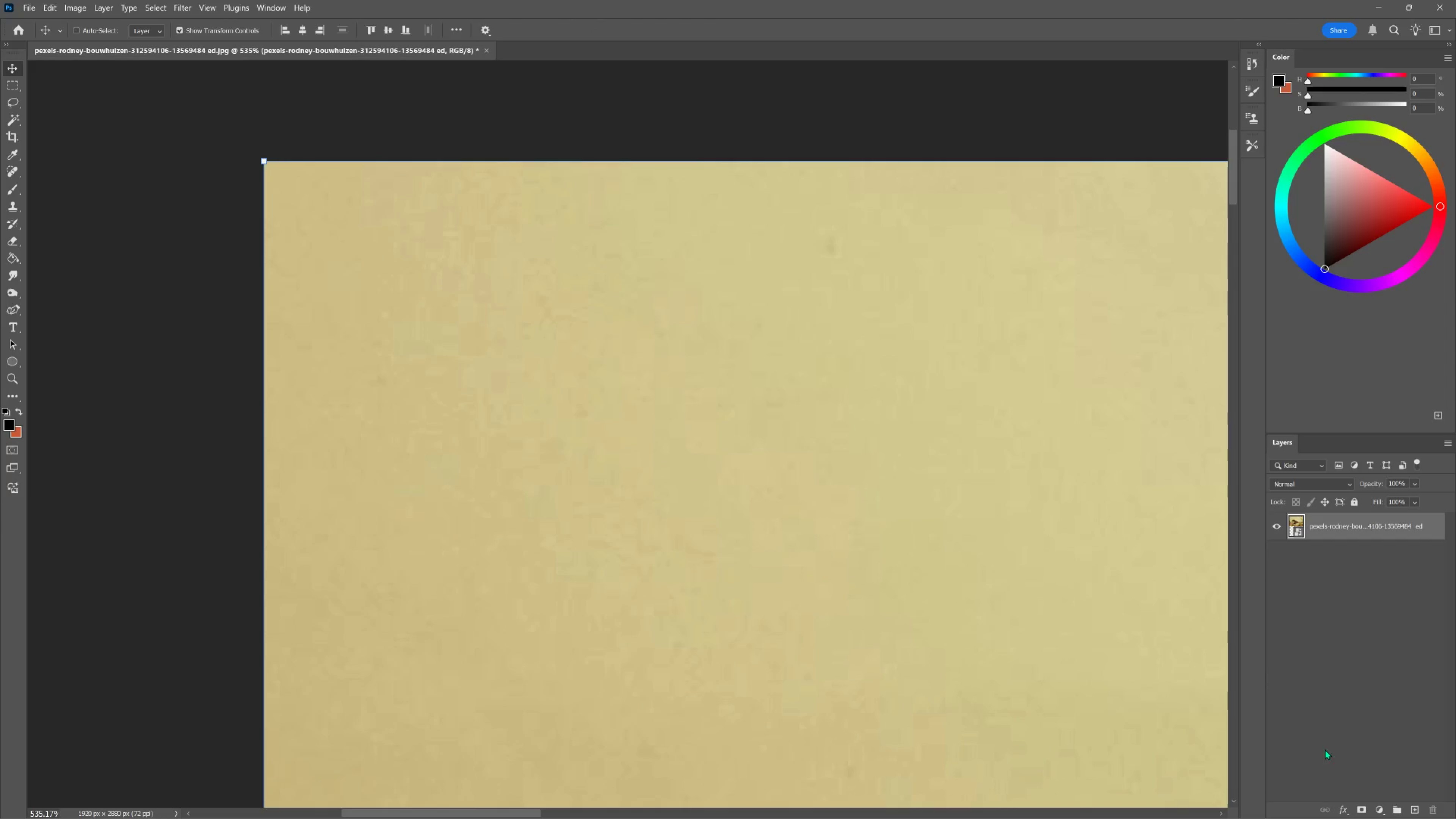 
hold_key(key=ControlLeft, duration=0.74)
 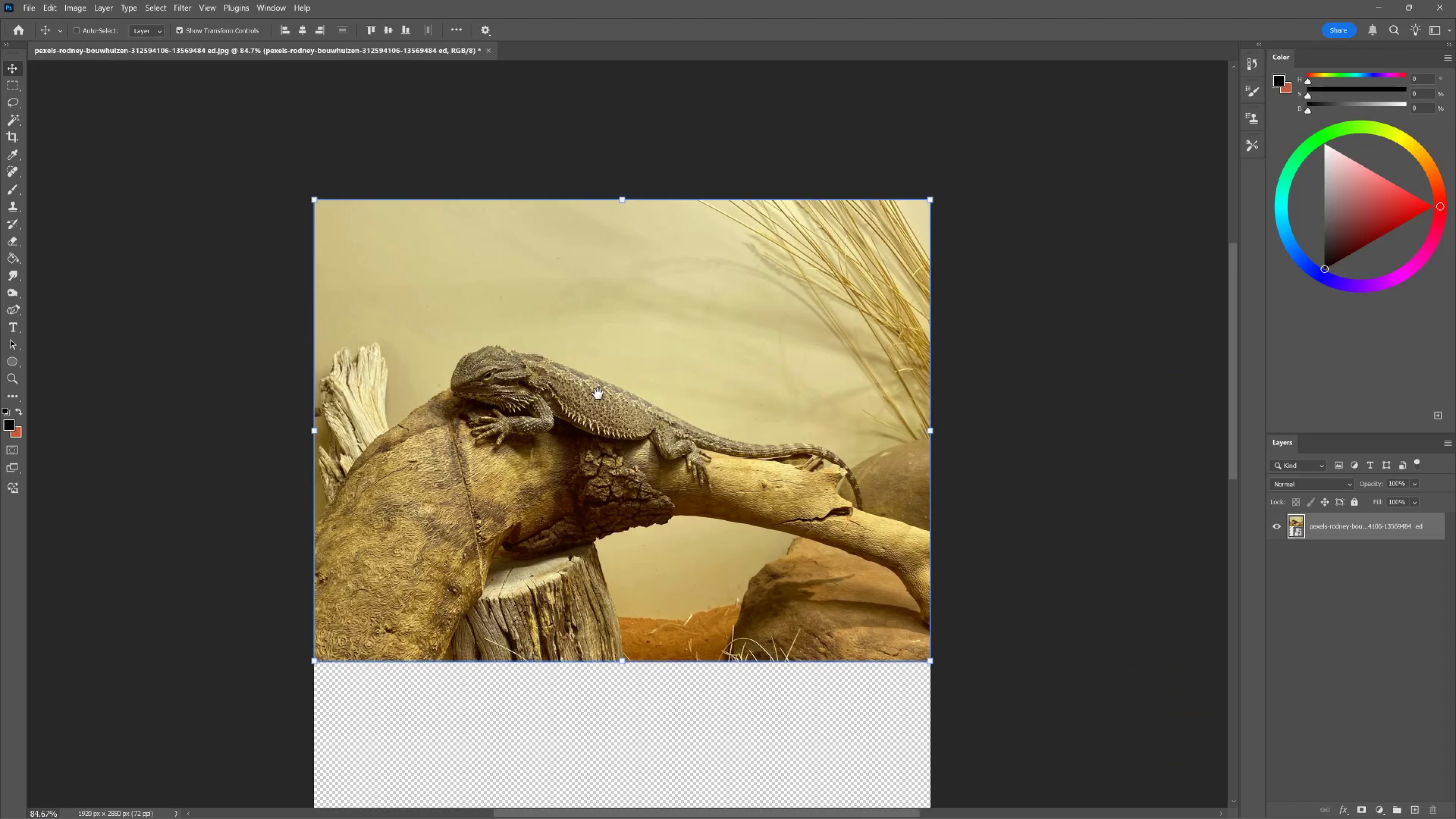 
hold_key(key=Space, duration=2.06)
 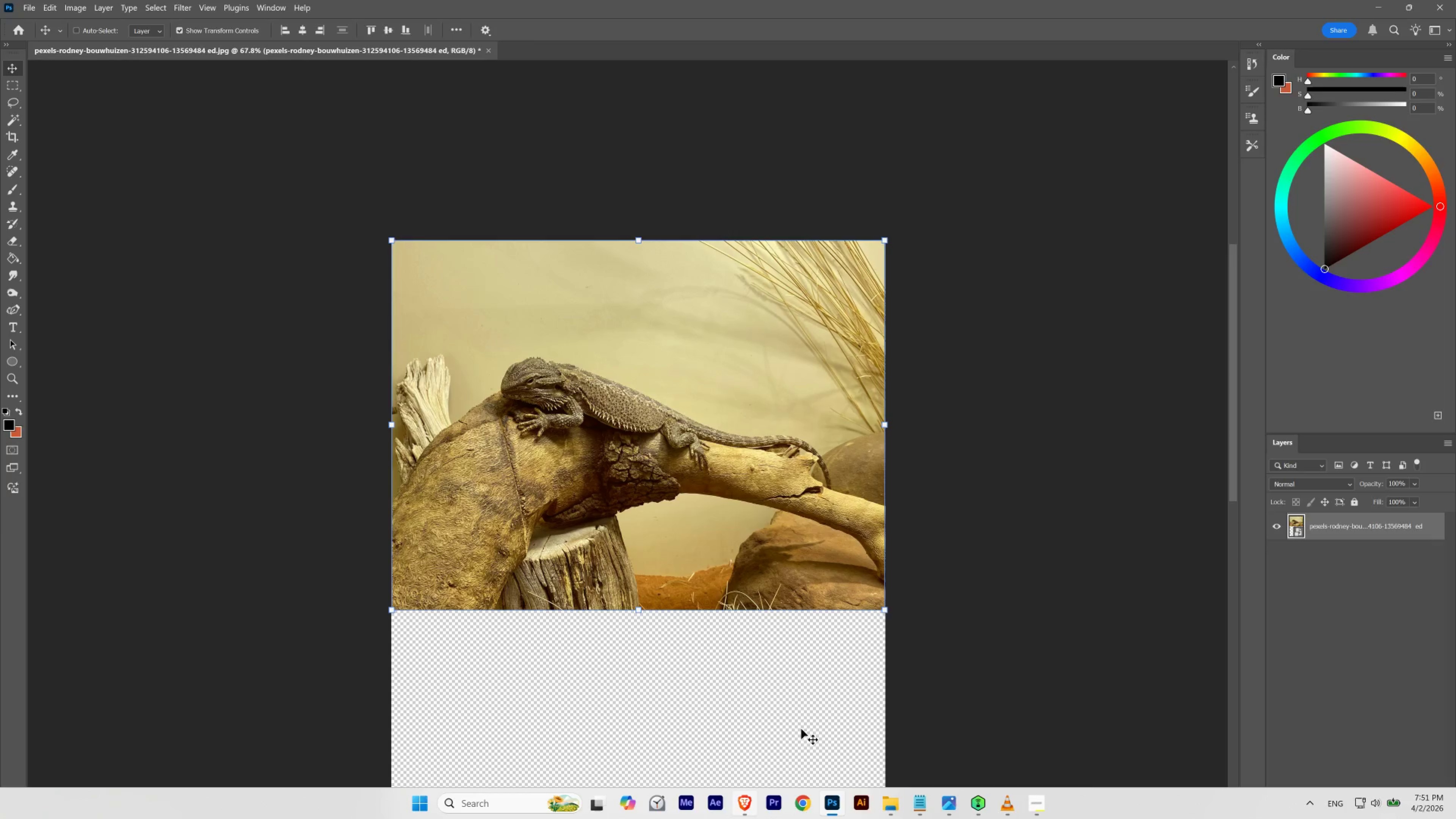 
left_click_drag(start_coordinate=[767, 417], to_coordinate=[713, 456])
 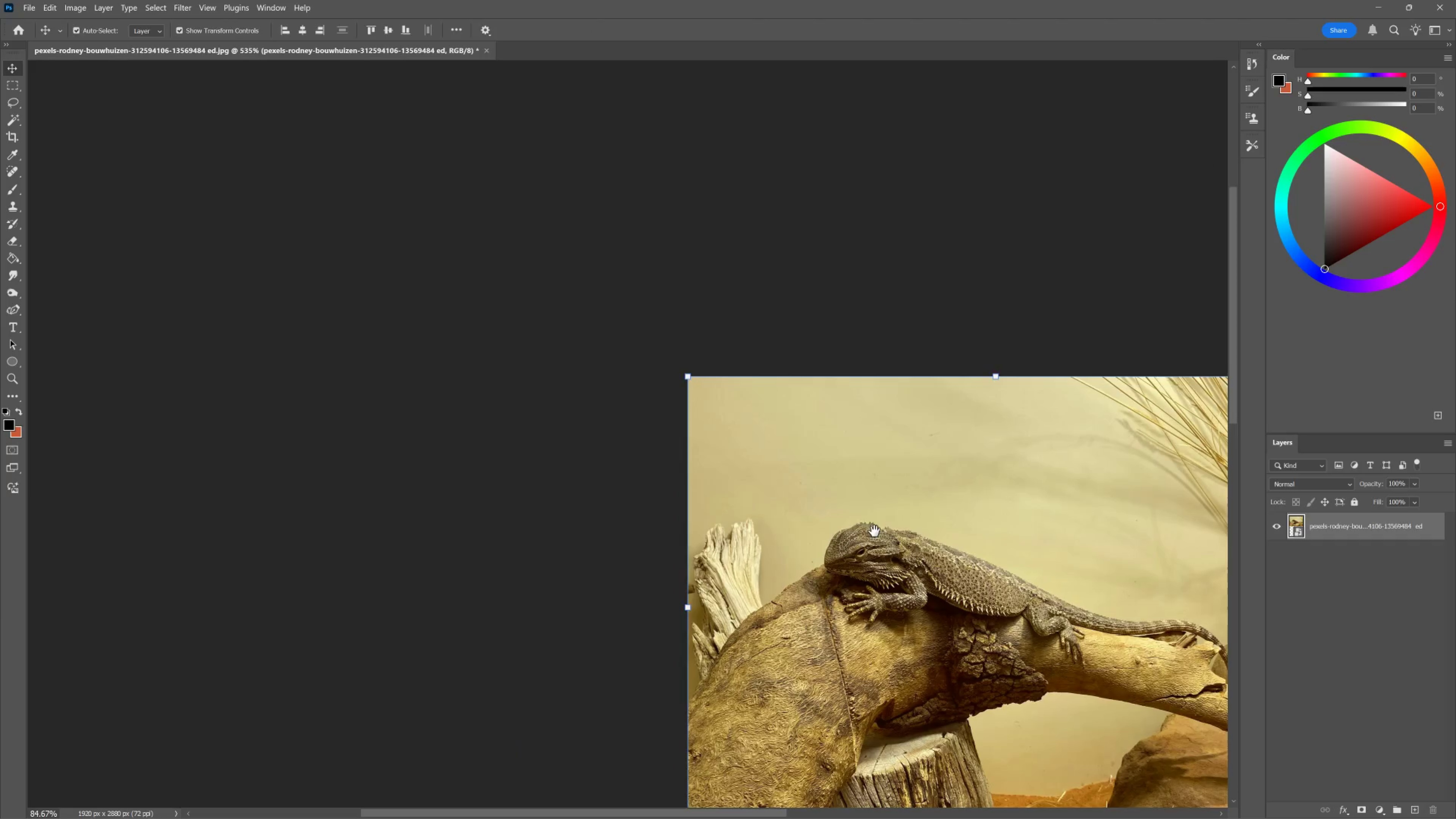 
left_click_drag(start_coordinate=[971, 570], to_coordinate=[598, 393])
 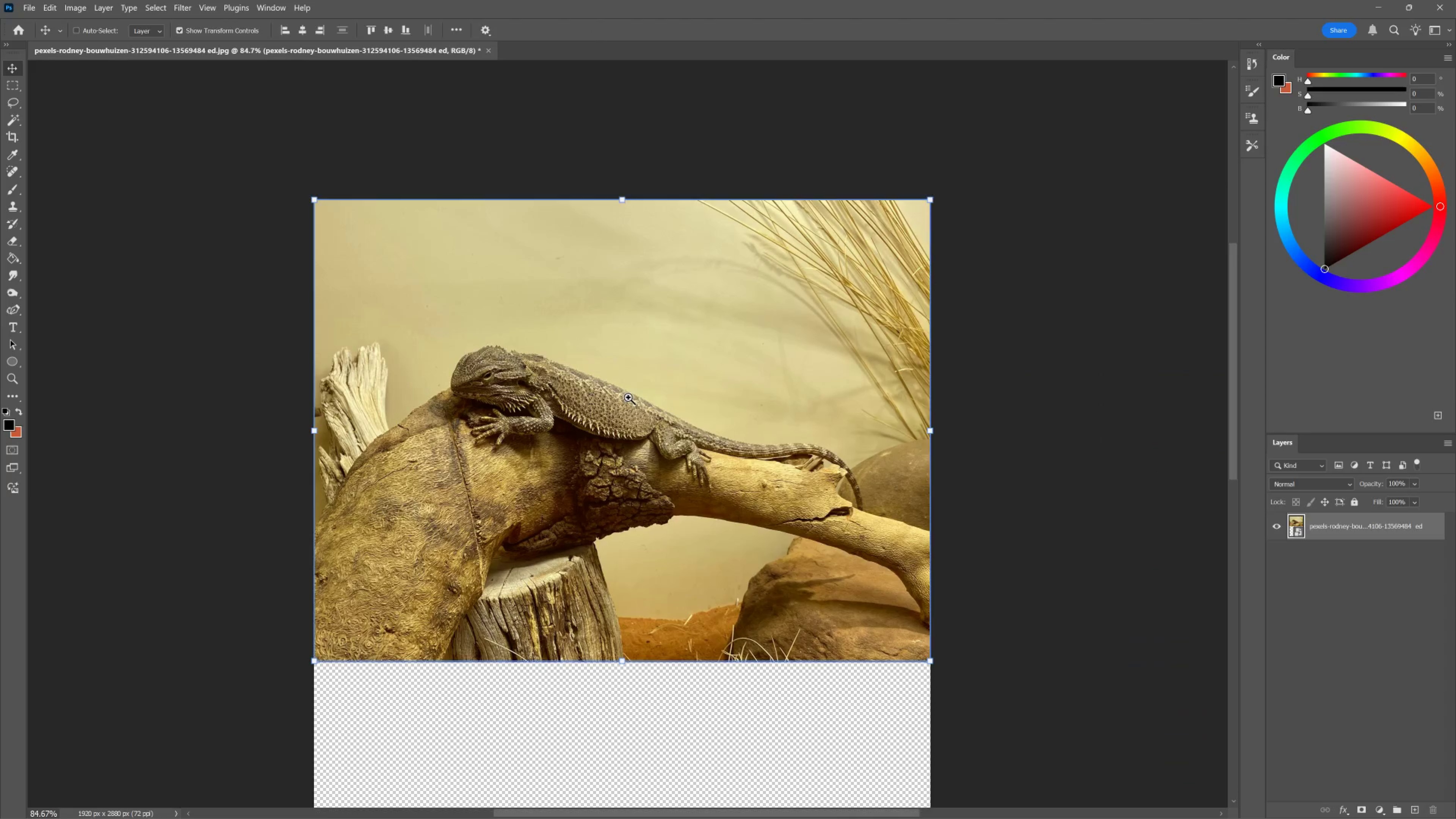 
hold_key(key=ControlLeft, duration=0.66)
left_click_drag(start_coordinate=[703, 403], to_coordinate=[694, 415])
 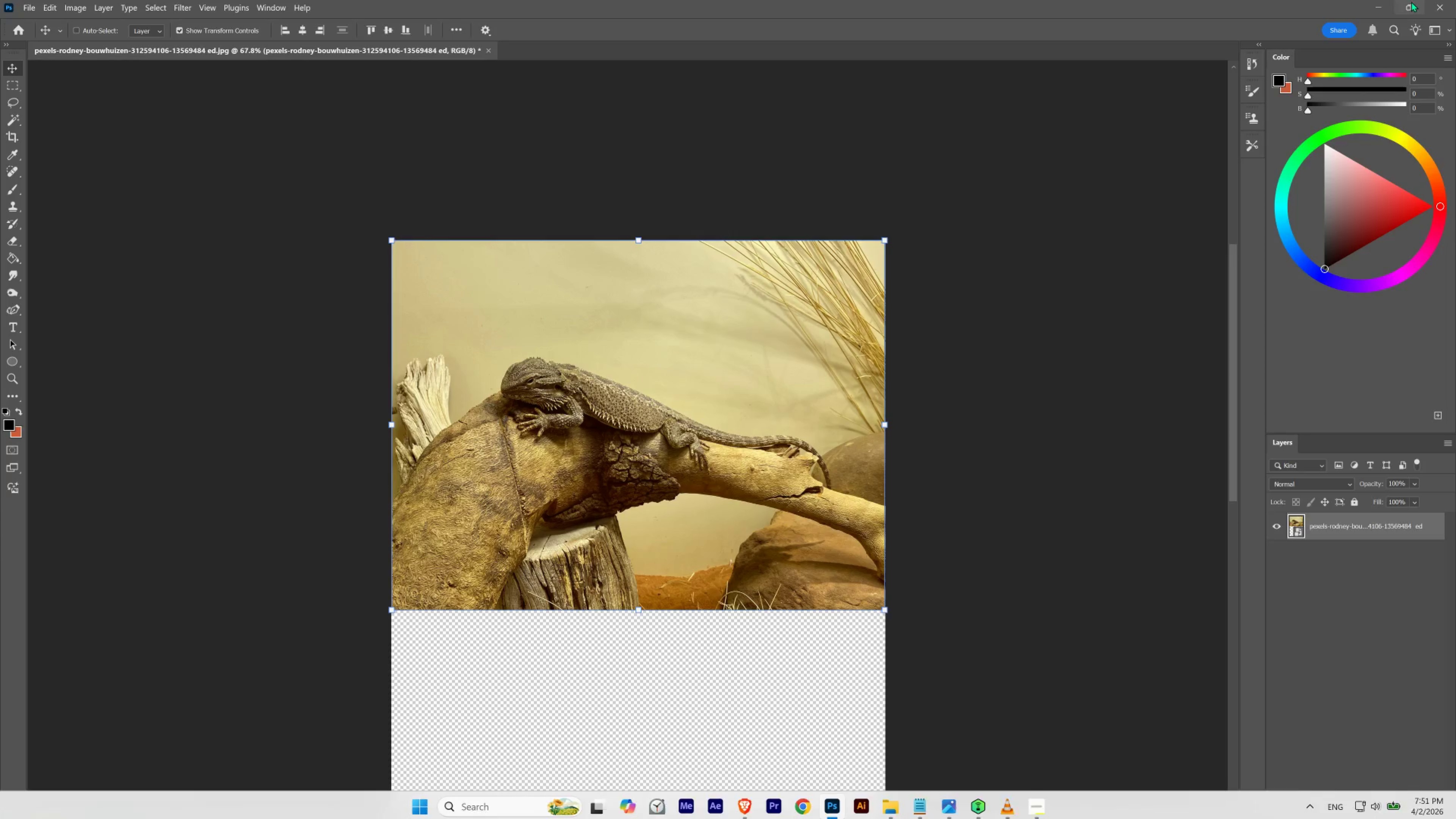 
left_click([1379, 3])
 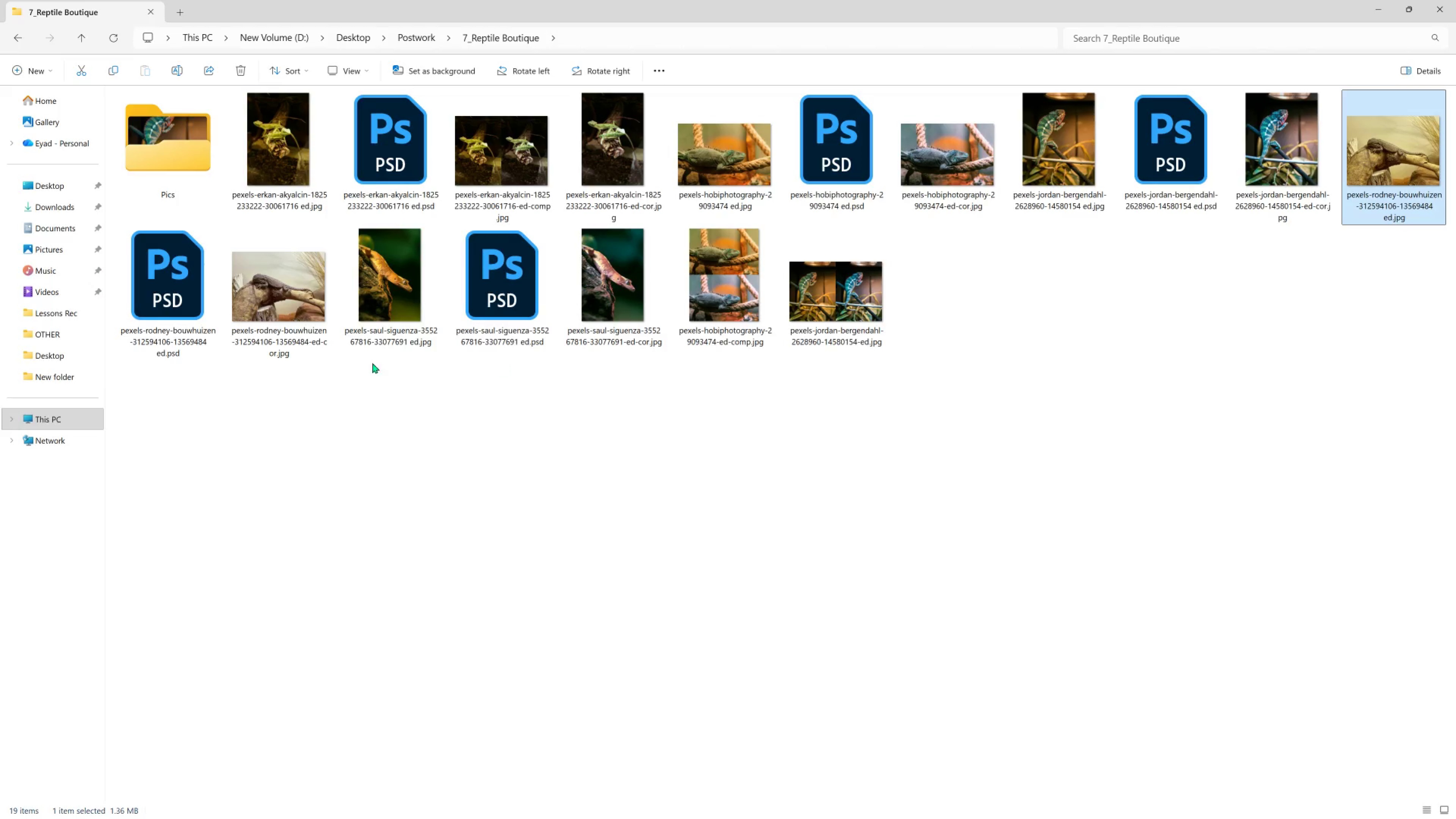 
left_click_drag(start_coordinate=[270, 305], to_coordinate=[773, 673])
 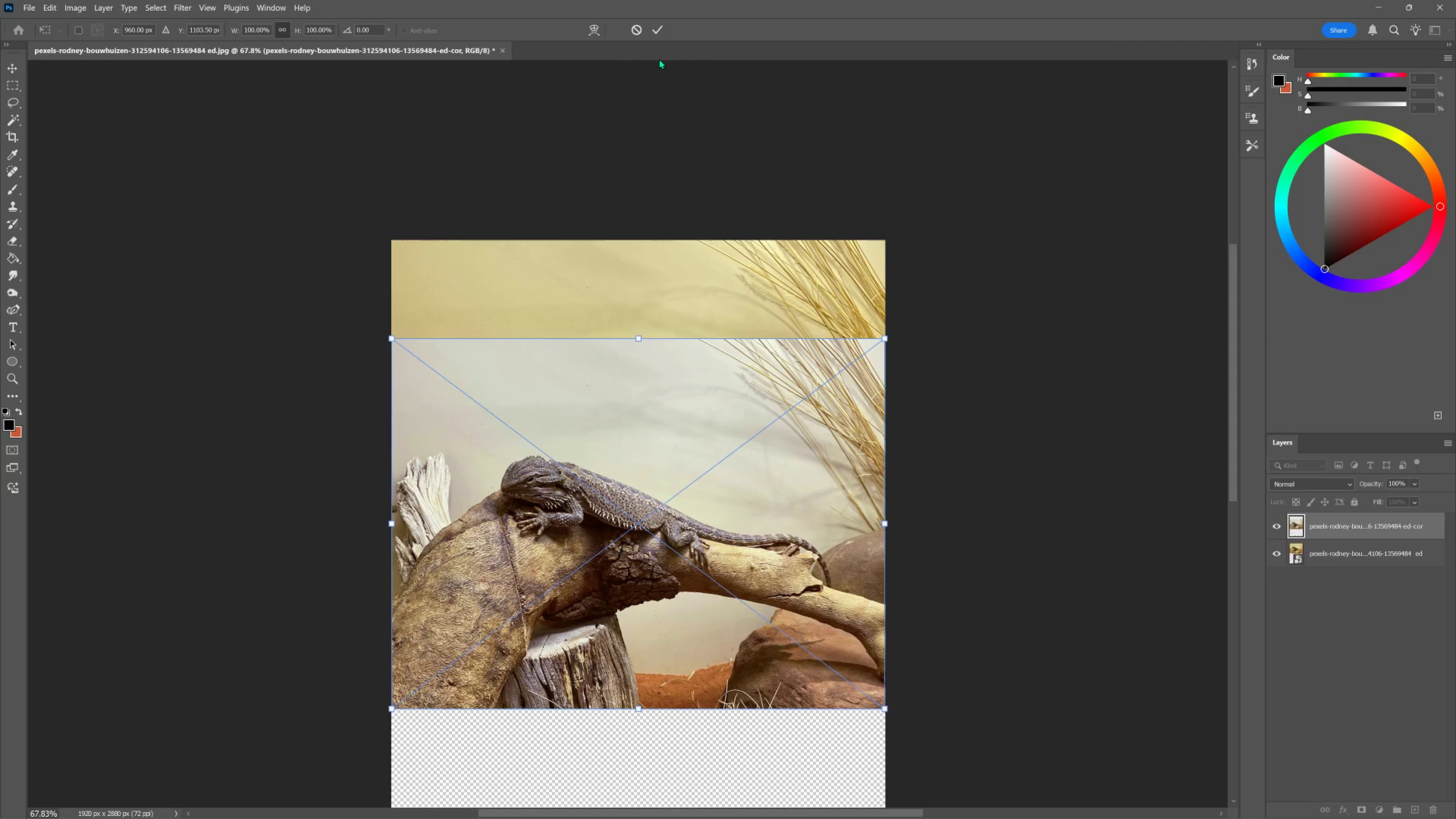 
hold_key(key=Space, duration=1.52)
 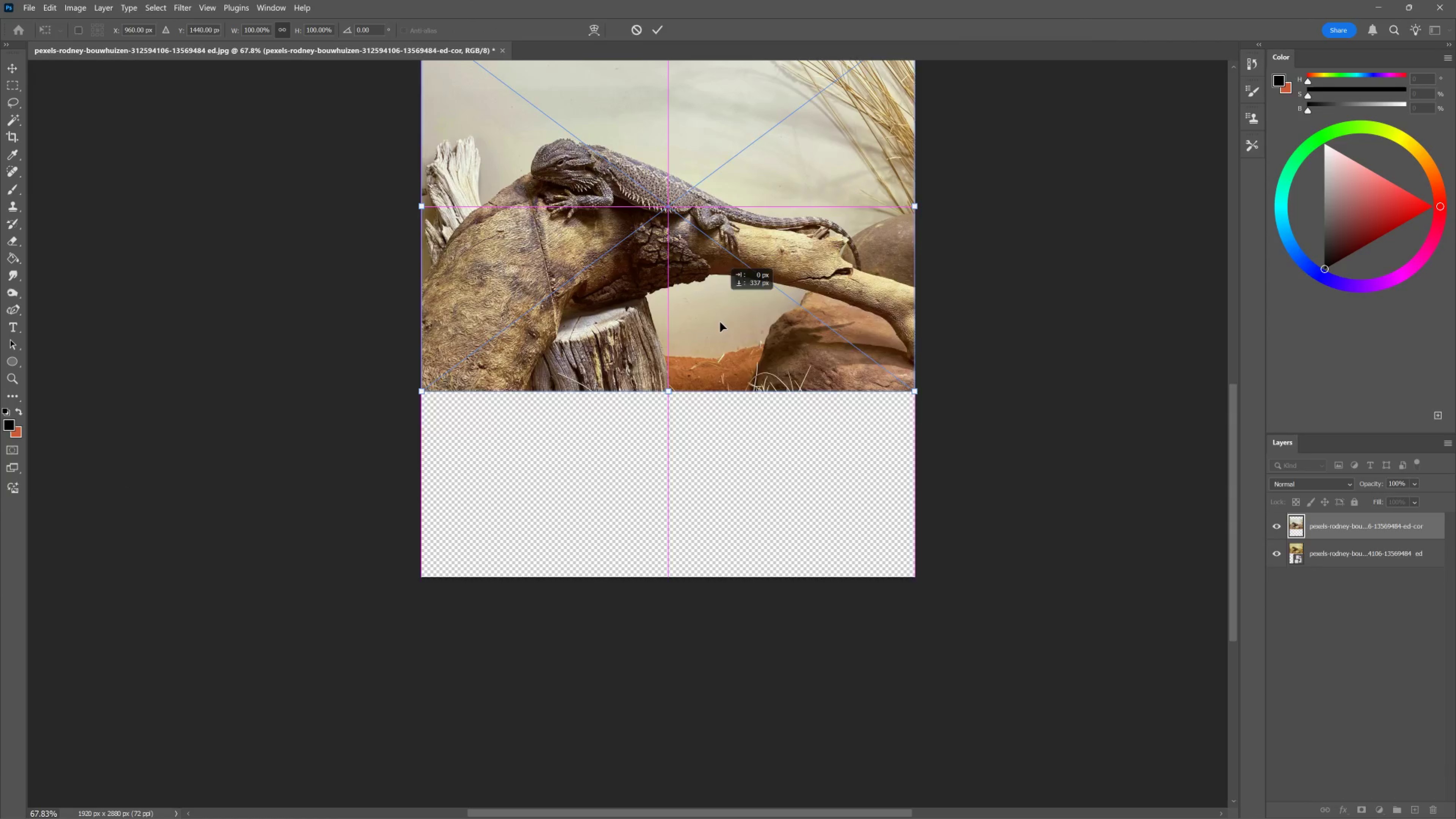 
left_click_drag(start_coordinate=[654, 614], to_coordinate=[673, 298])
 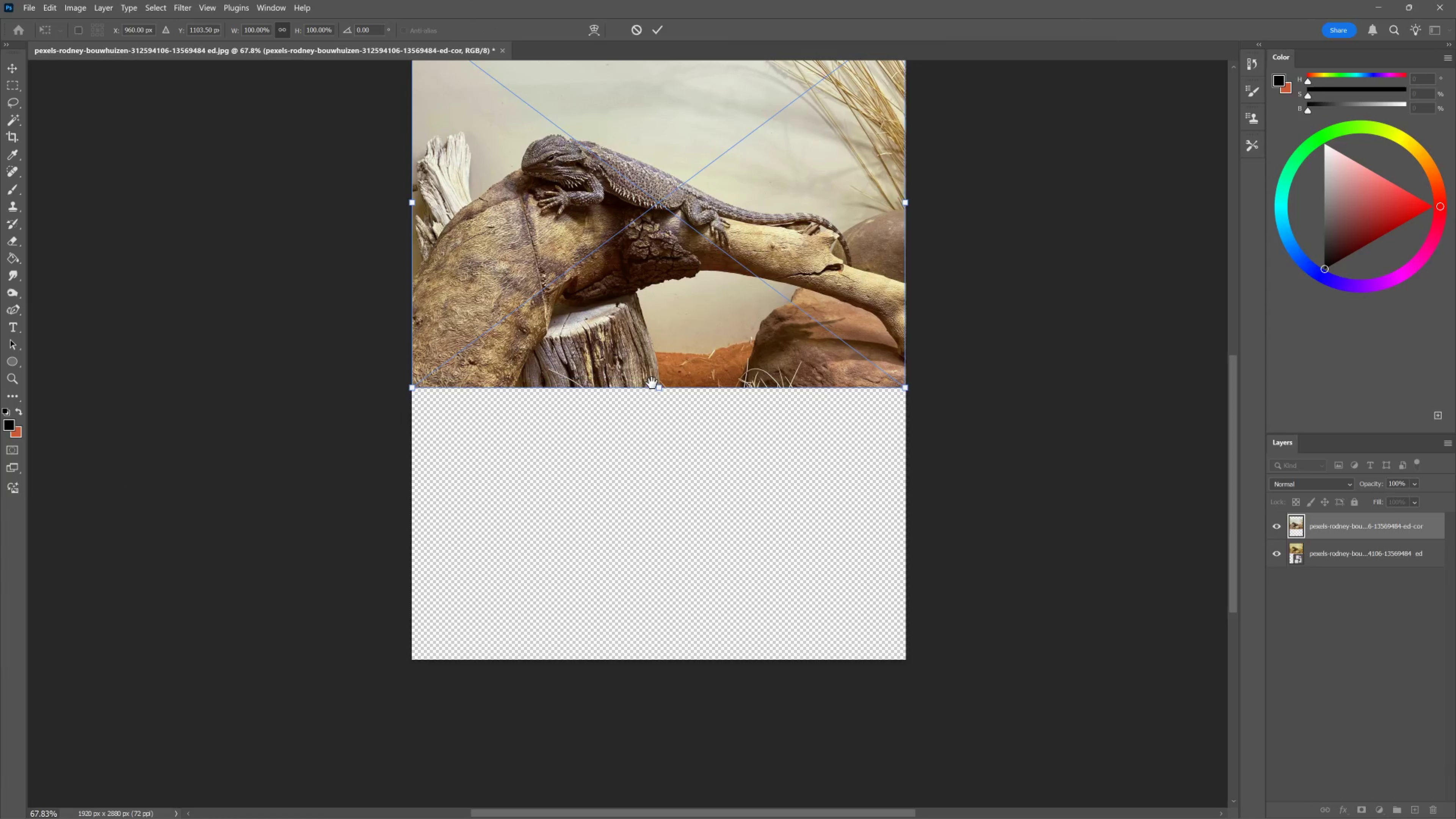 
left_click_drag(start_coordinate=[652, 384], to_coordinate=[661, 301])
 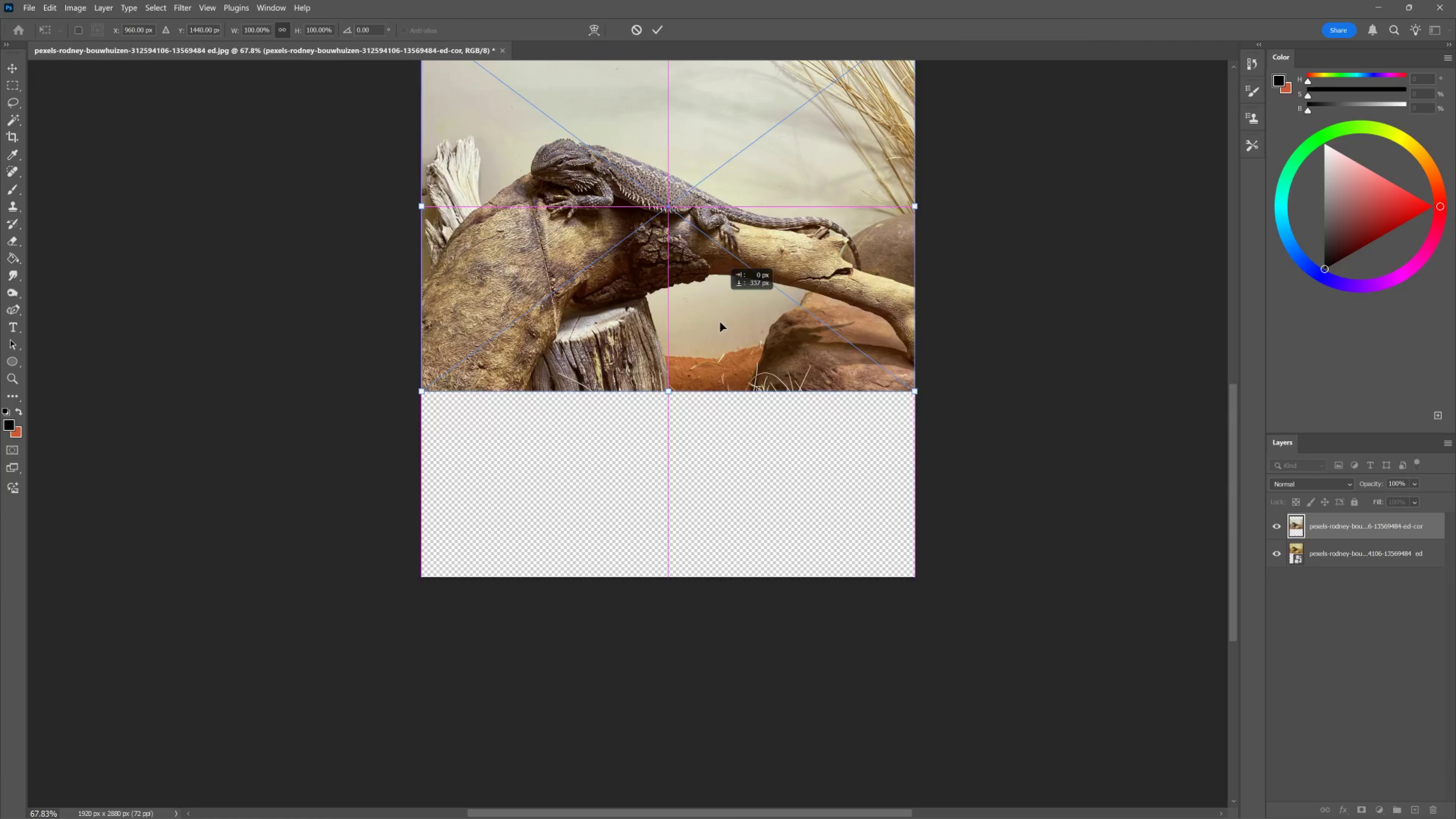 
key(Space)
 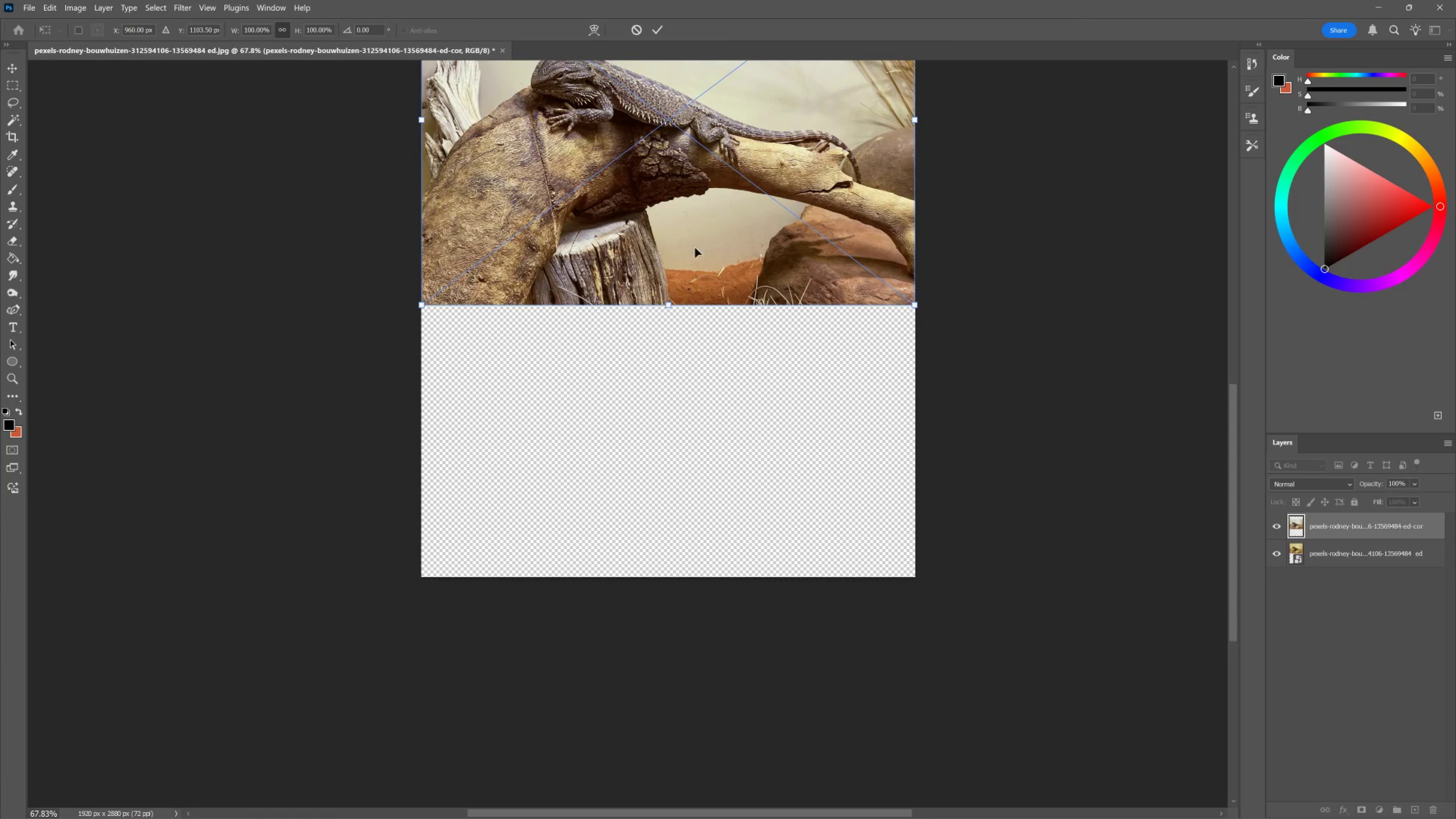 
key(Space)
 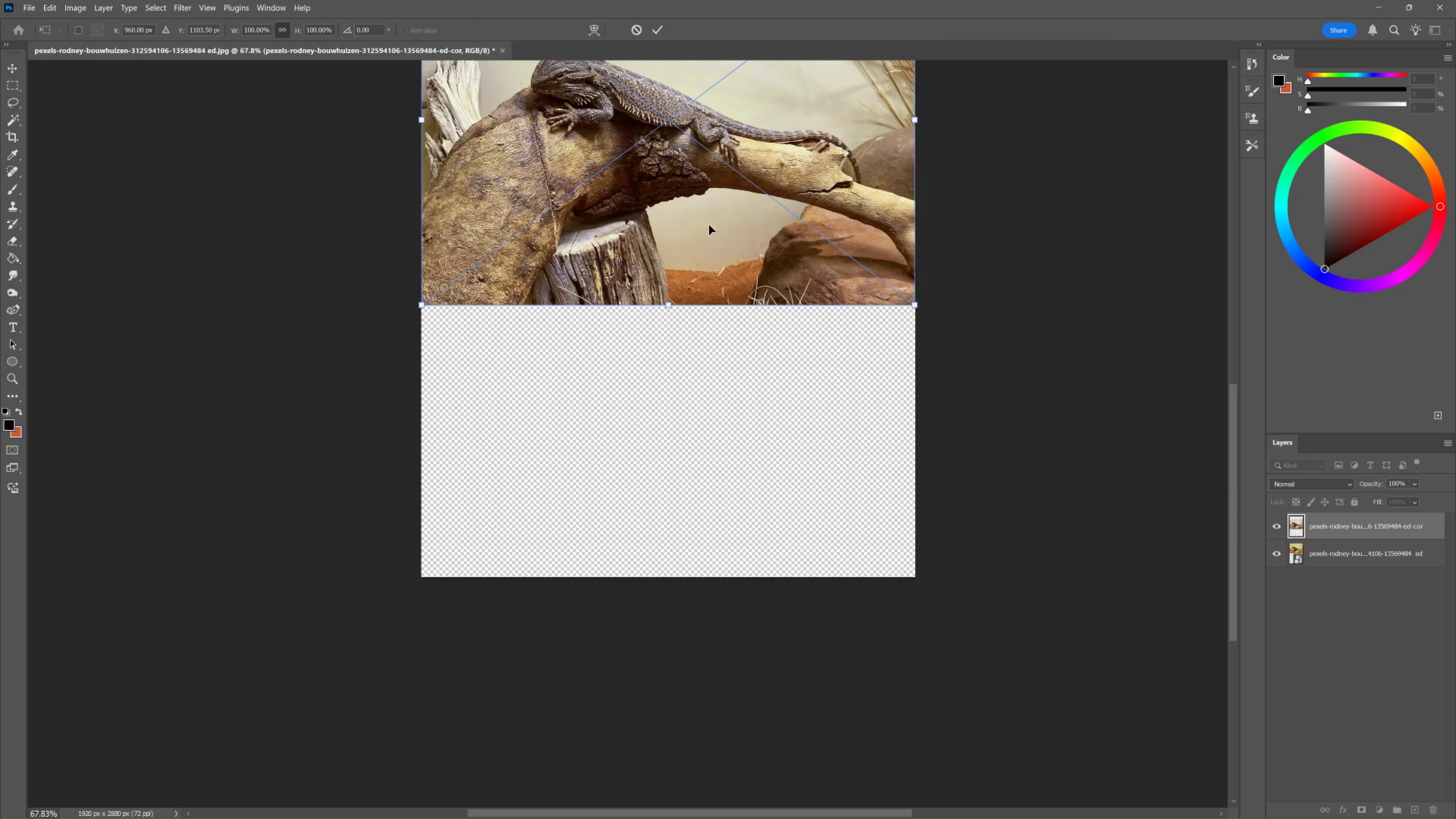 
key(Space)
 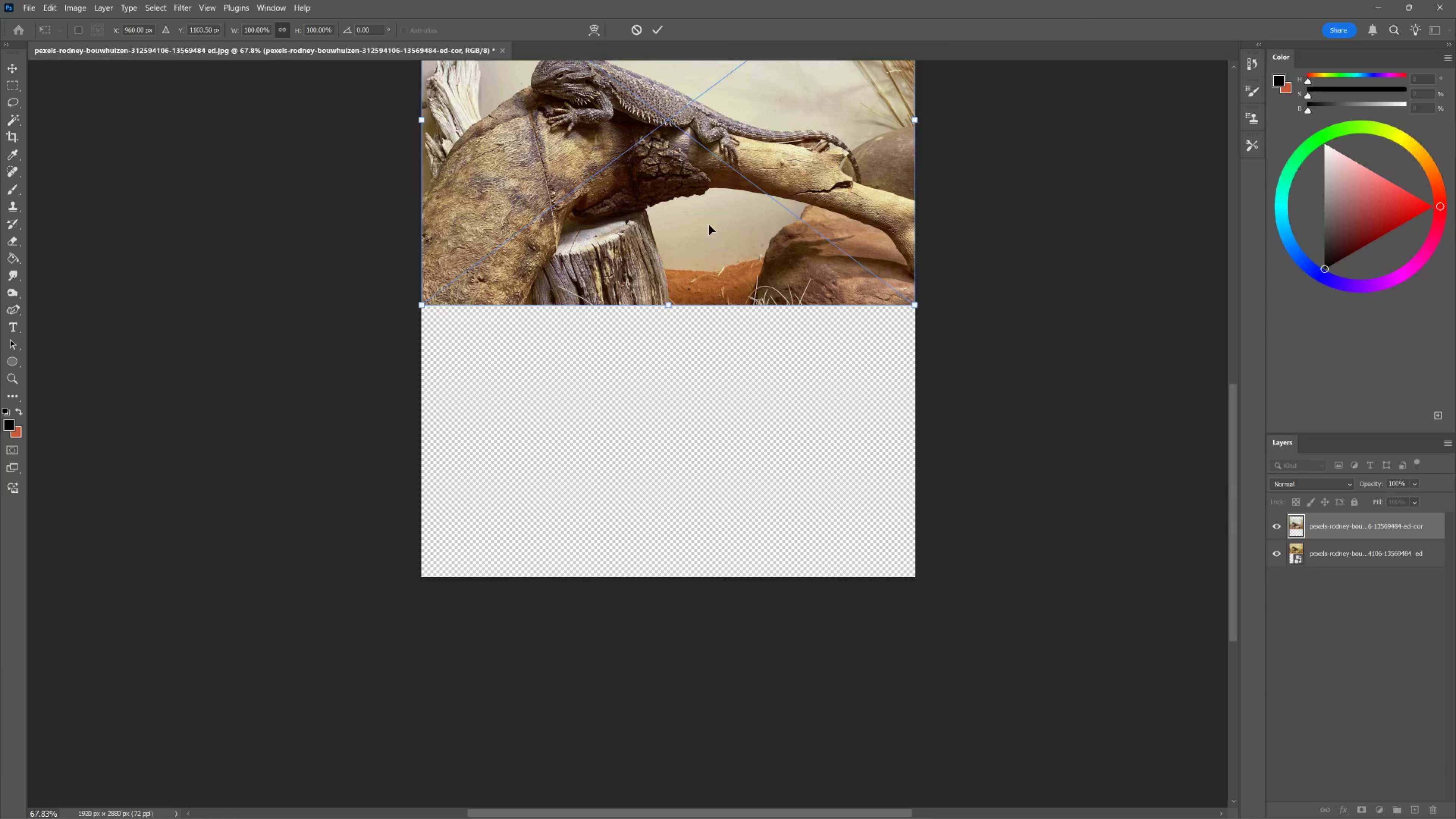 
key(Space)
 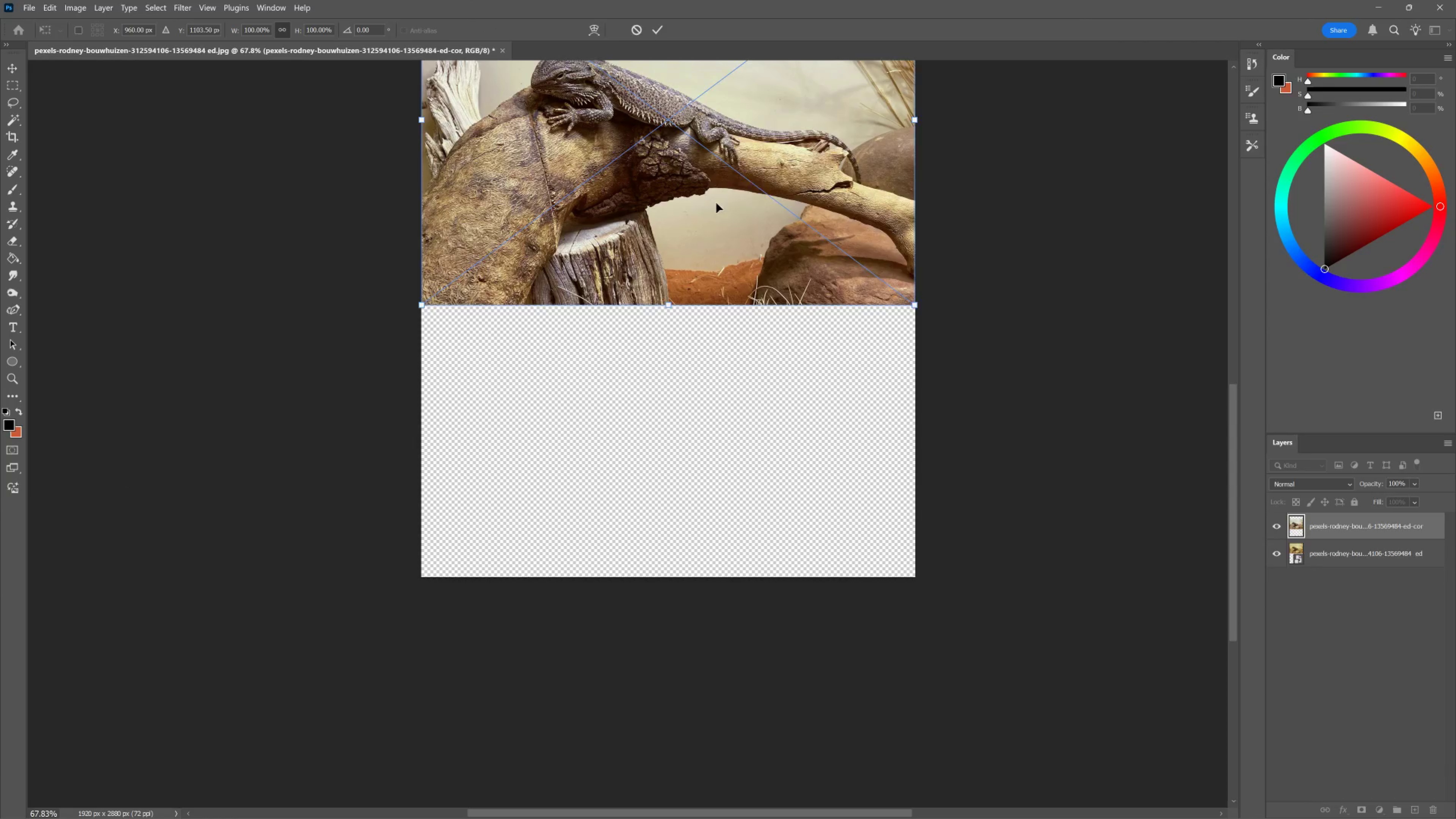 
left_click_drag(start_coordinate=[716, 202], to_coordinate=[728, 475])
 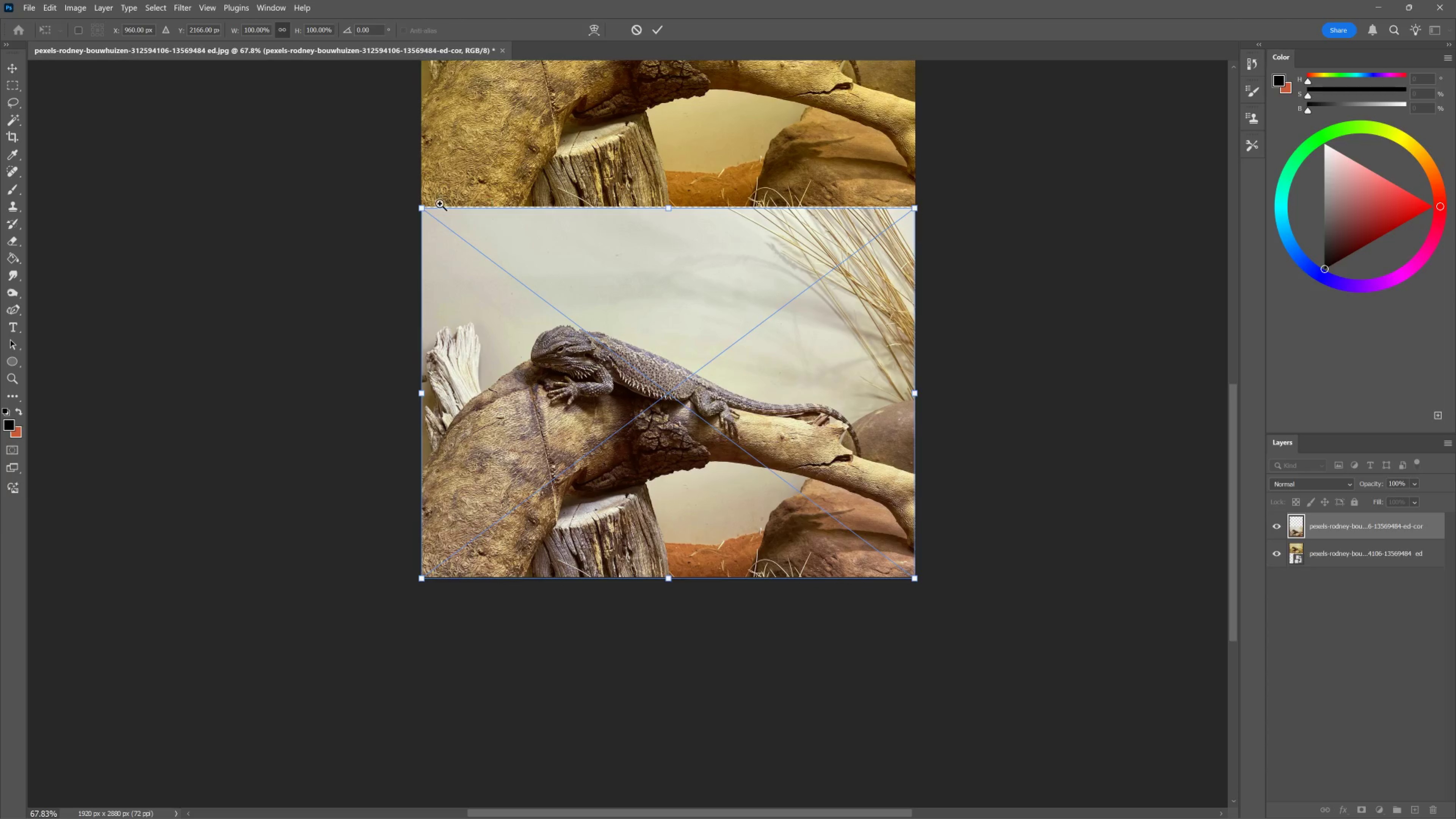 
hold_key(key=ShiftLeft, duration=1.51)
 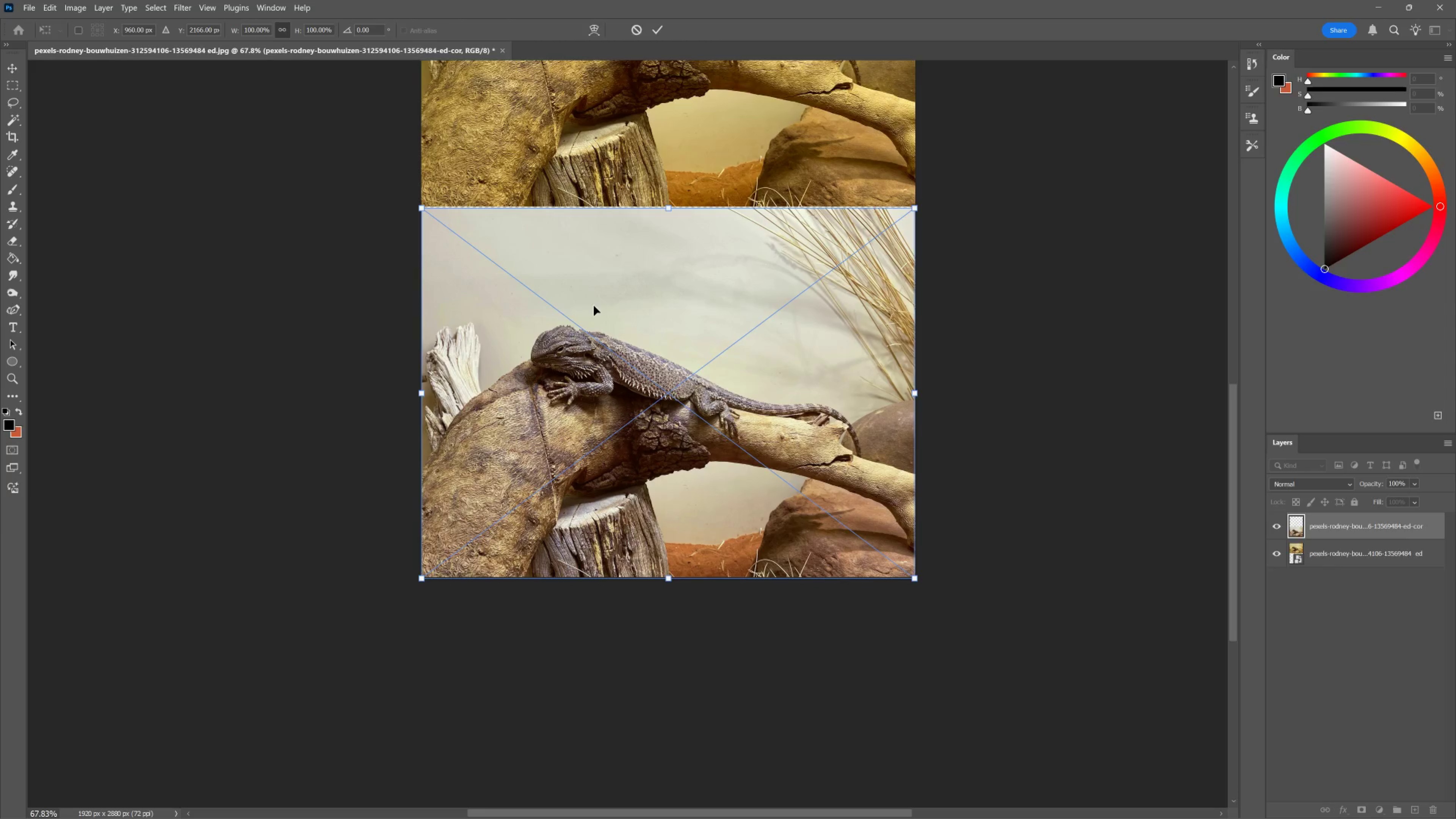 
hold_key(key=ControlLeft, duration=0.44)
 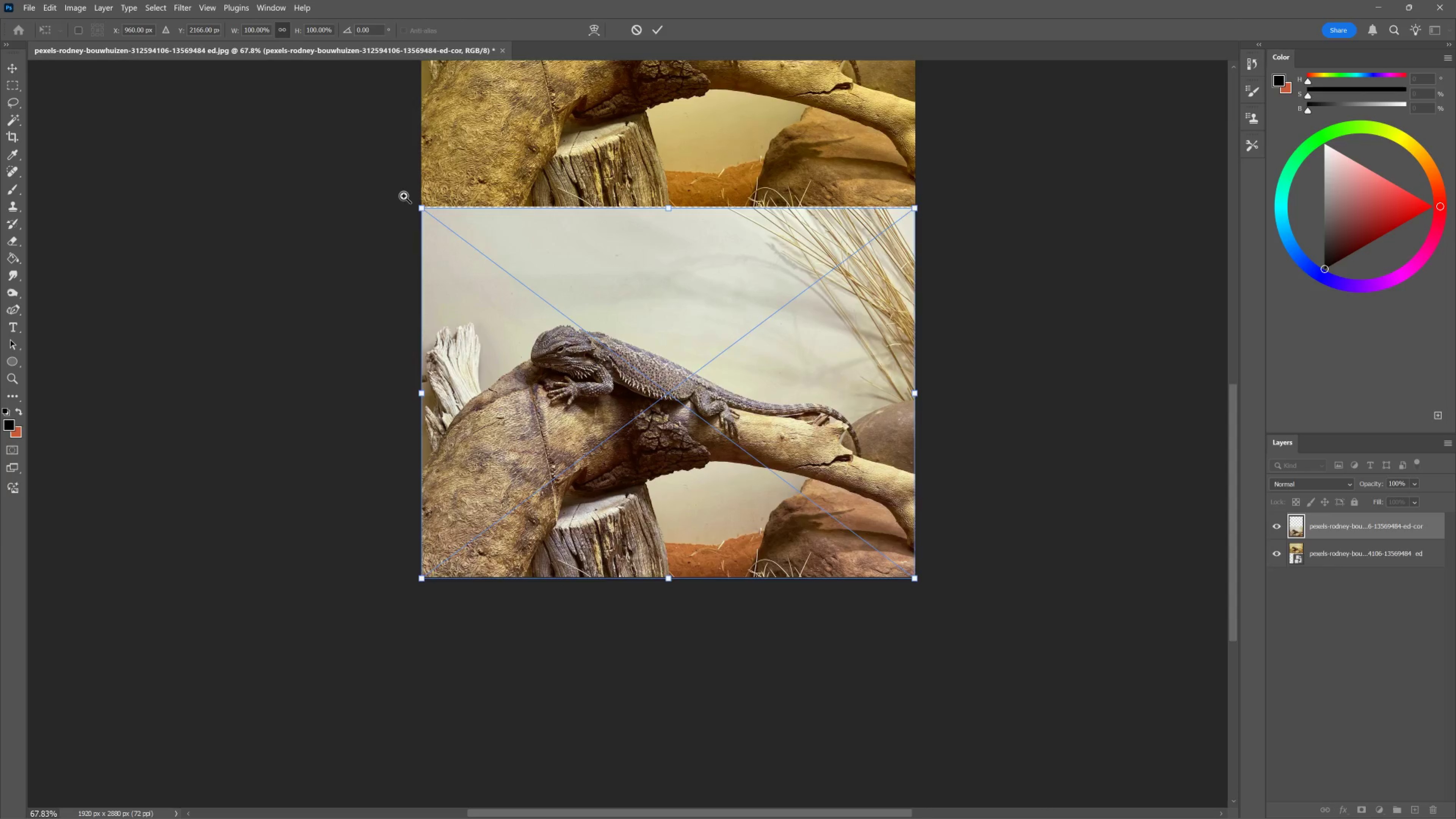 
hold_key(key=Space, duration=1.64)
 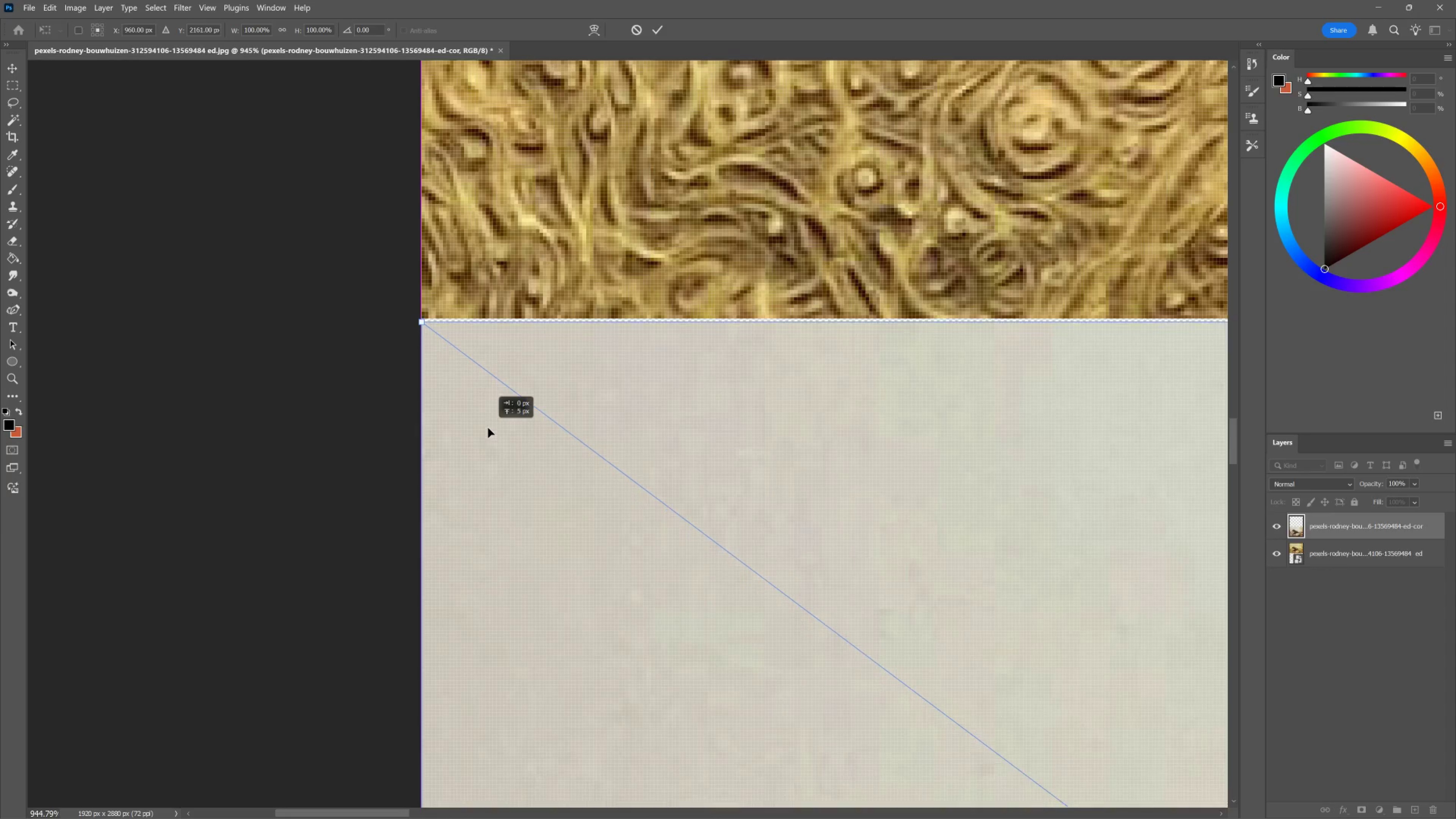 
hold_key(key=ControlLeft, duration=1.0)
left_click_drag(start_coordinate=[409, 198], to_coordinate=[486, 253])
 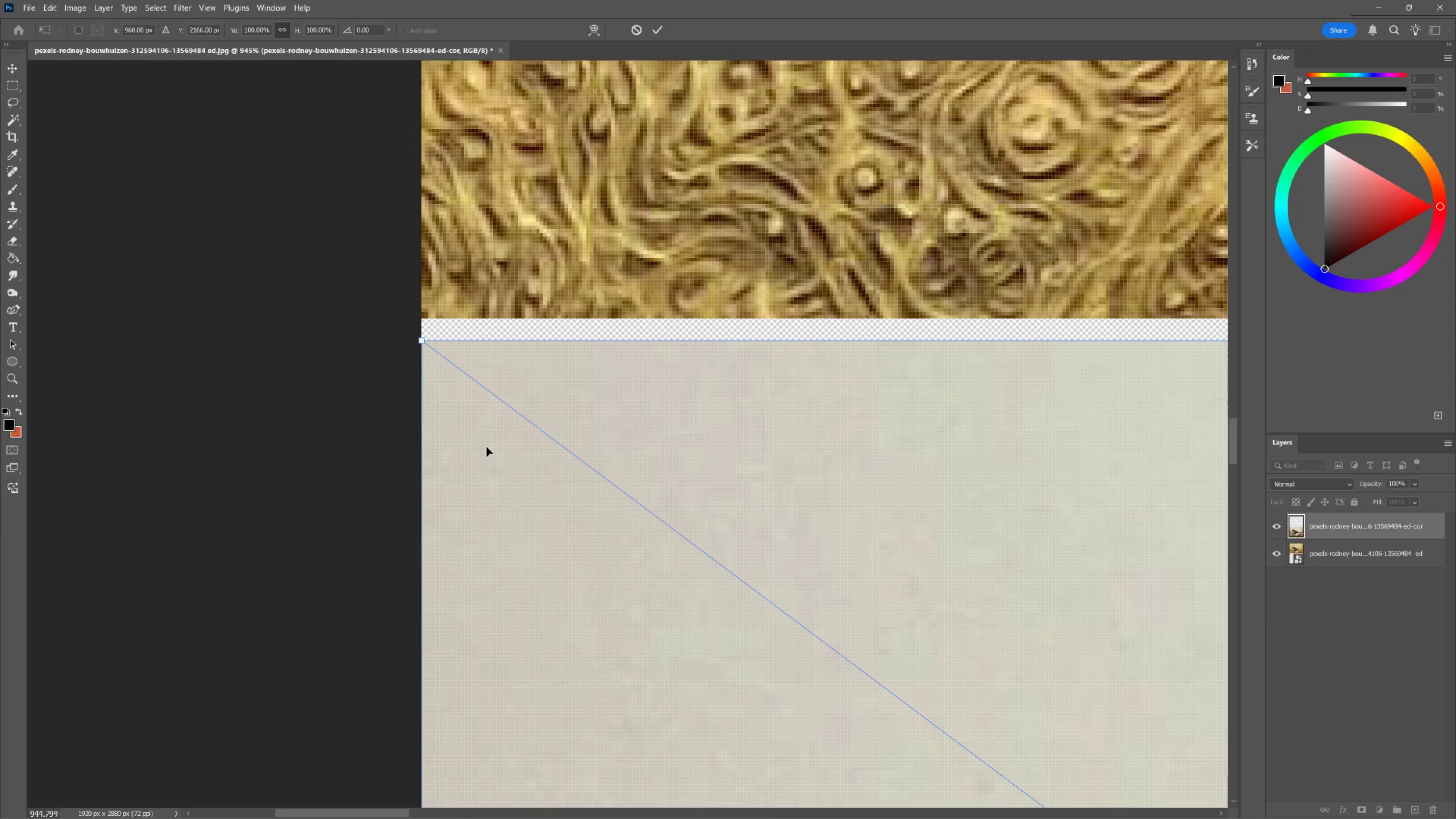 
left_click_drag(start_coordinate=[486, 446], to_coordinate=[488, 426])
 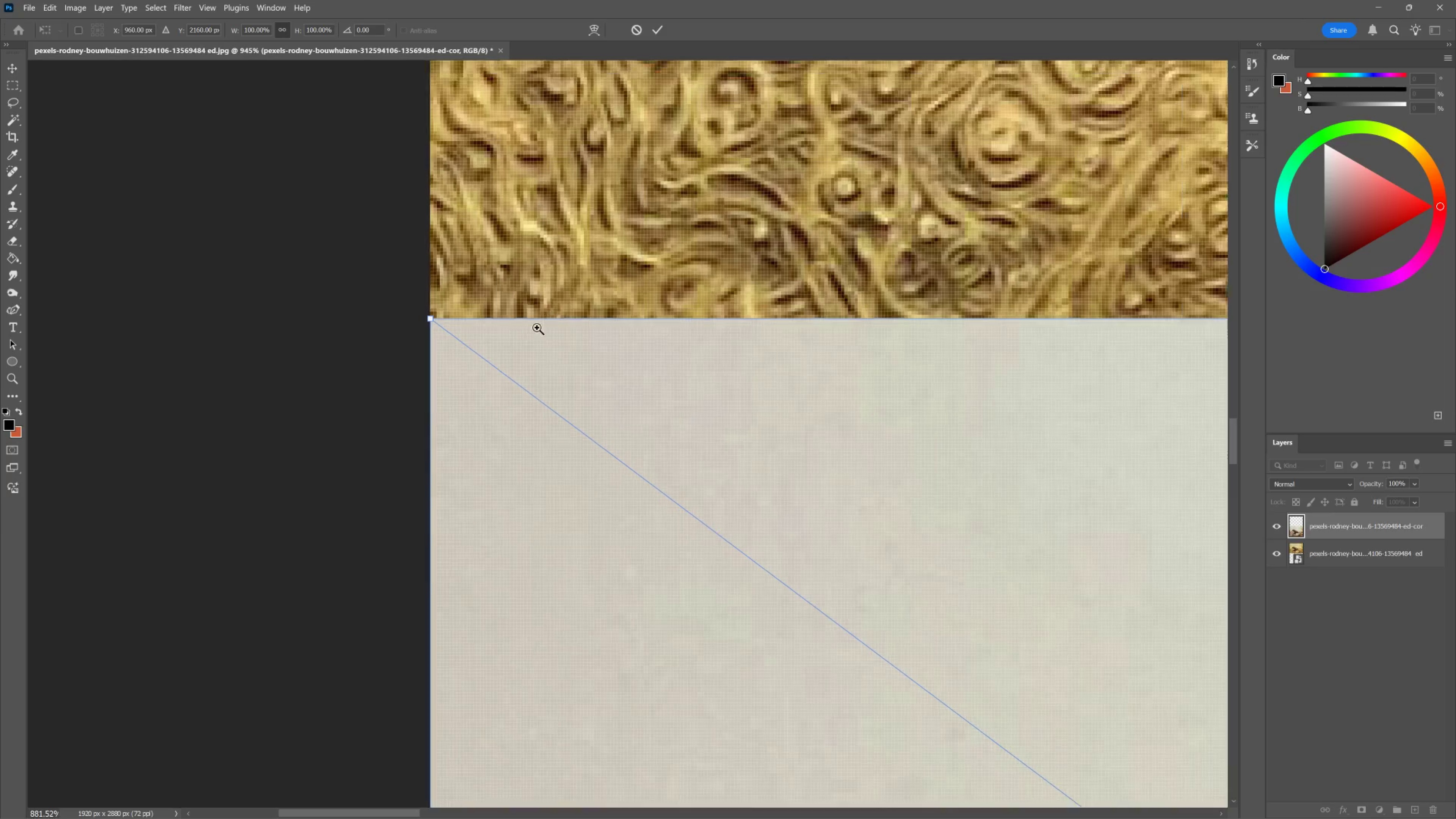 
hold_key(key=ShiftLeft, duration=0.97)
 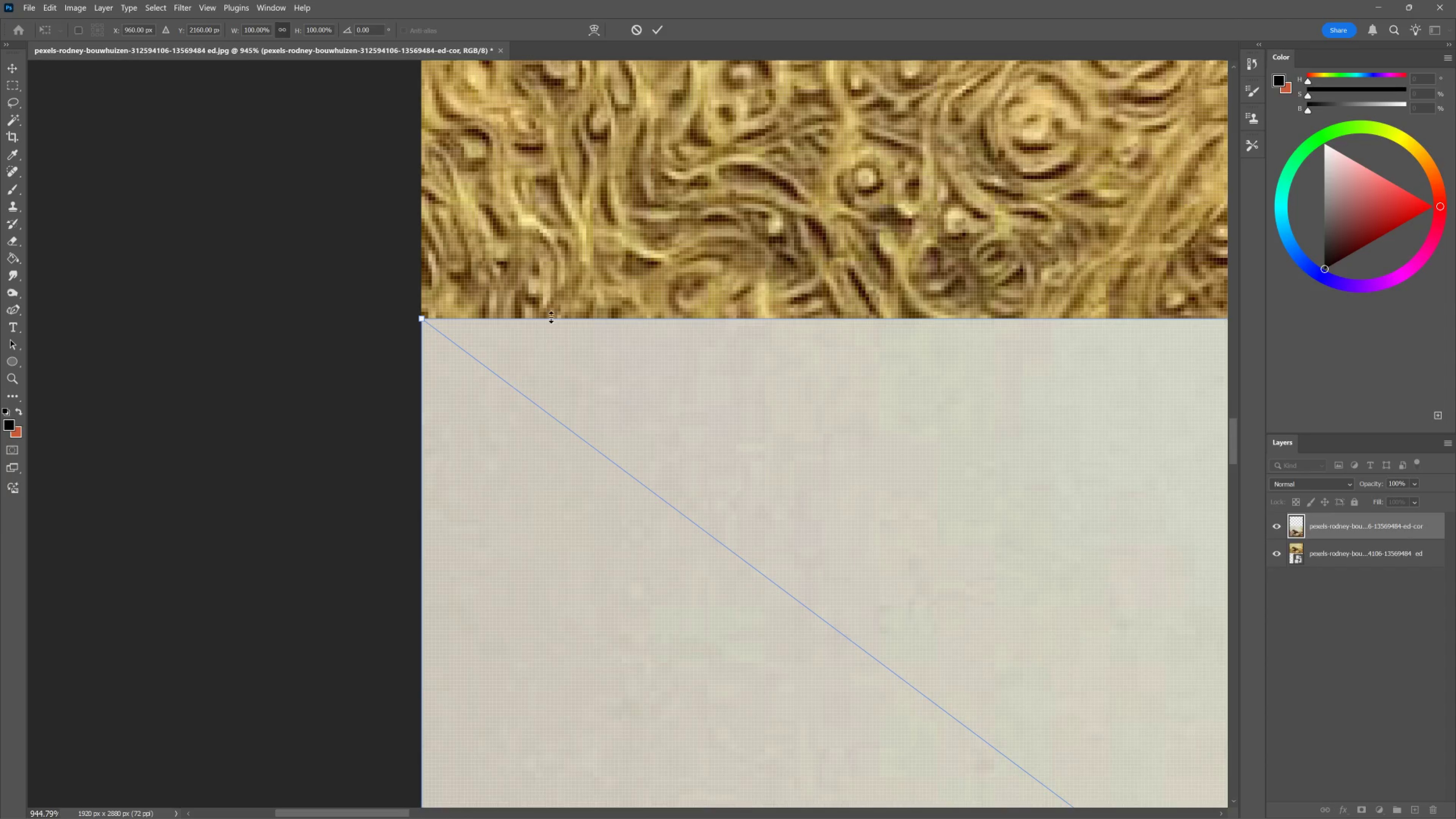 
hold_key(key=ControlLeft, duration=1.02)
 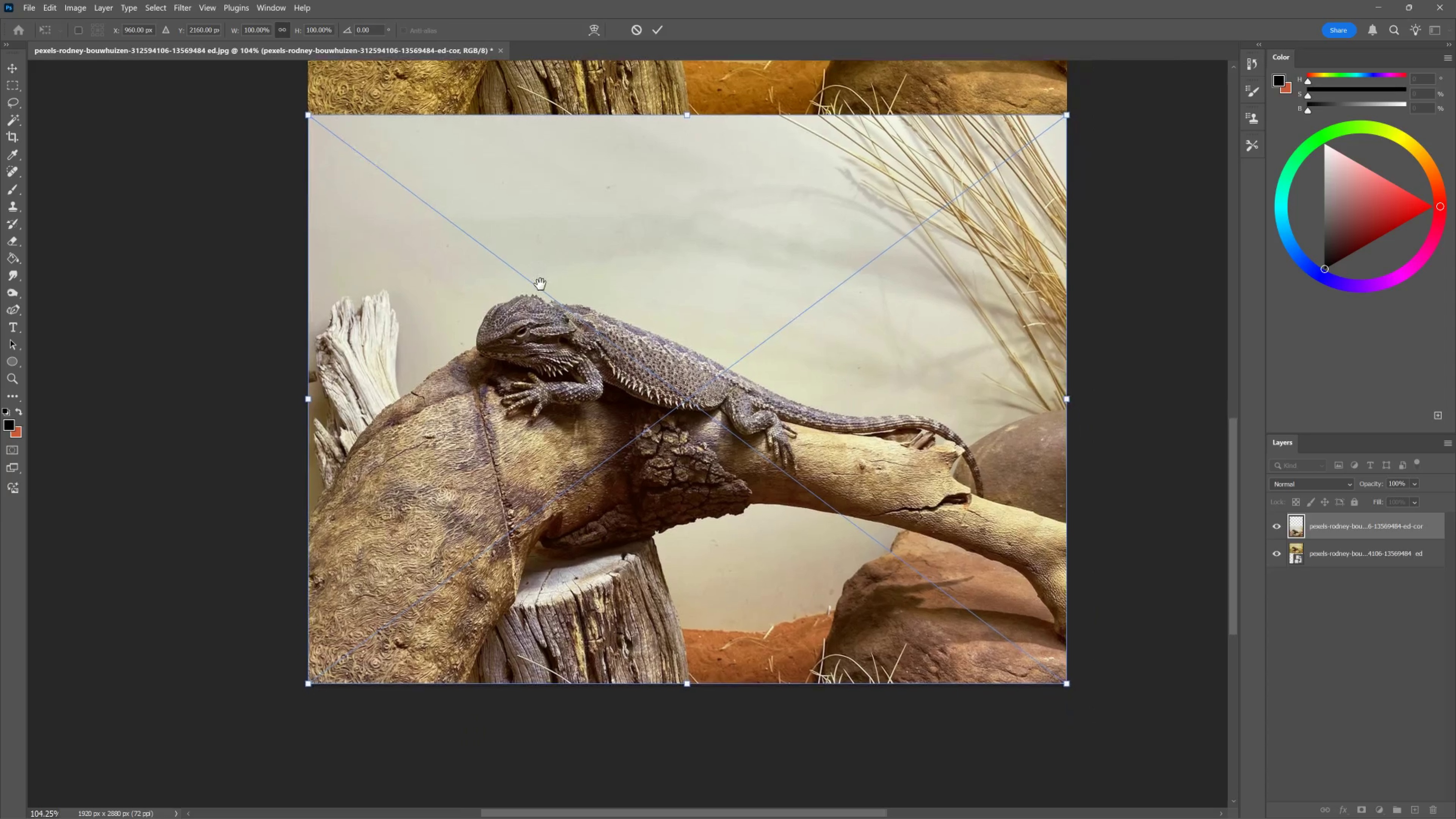 
hold_key(key=Space, duration=1.51)
 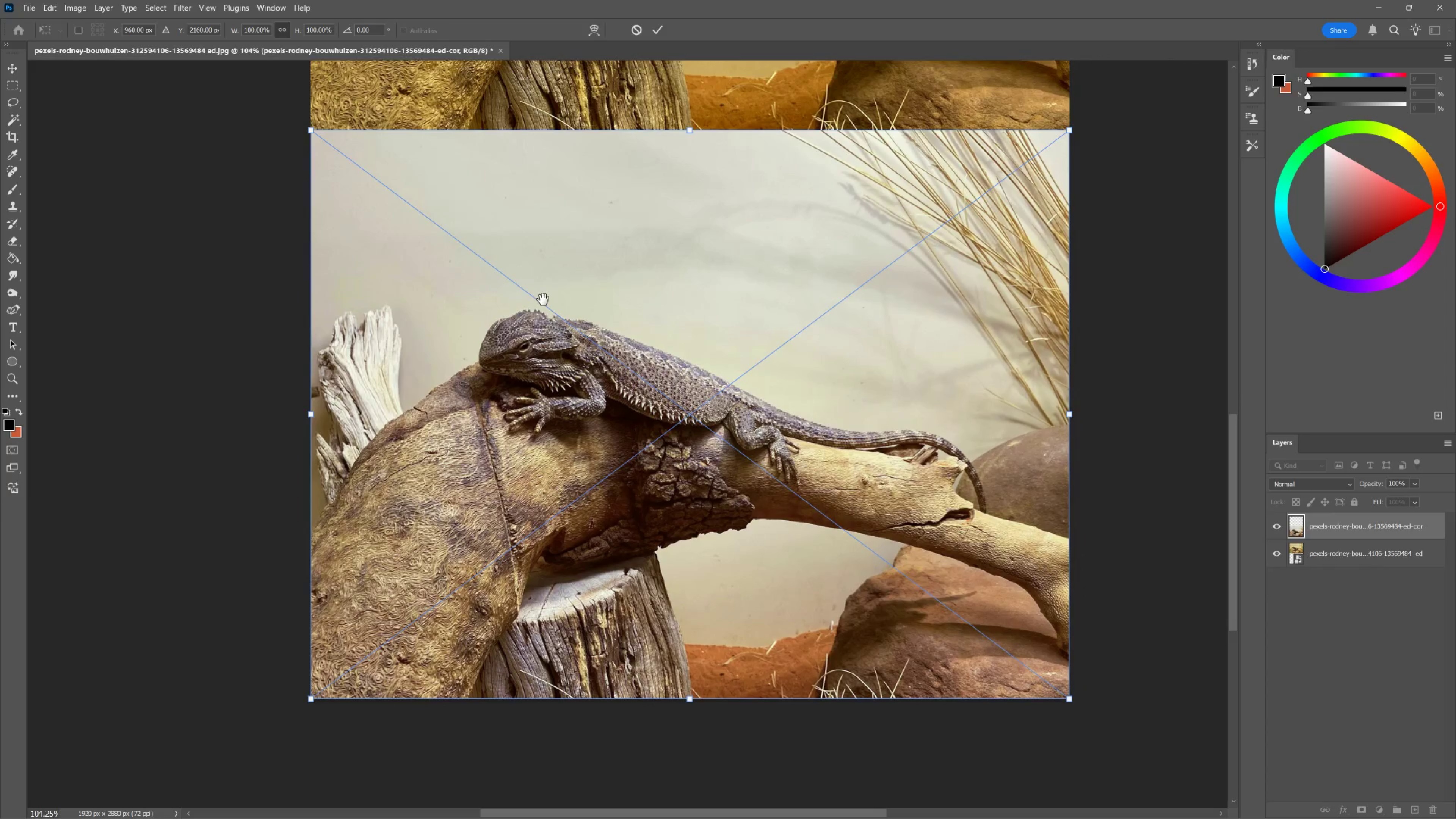 
left_click_drag(start_coordinate=[553, 314], to_coordinate=[487, 361])
 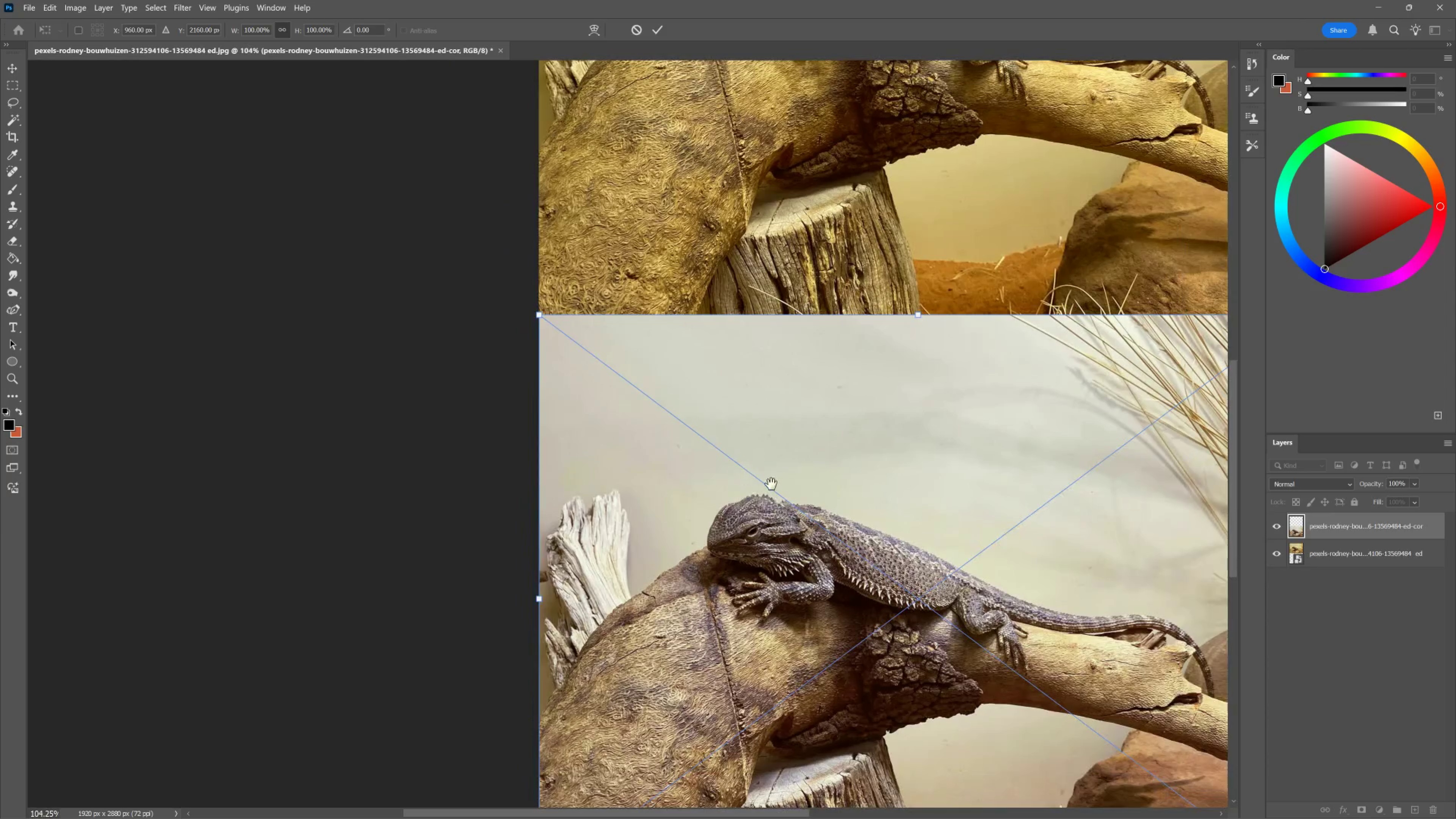 
left_click_drag(start_coordinate=[771, 484], to_coordinate=[543, 299])
 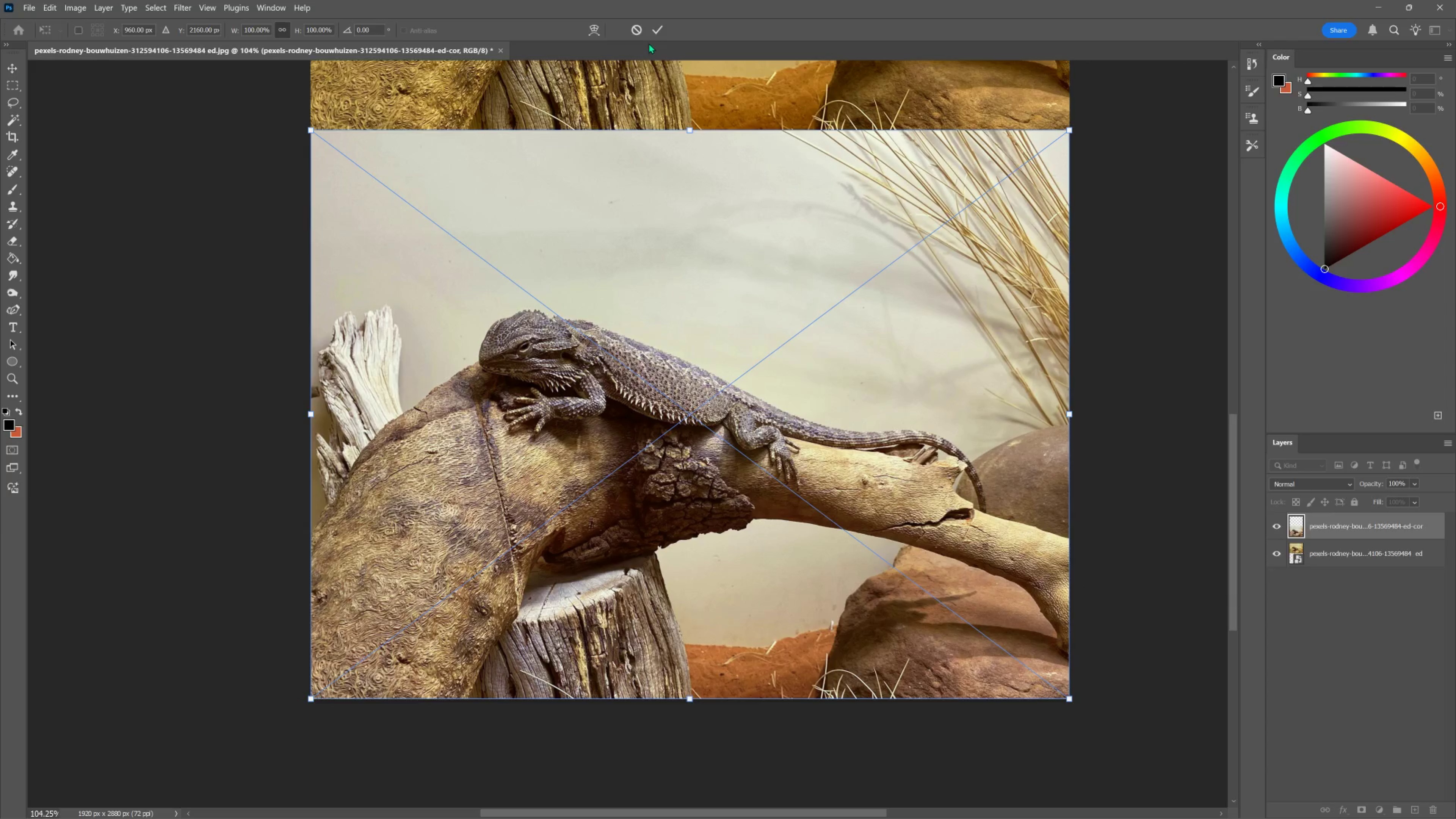 
hold_key(key=Space, duration=0.84)
 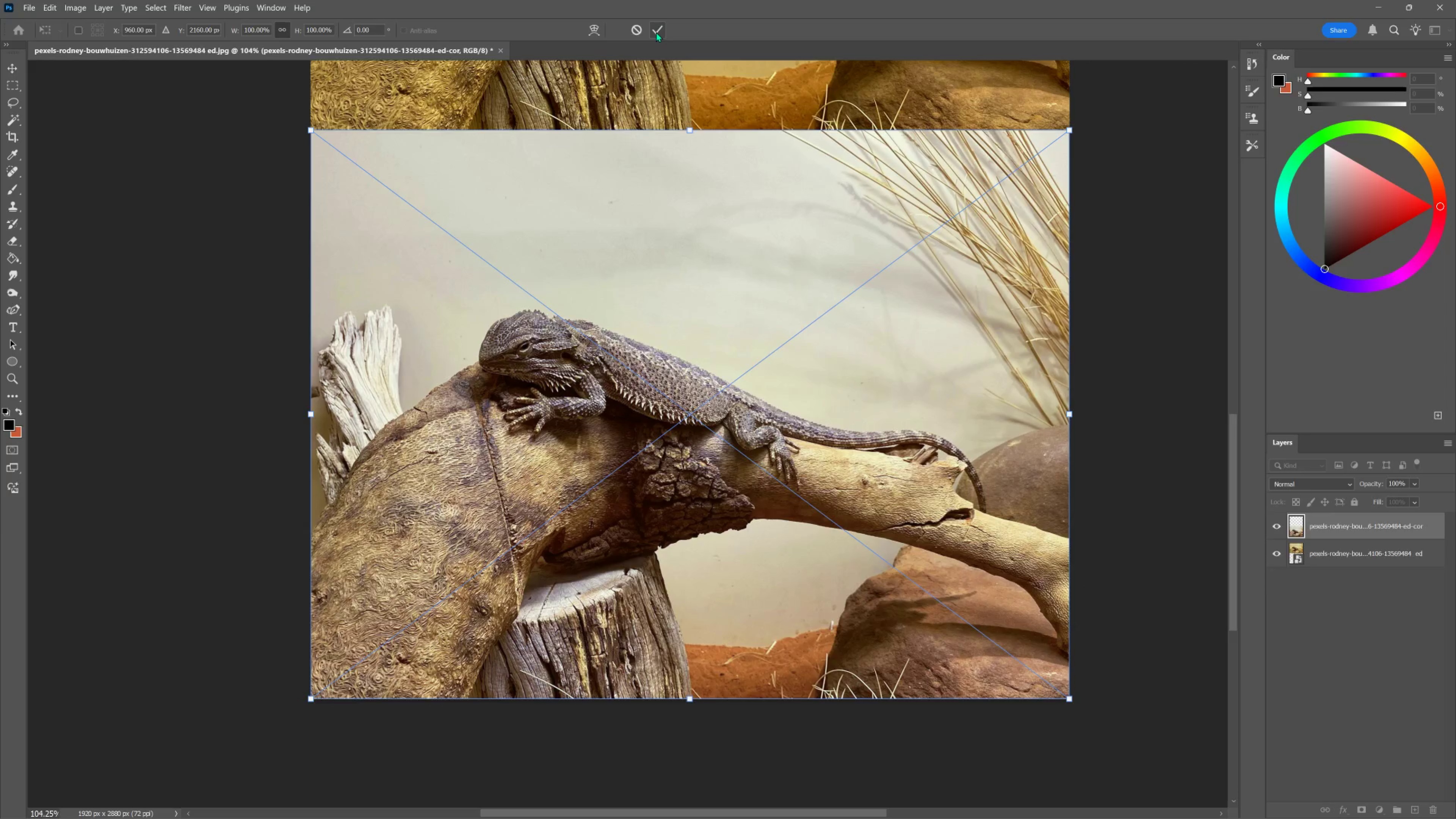 
left_click([656, 32])
 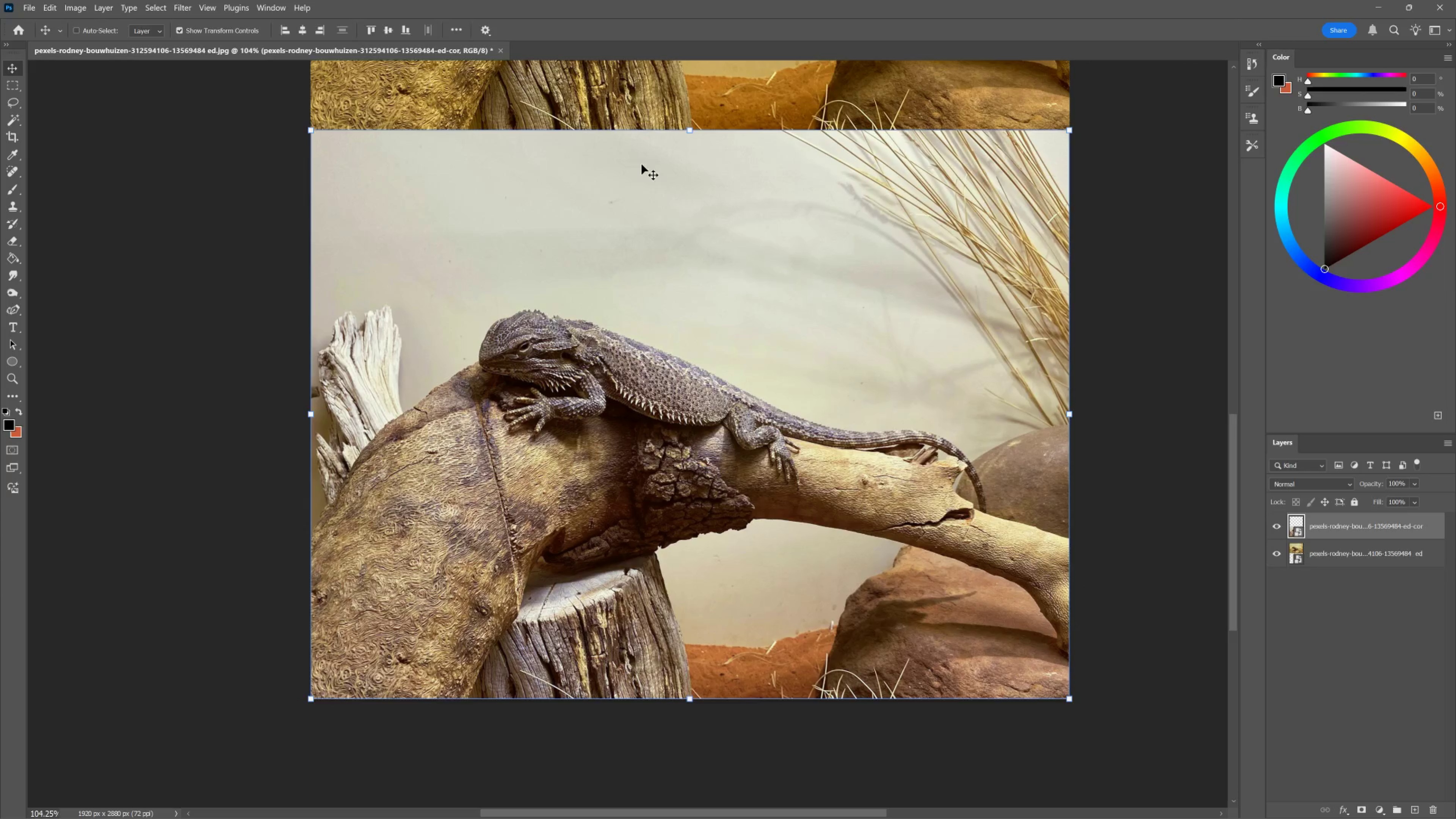 
hold_key(key=Space, duration=2.62)
 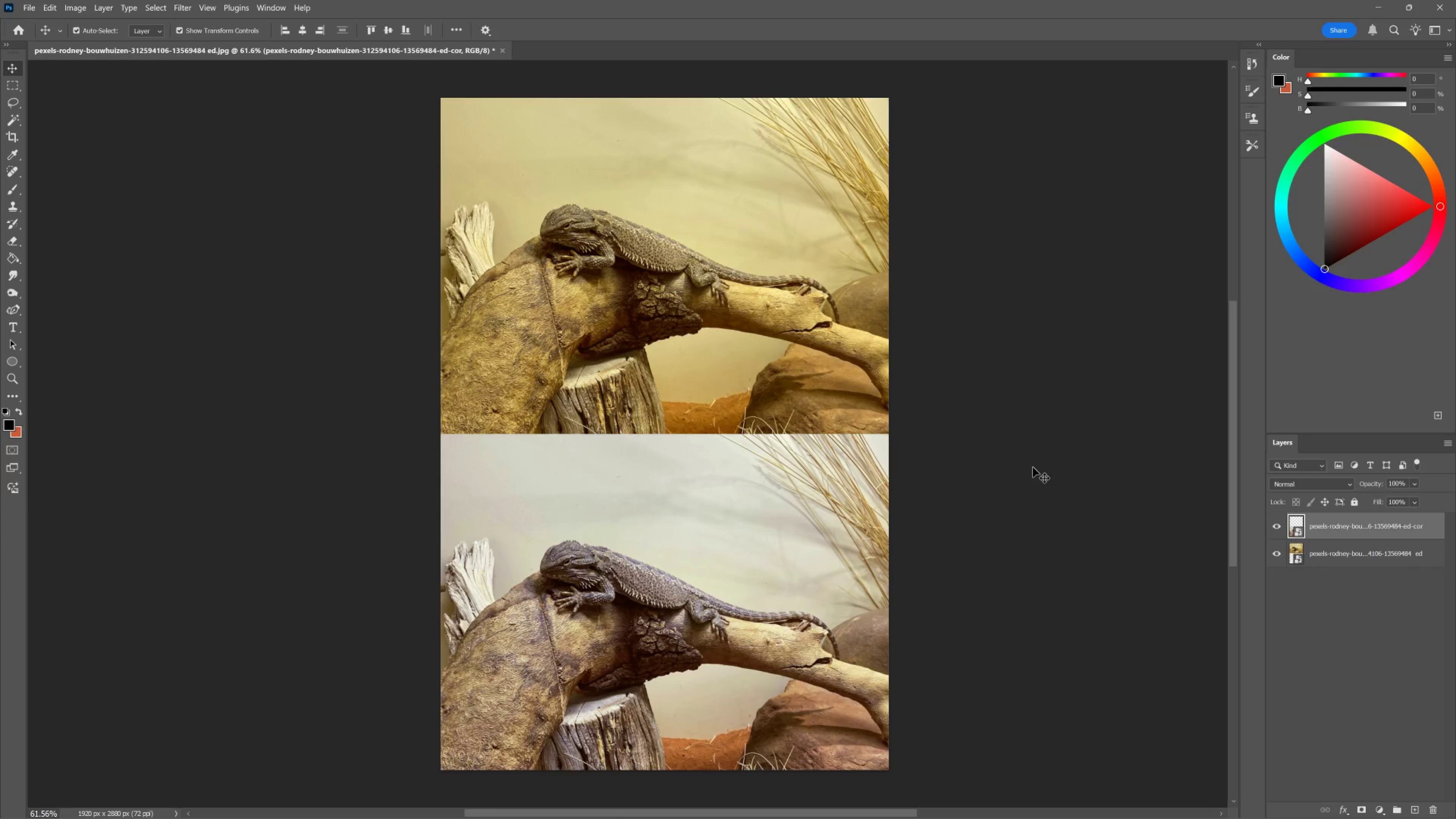 
left_click_drag(start_coordinate=[727, 206], to_coordinate=[689, 383])
 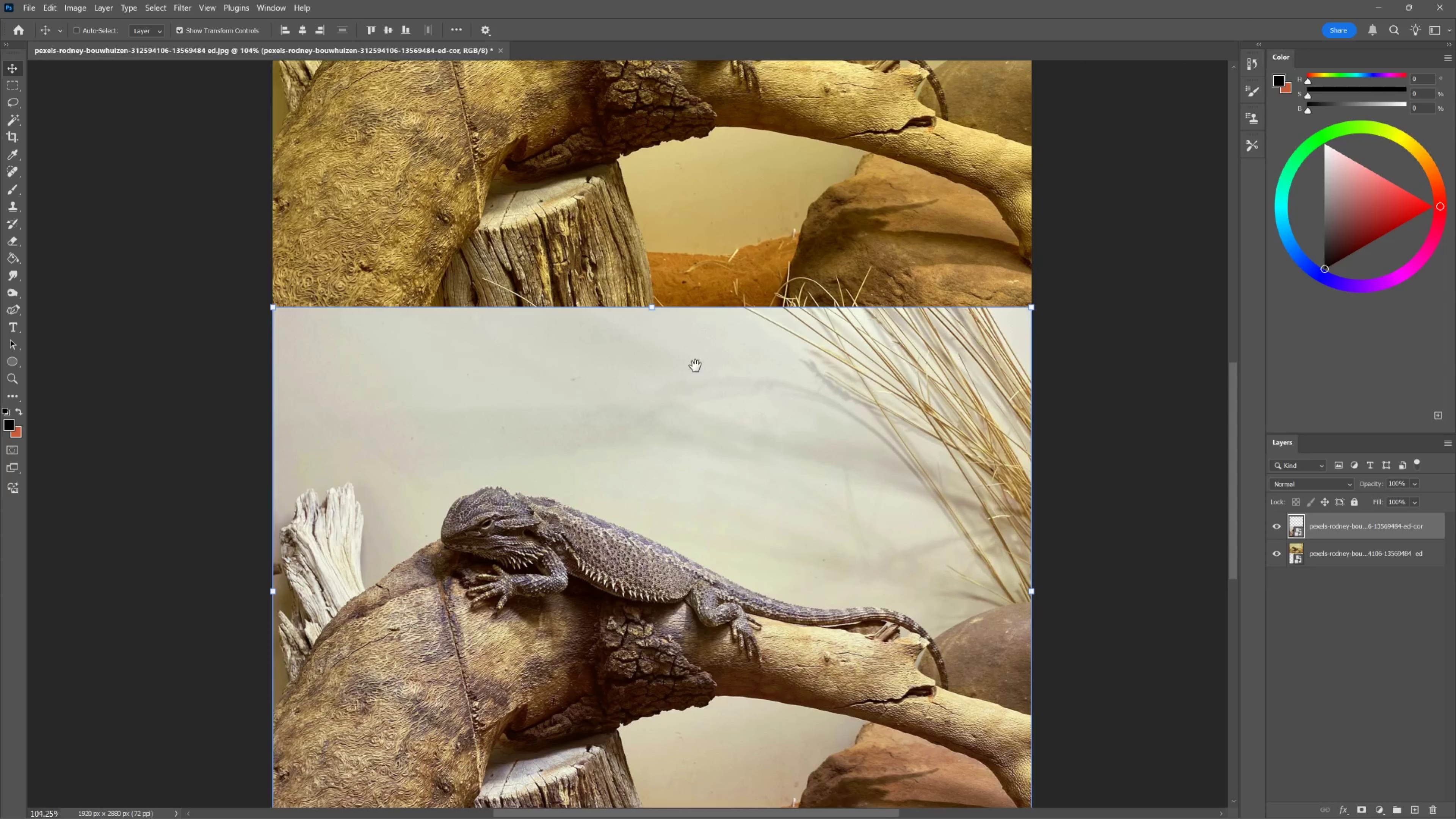 
hold_key(key=ControlLeft, duration=0.53)
left_click_drag(start_coordinate=[717, 312], to_coordinate=[700, 330])
 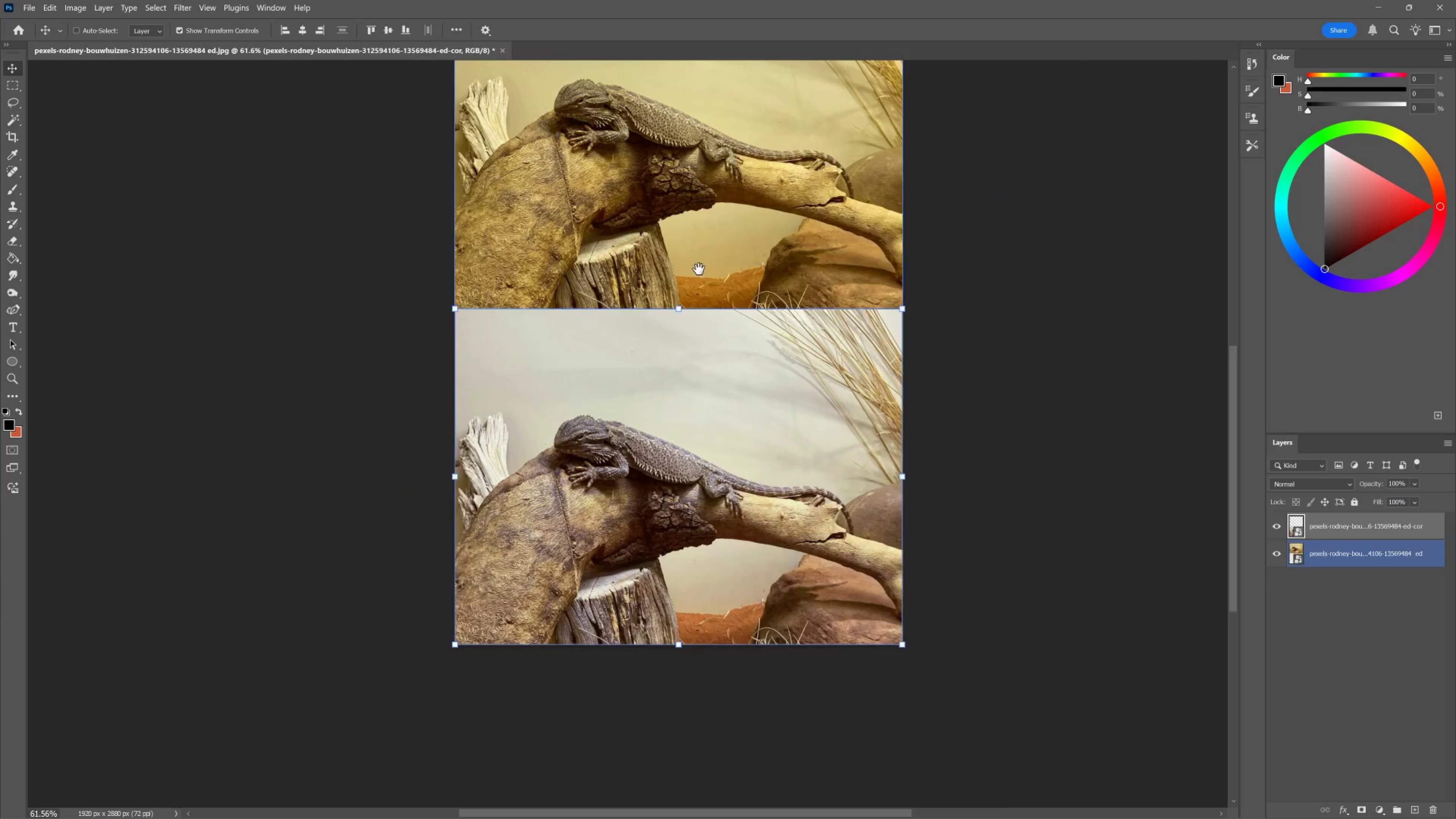 
left_click_drag(start_coordinate=[700, 265], to_coordinate=[686, 390])
 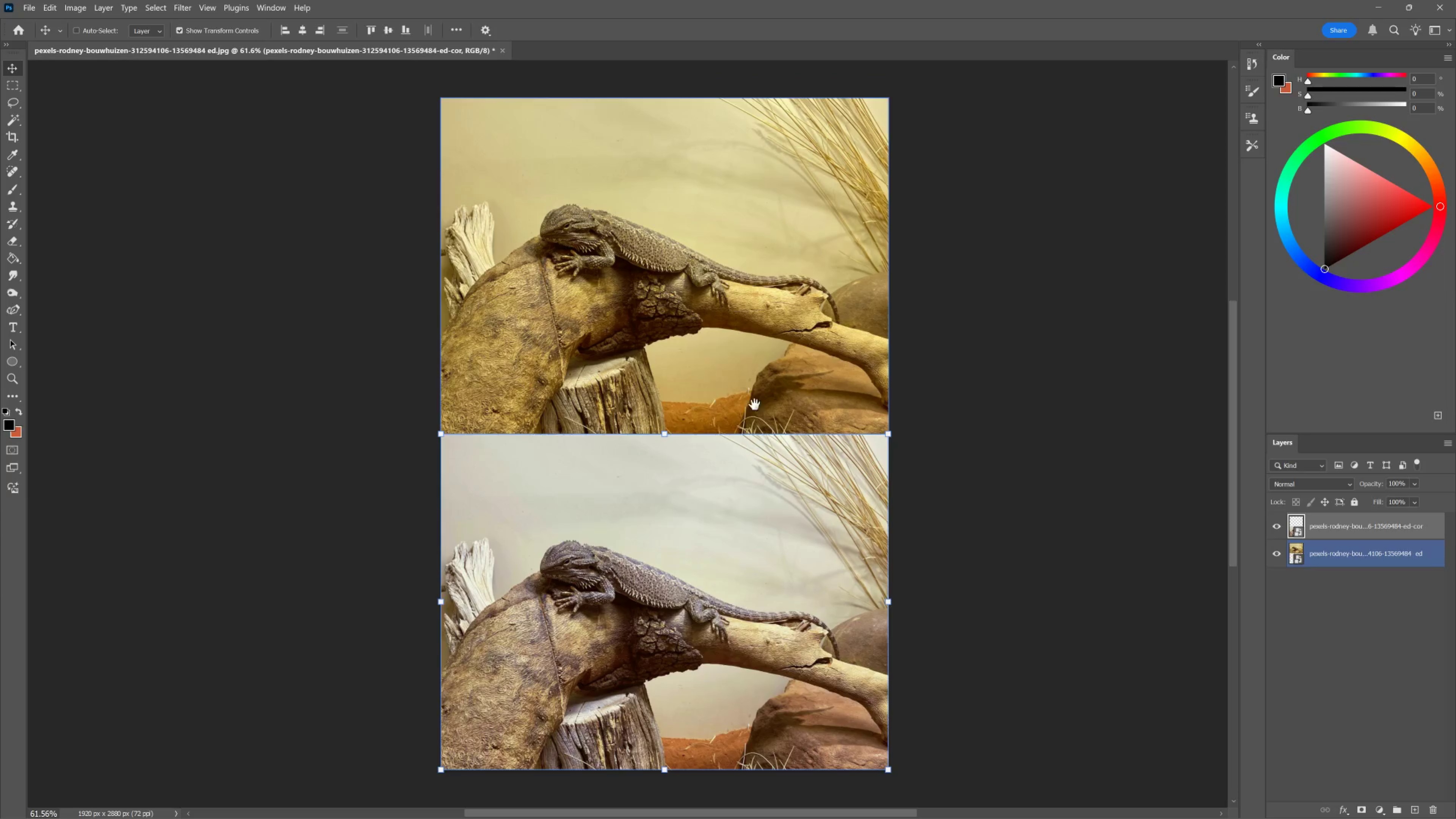 
key(Control+H)
 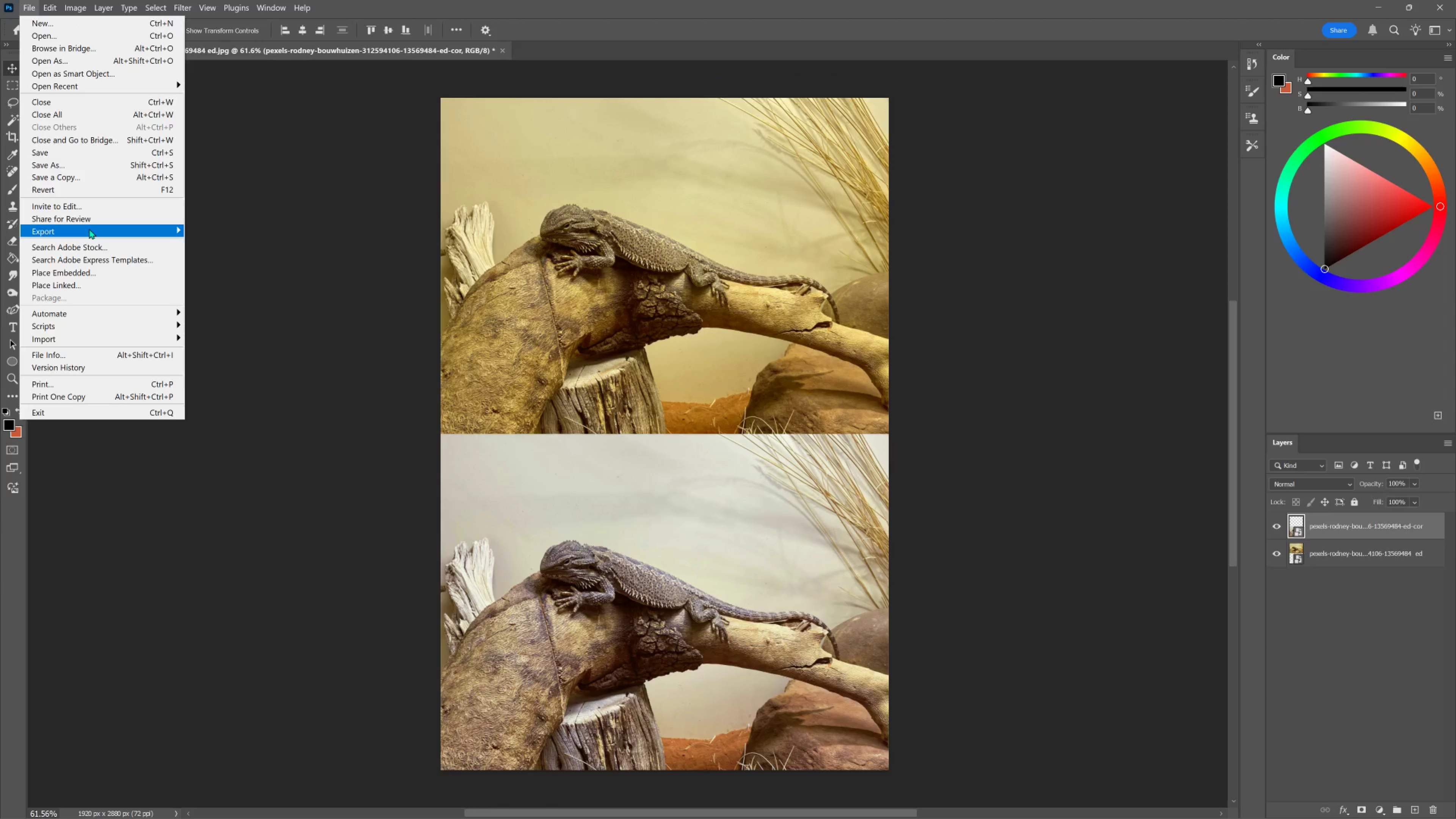 
wait(7.27)
 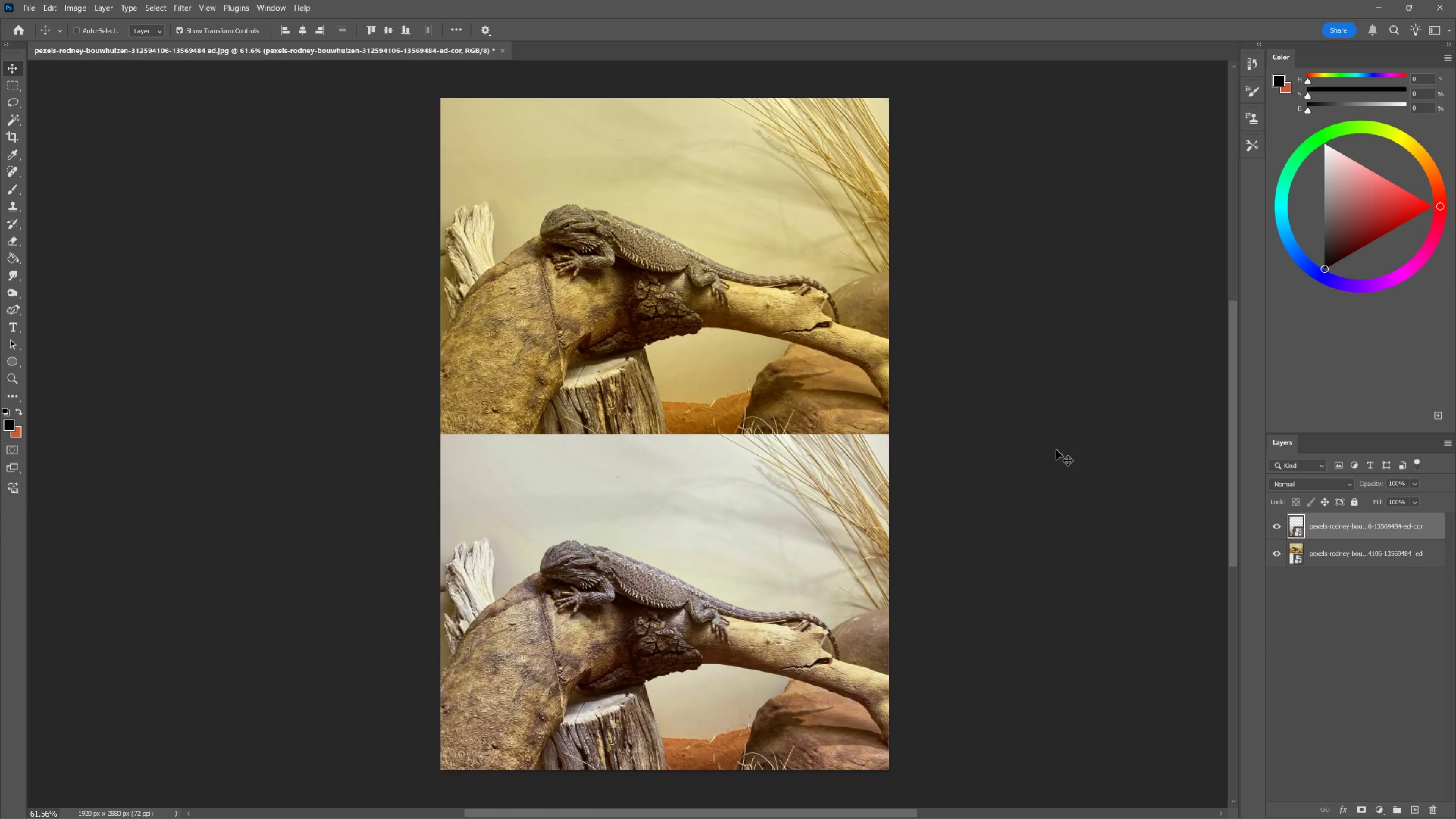 
left_click([201, 271])
 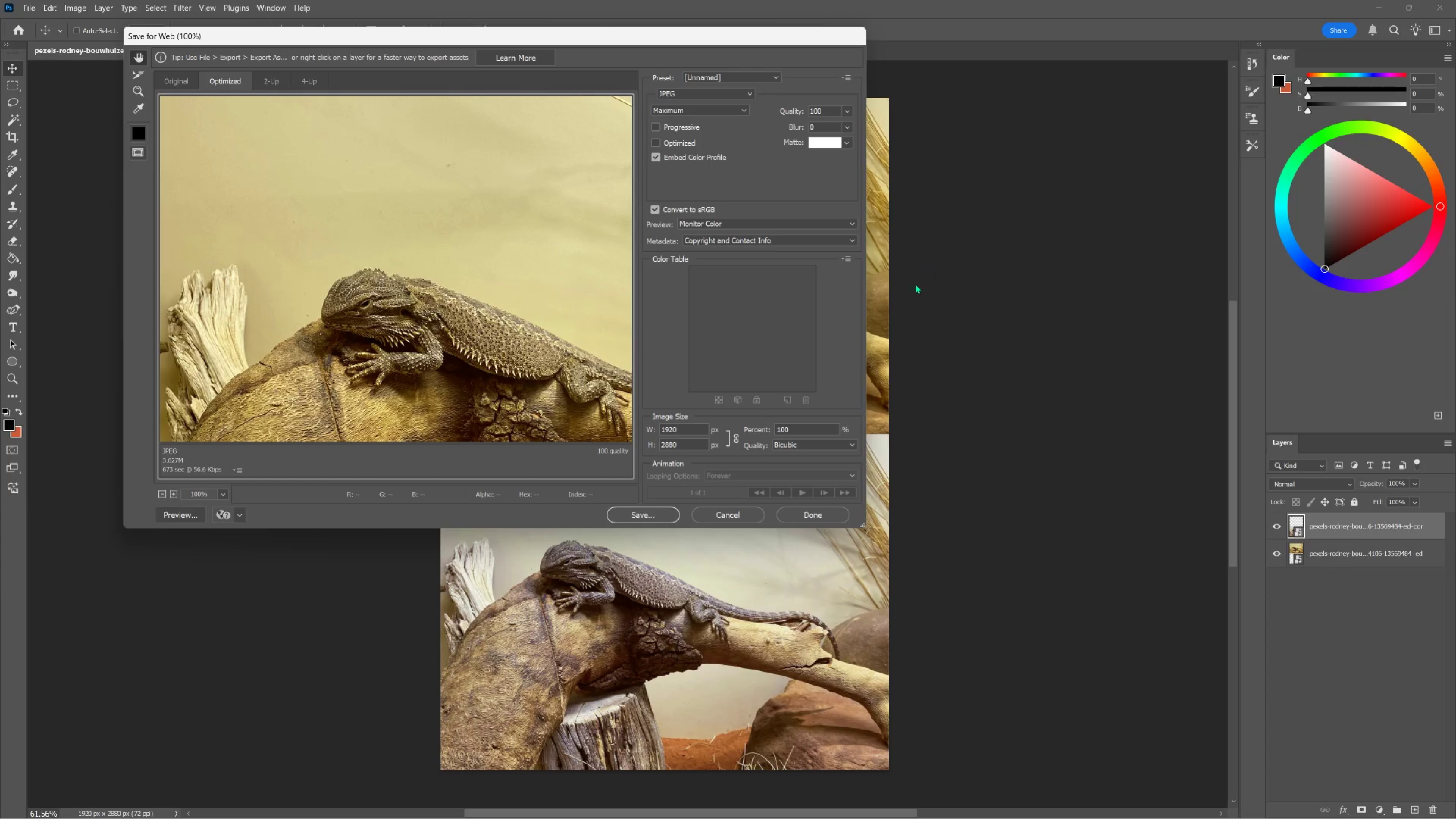 
left_click([661, 518])
 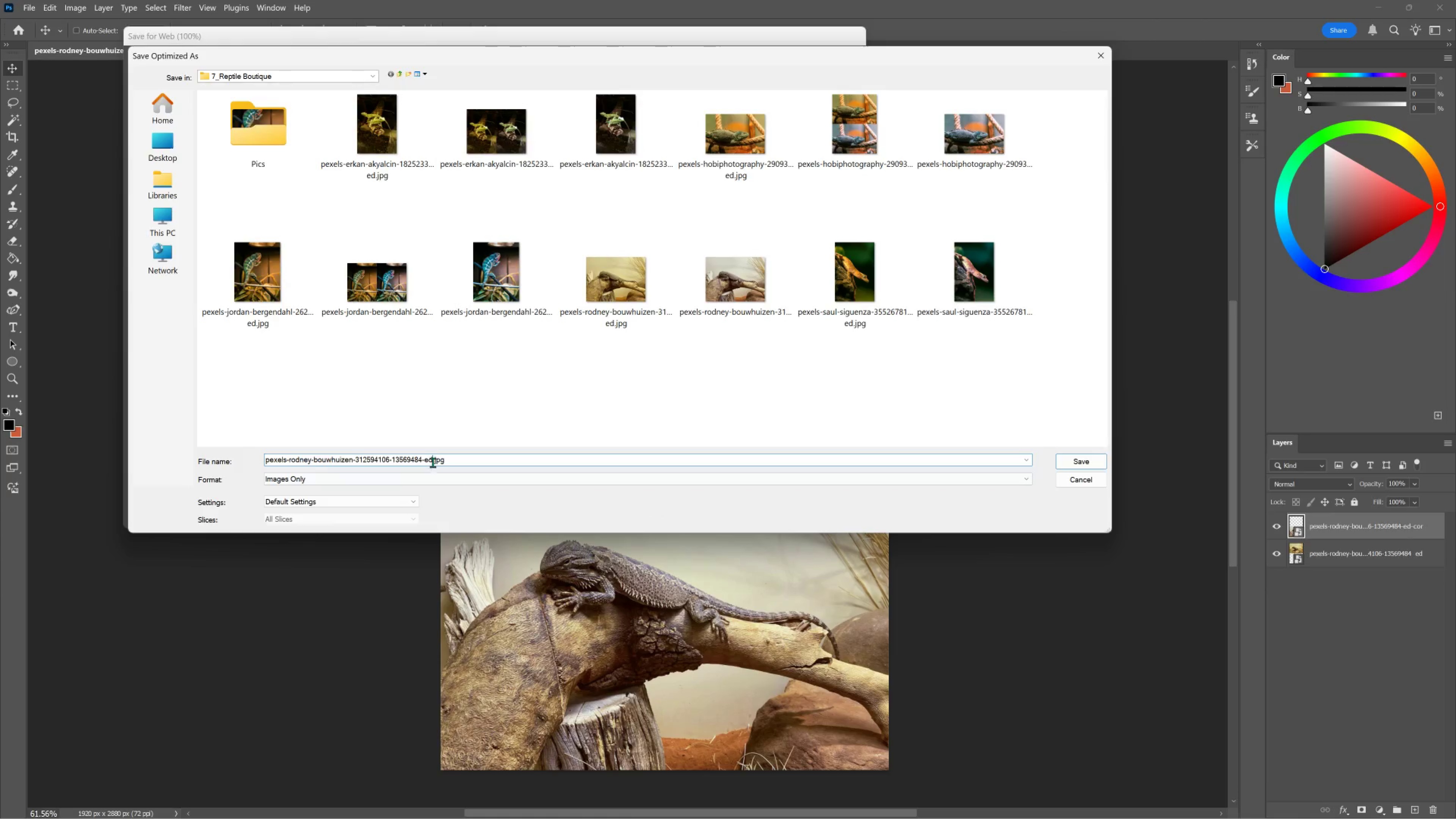 
type( corr)
key(Backspace)
 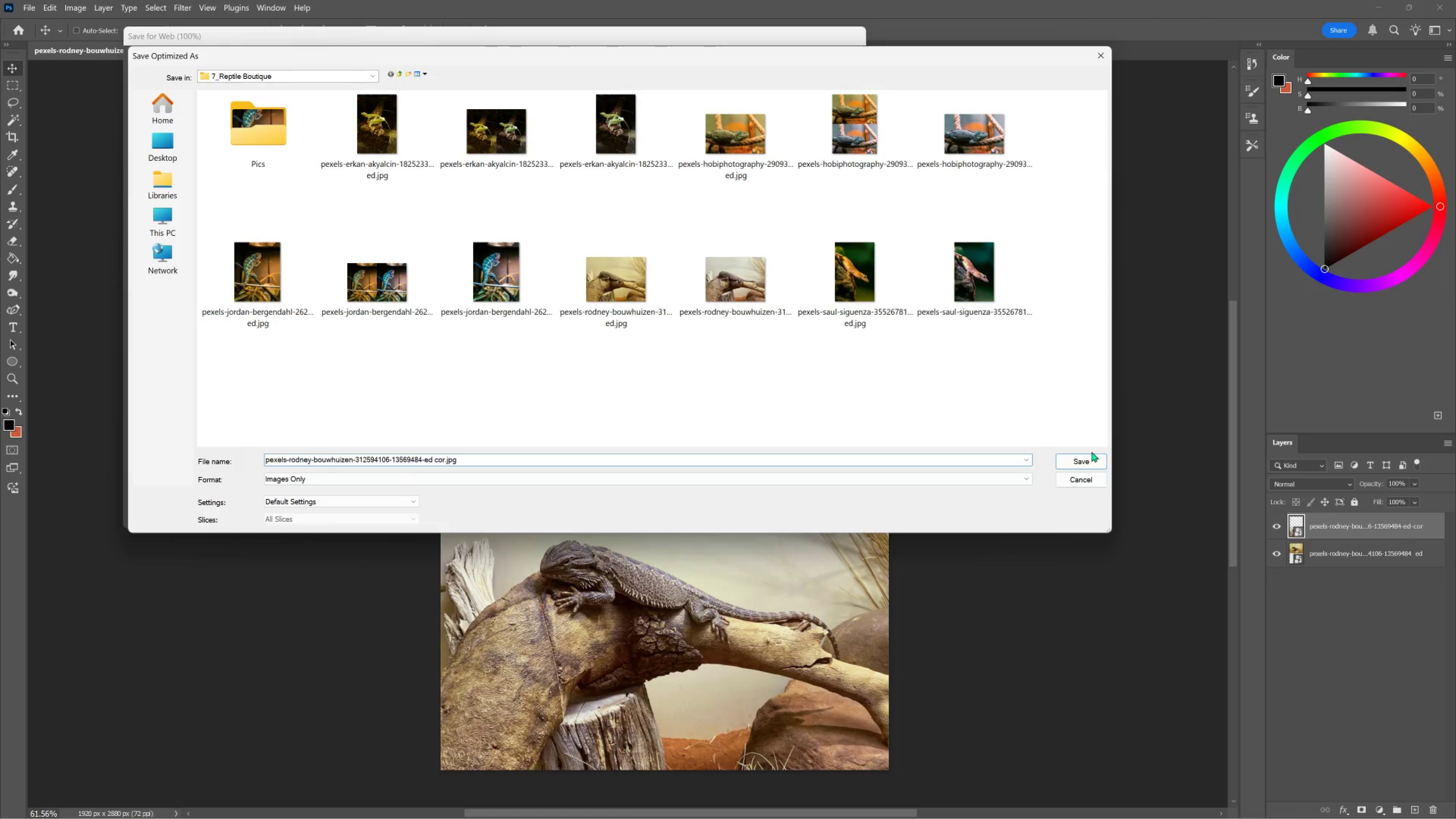 
left_click([1091, 459])
 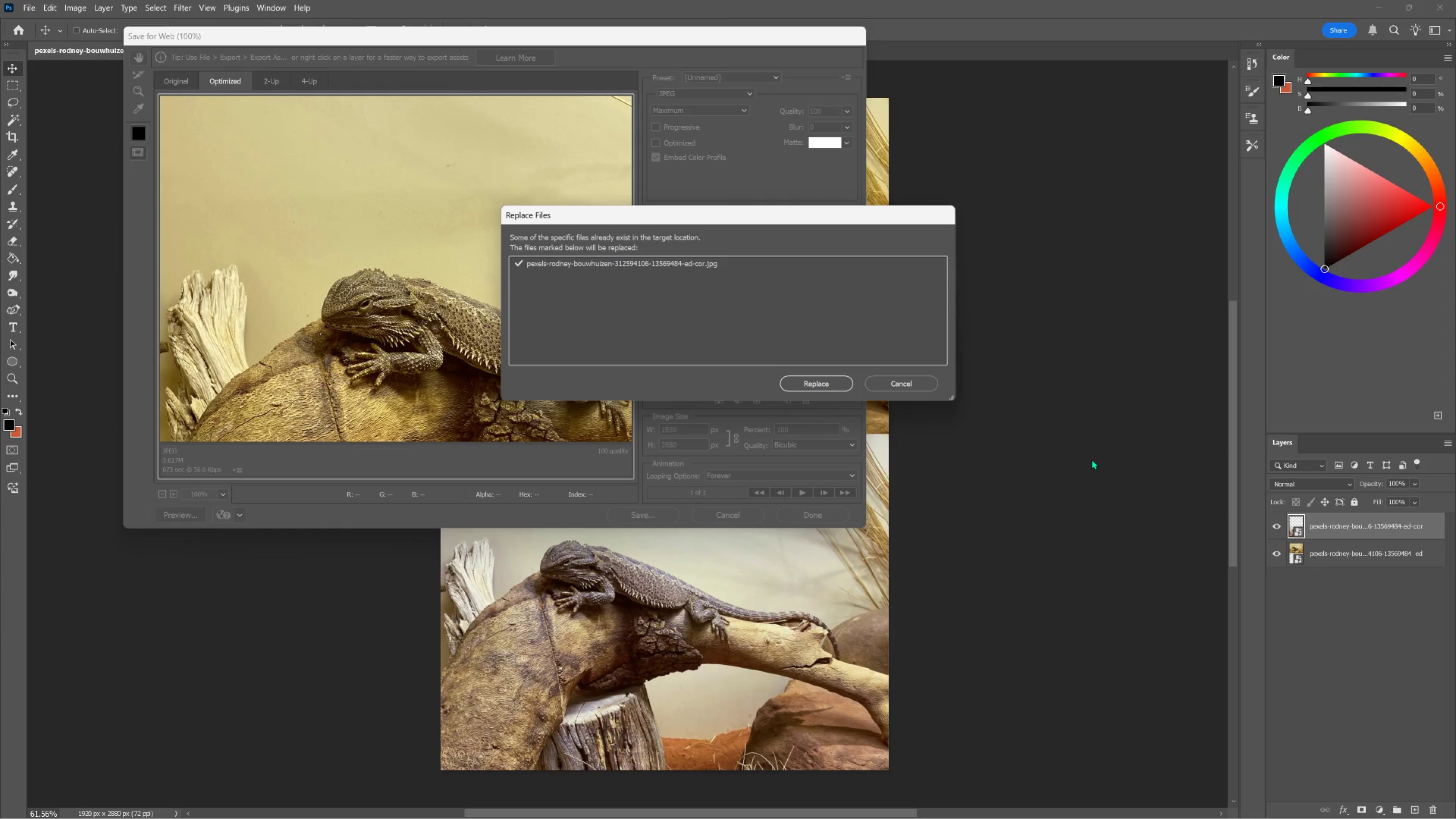 
wait(8.12)
 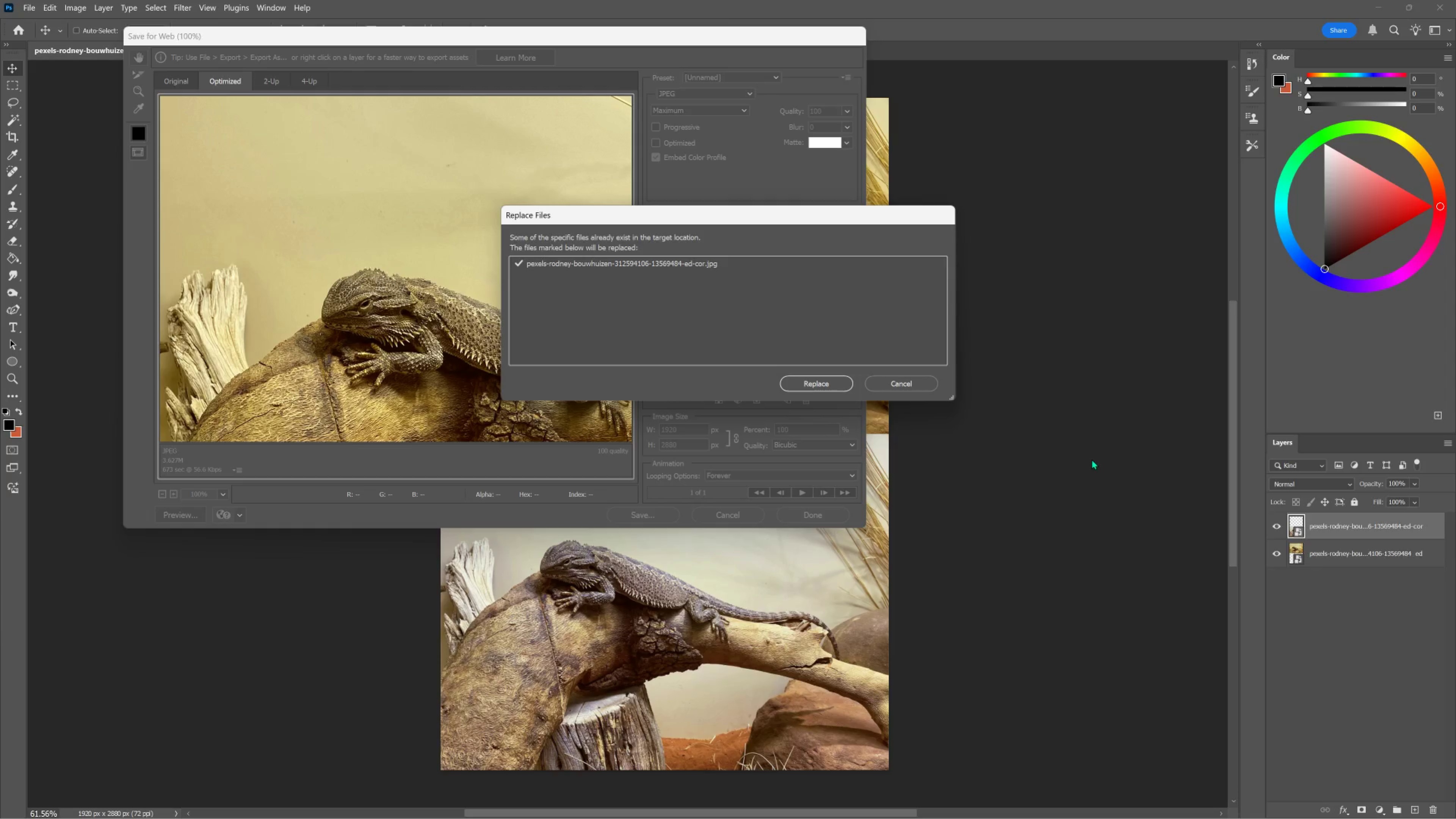 
left_click([903, 382])
 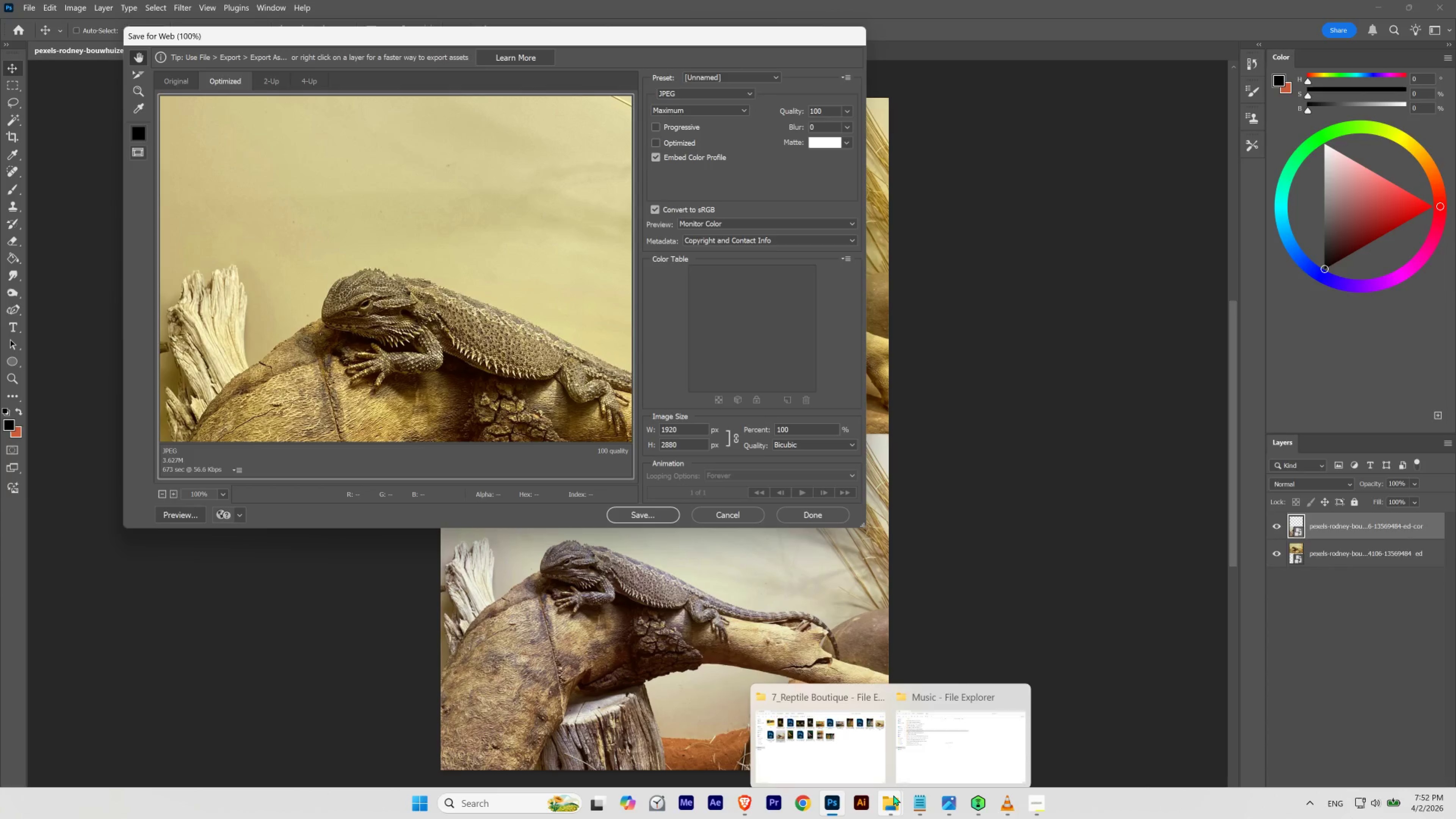 
wait(9.64)
 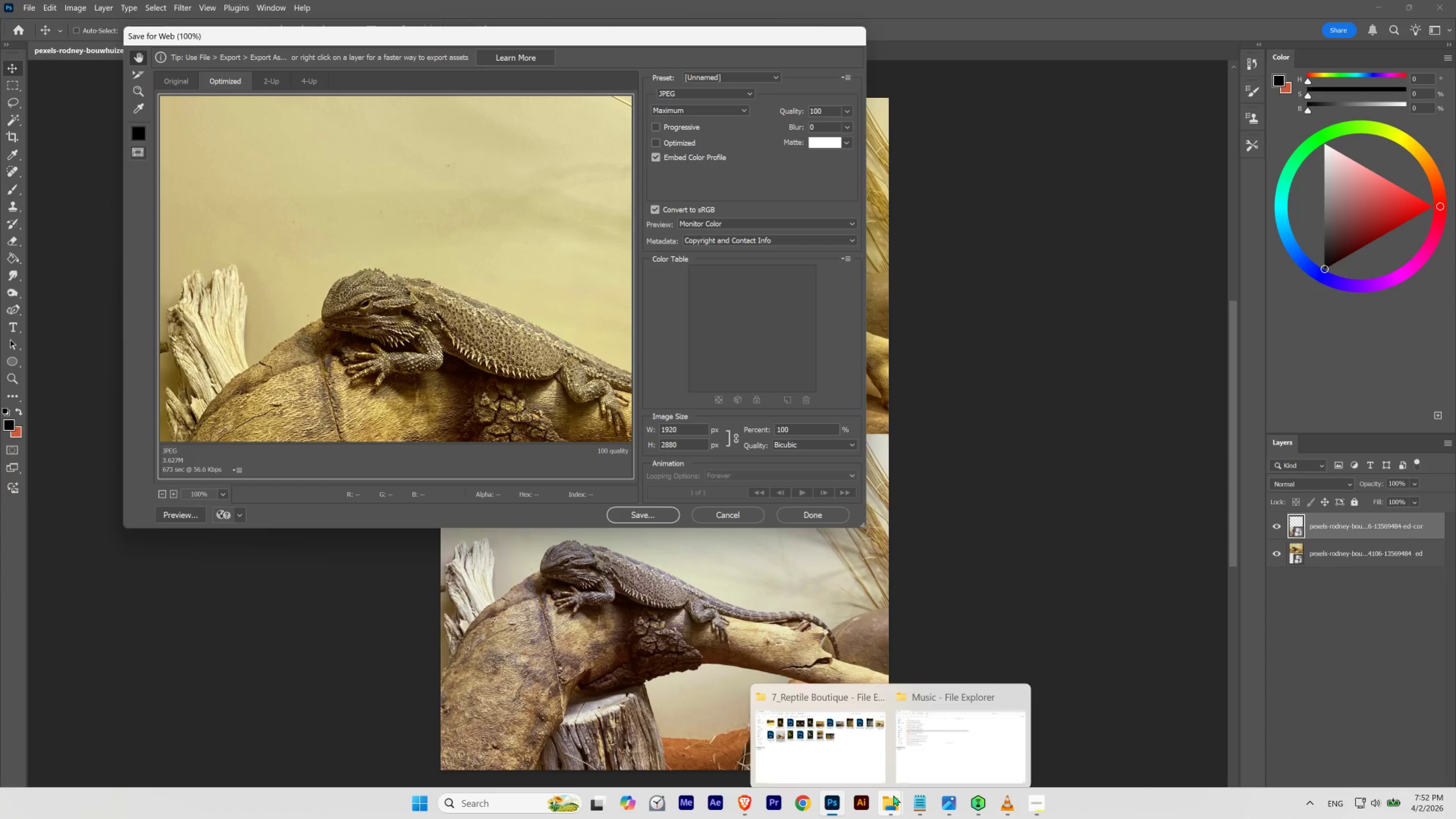 
left_click([836, 805])
 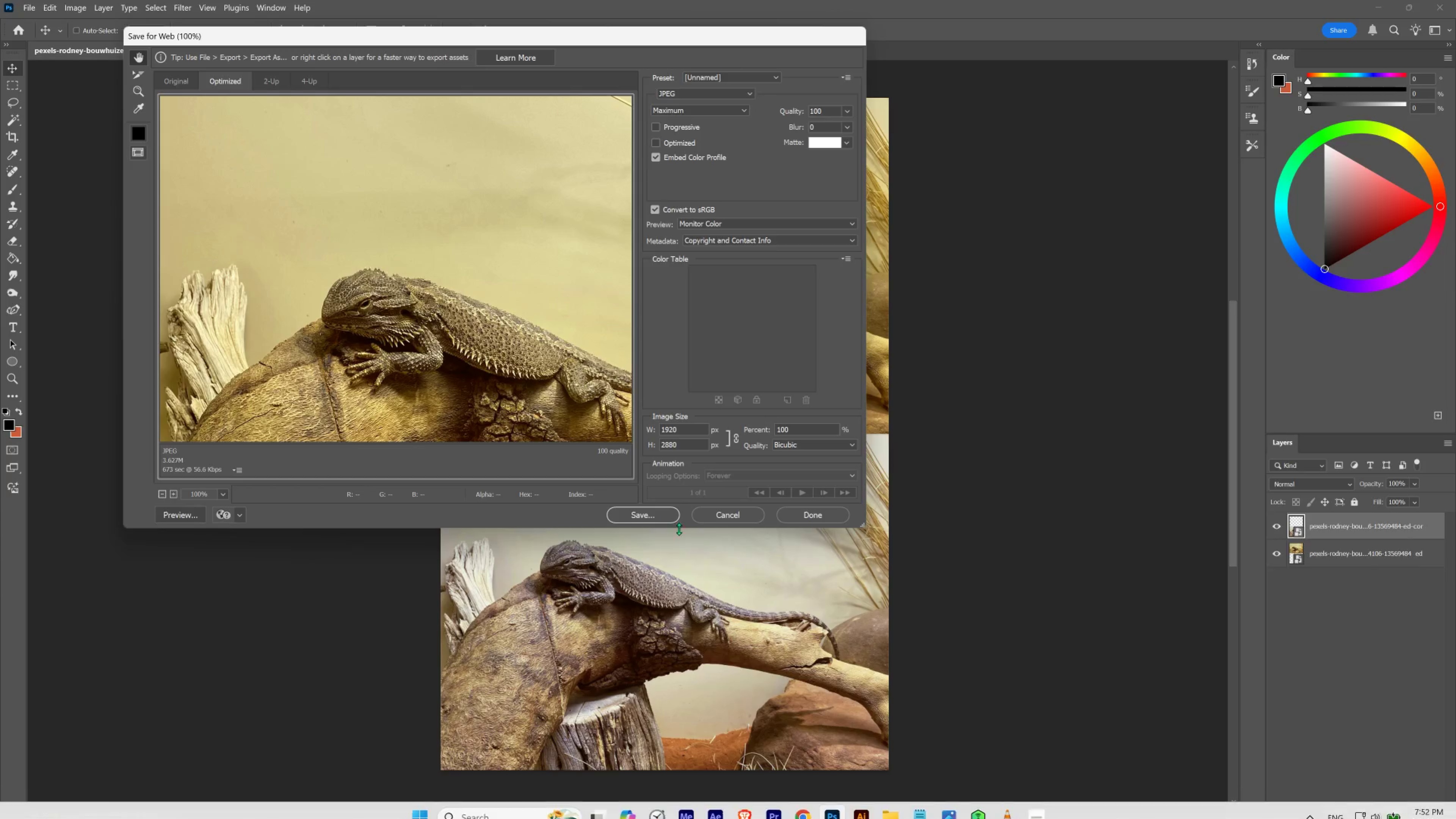 
left_click([665, 518])
 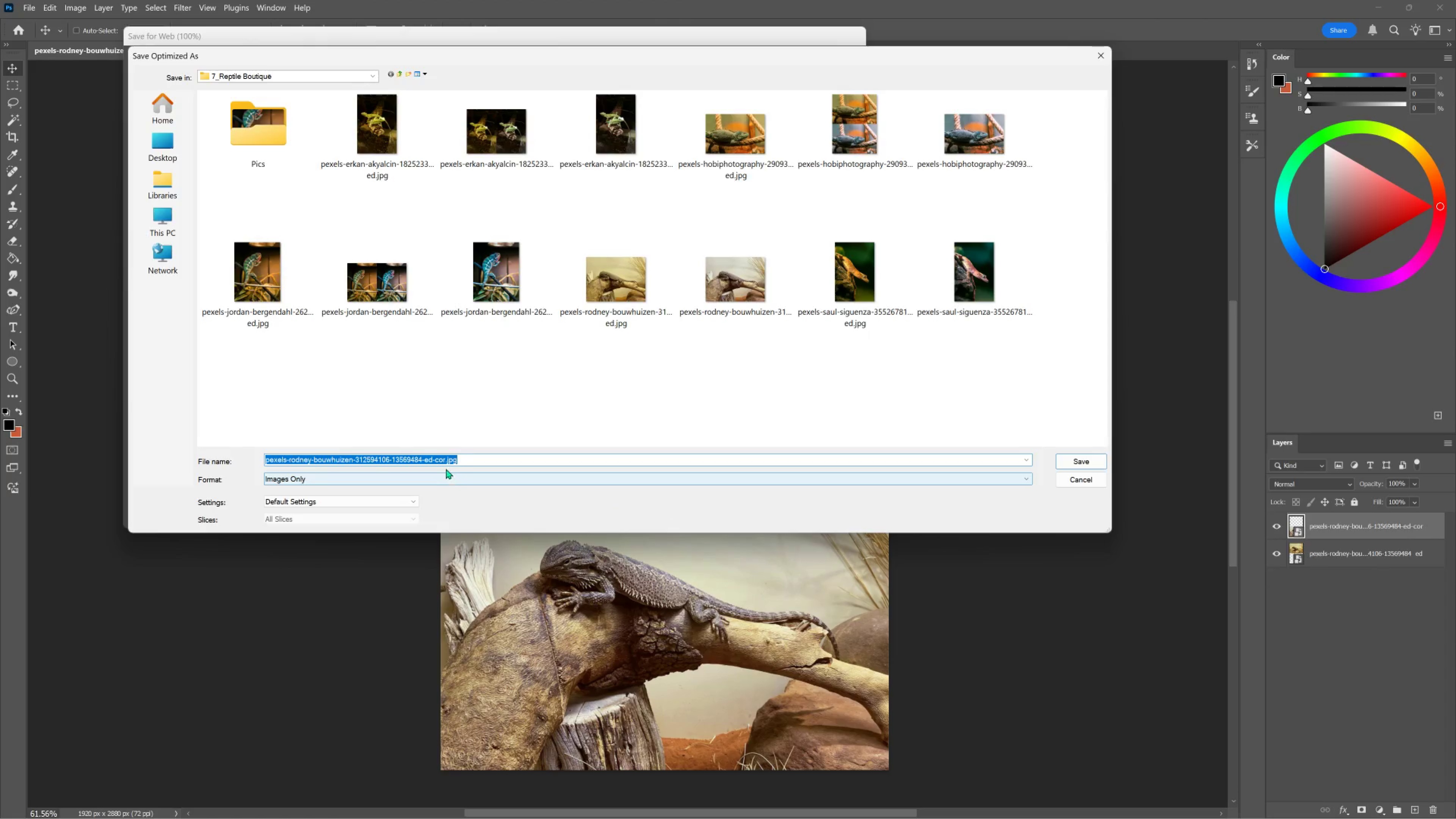 
left_click([442, 459])
 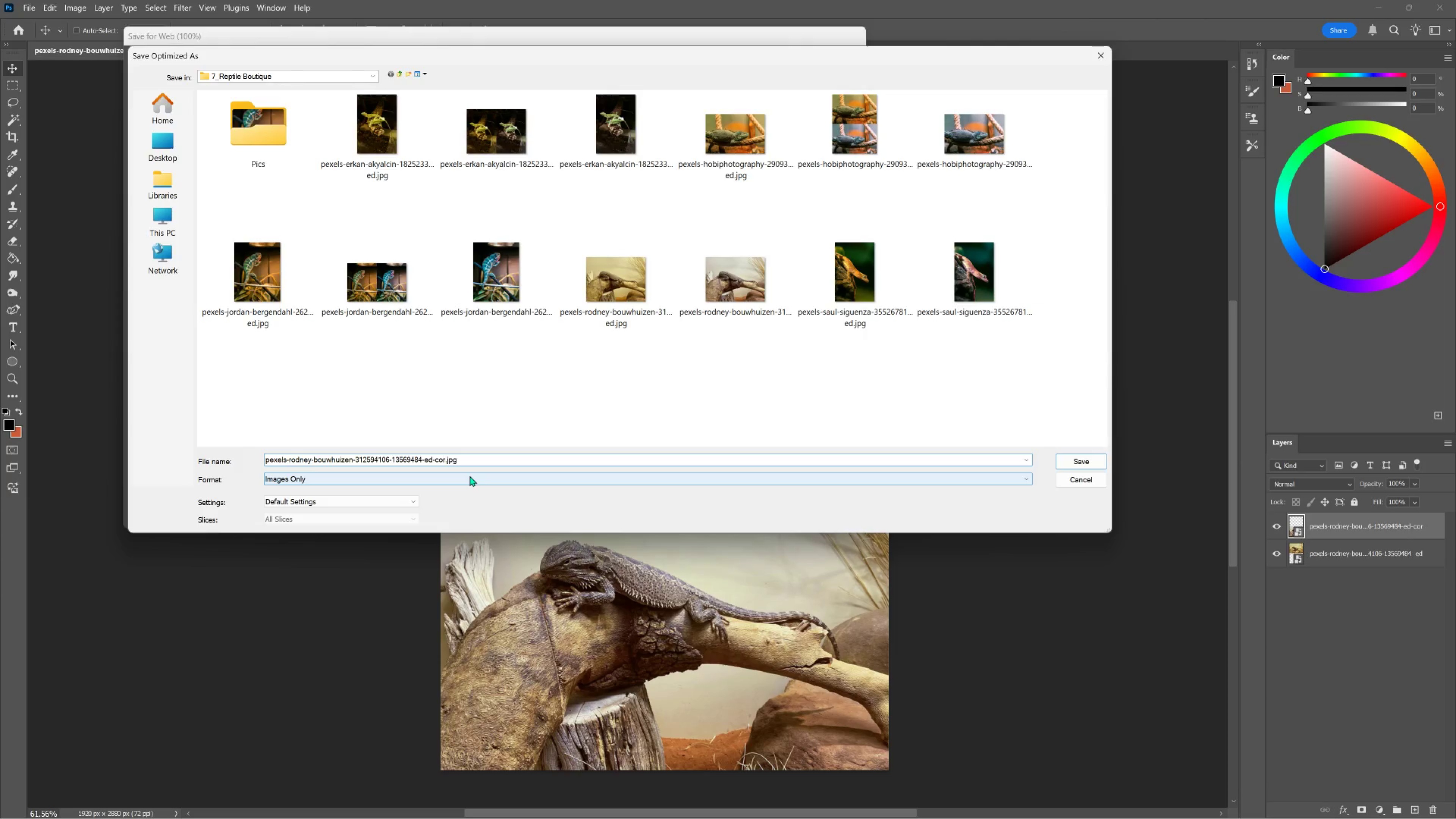 
wait(6.09)
 